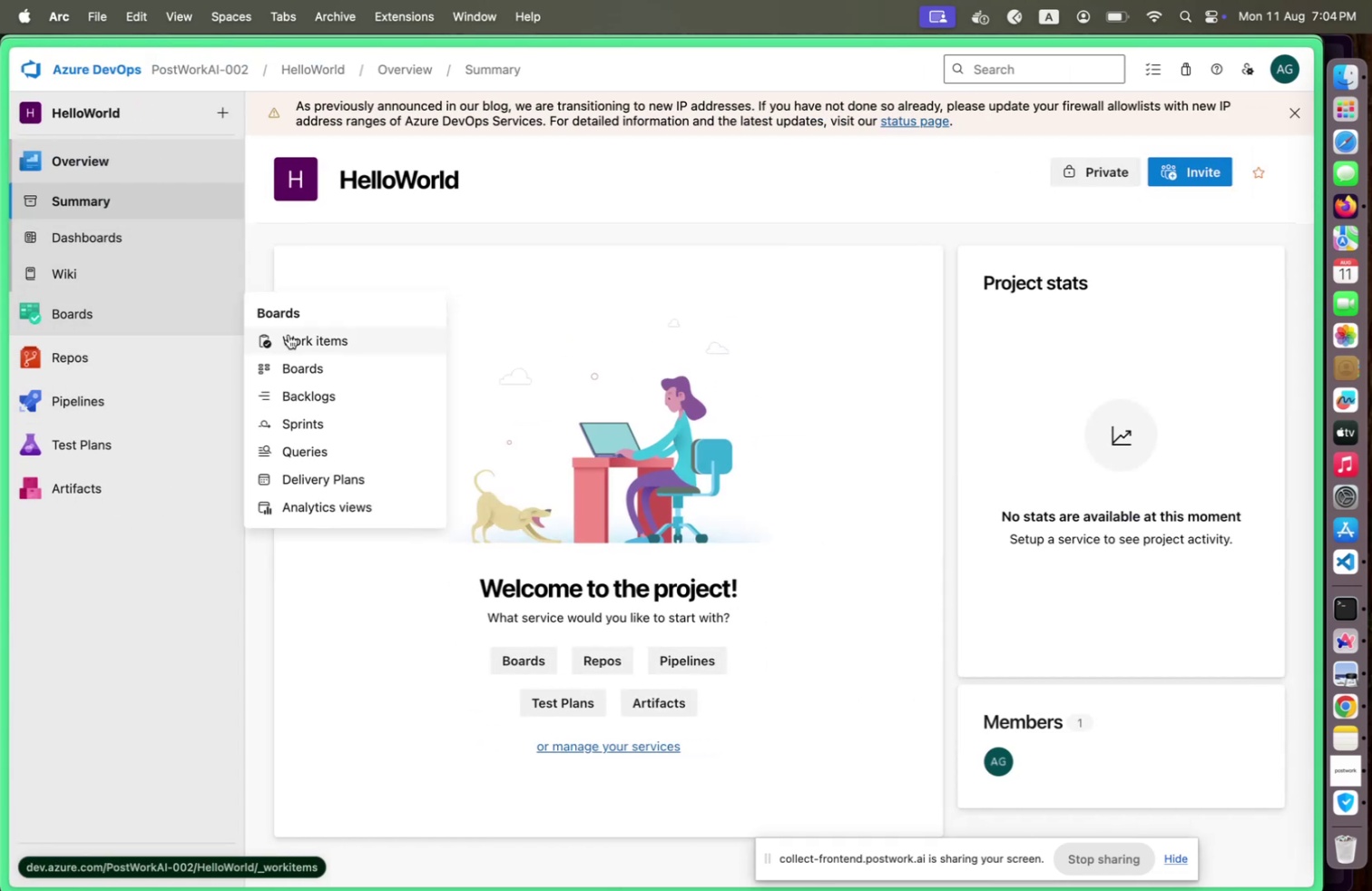 
left_click([302, 334])
 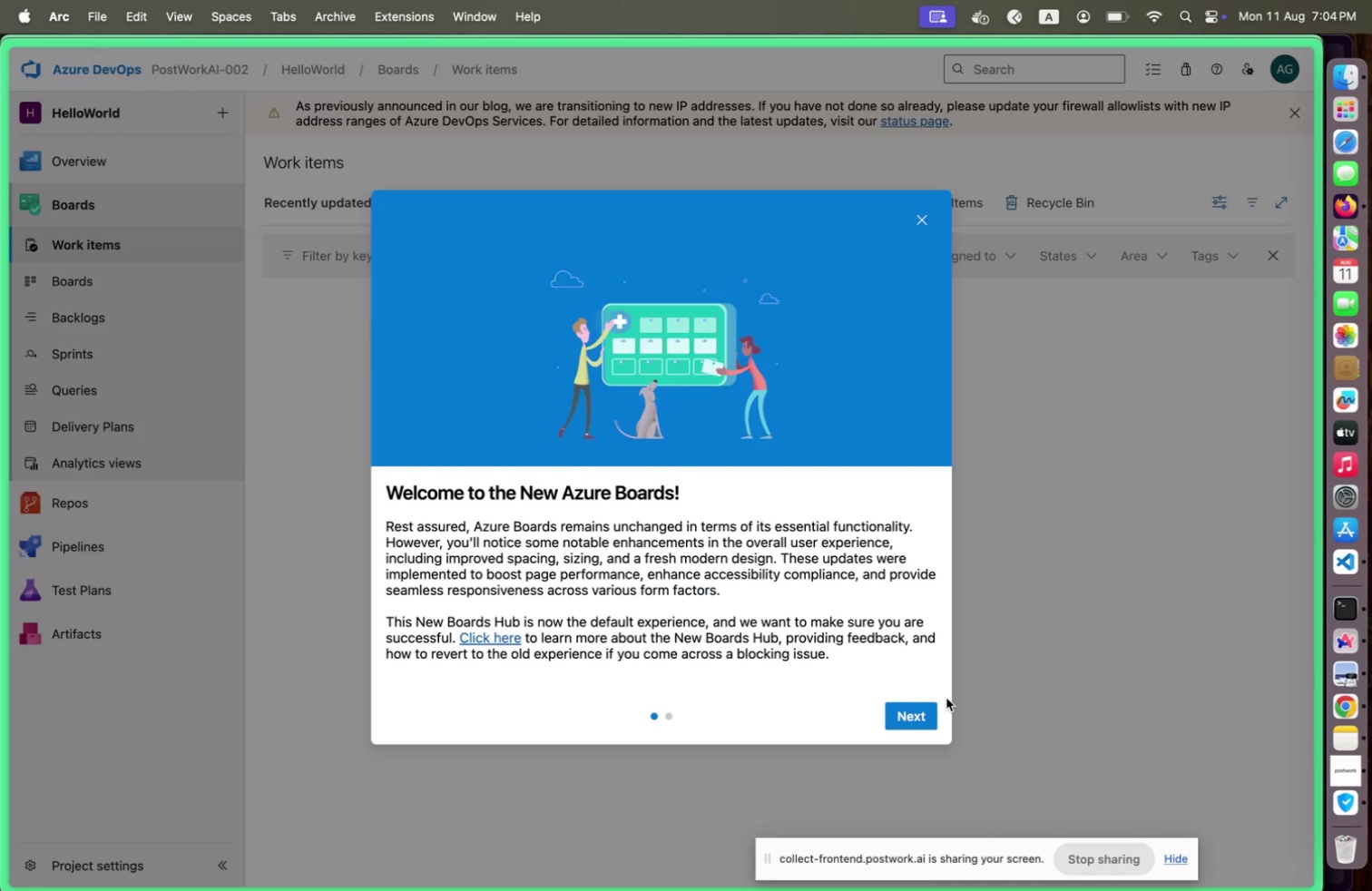 
left_click([904, 712])
 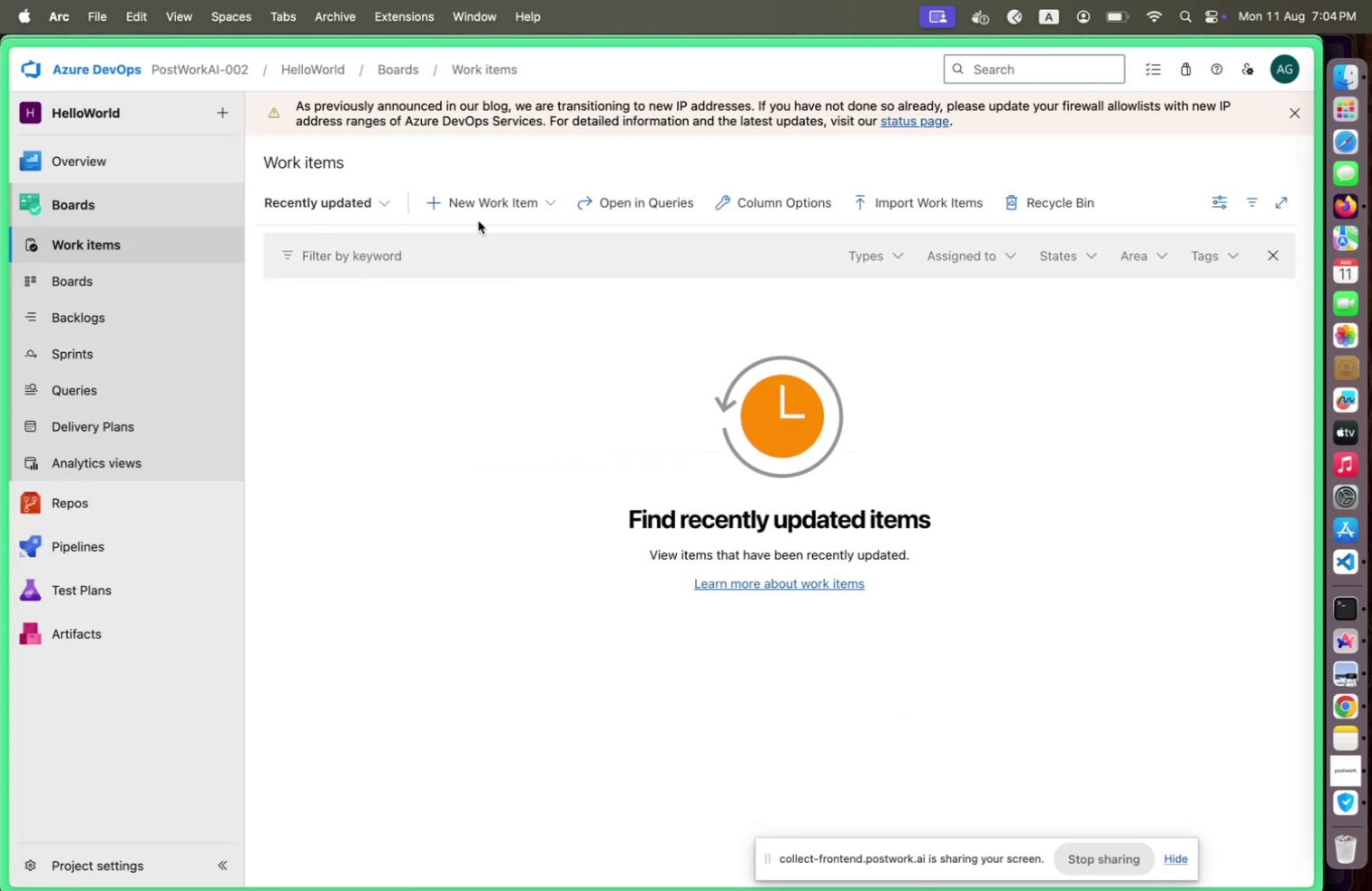 
left_click([506, 206])
 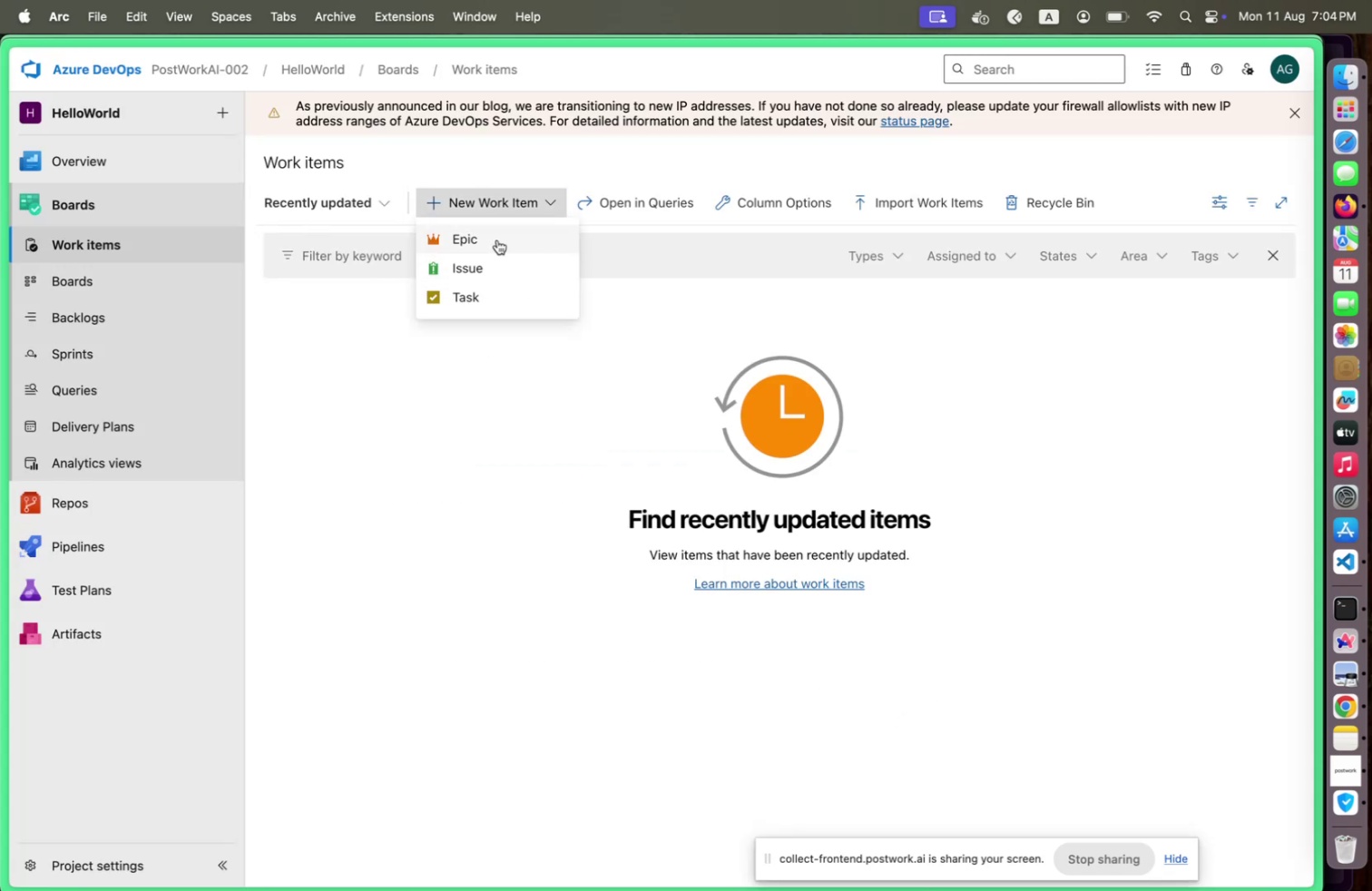 
left_click([497, 239])
 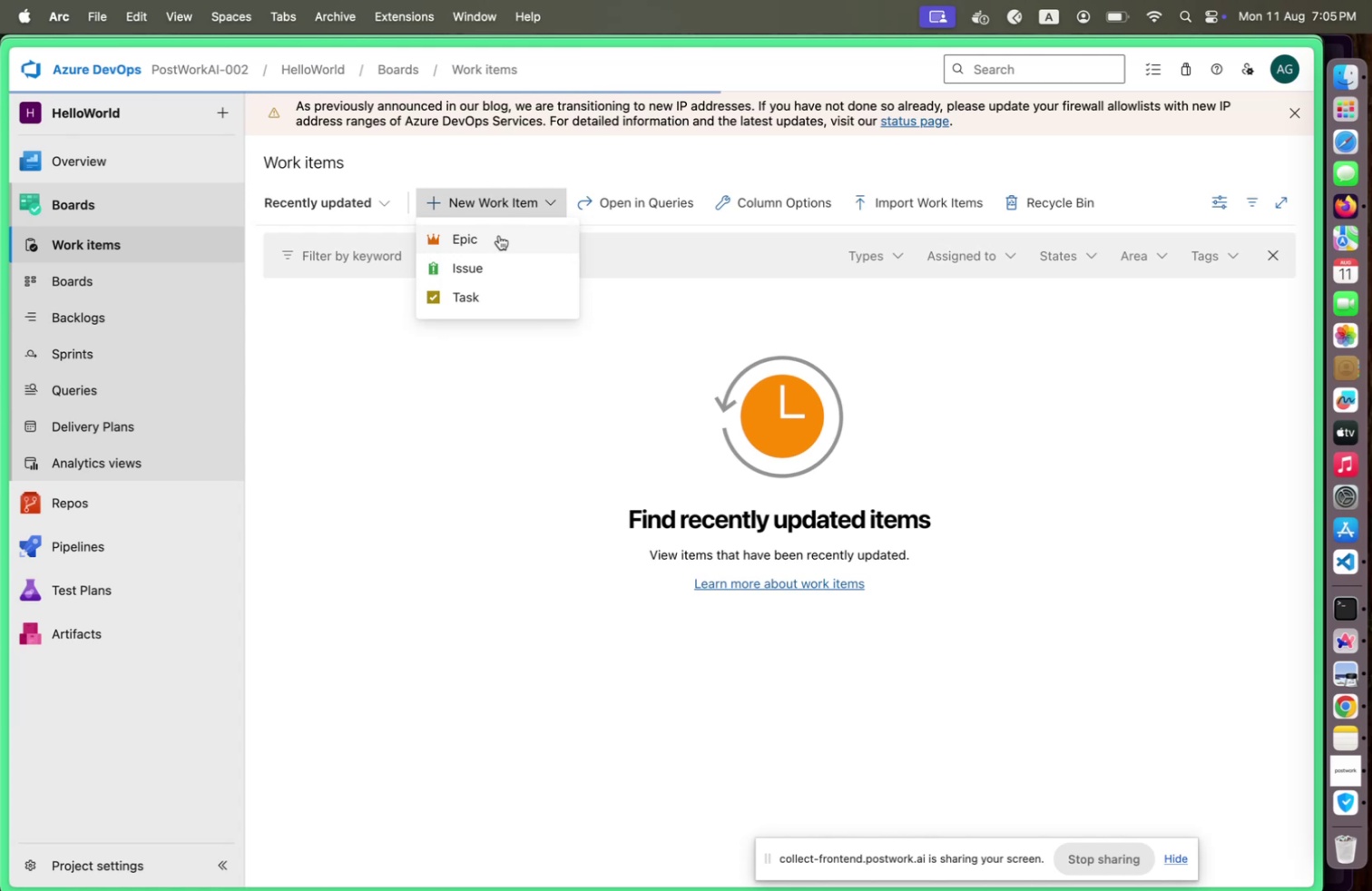 
wait(9.81)
 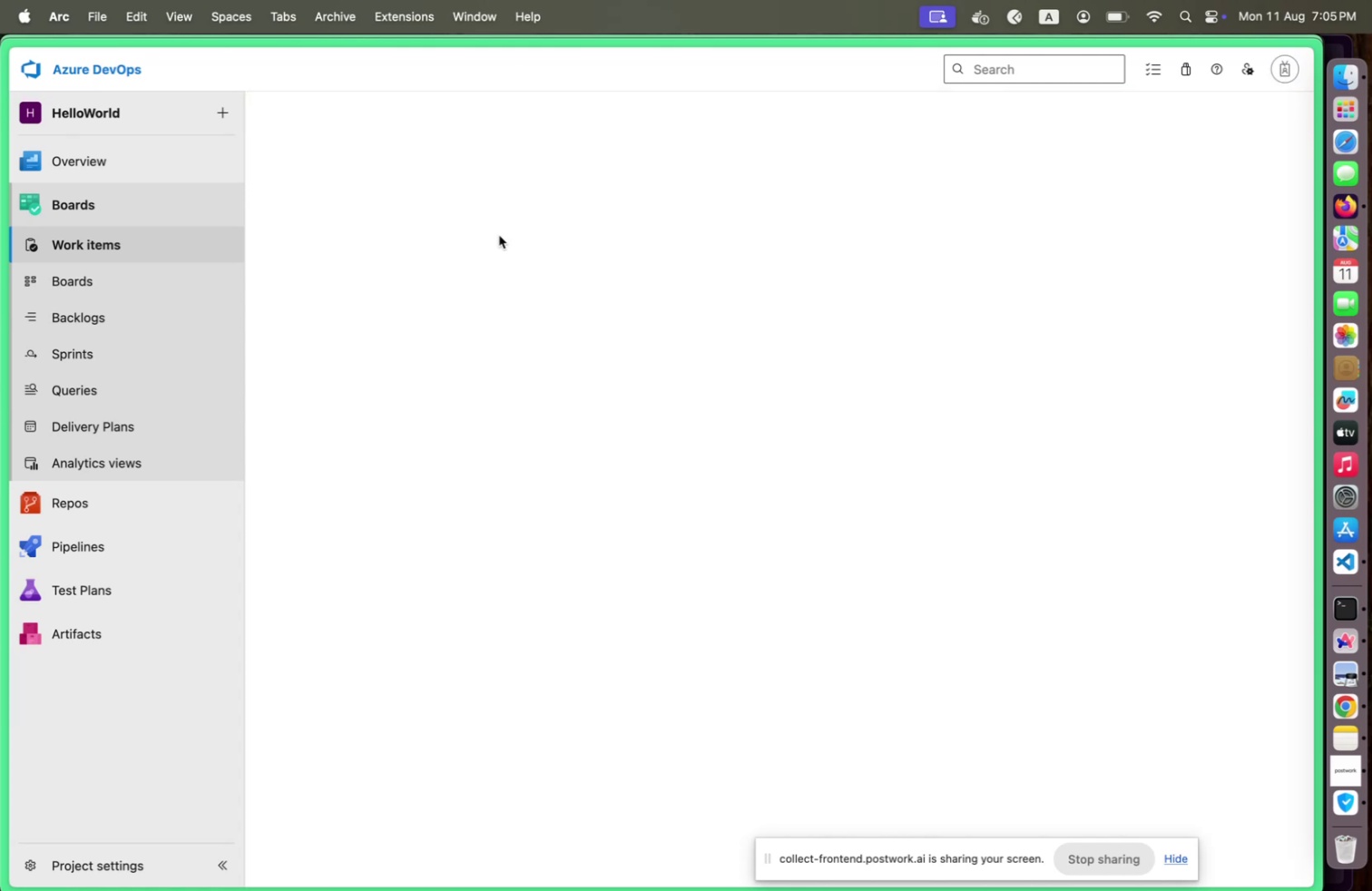 
type(HelloWorld Project Deployment in Azure)
 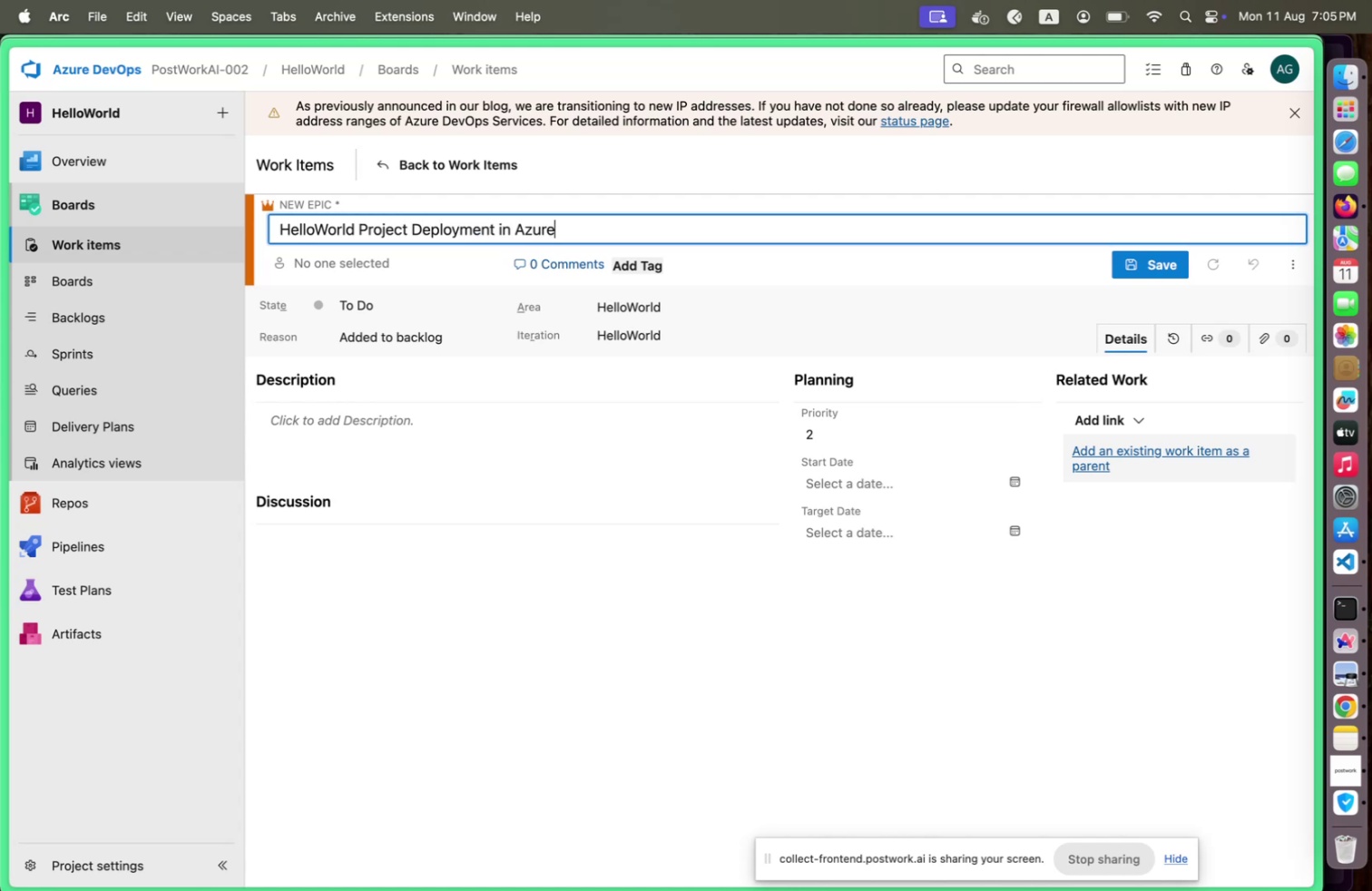 
wait(5.23)
 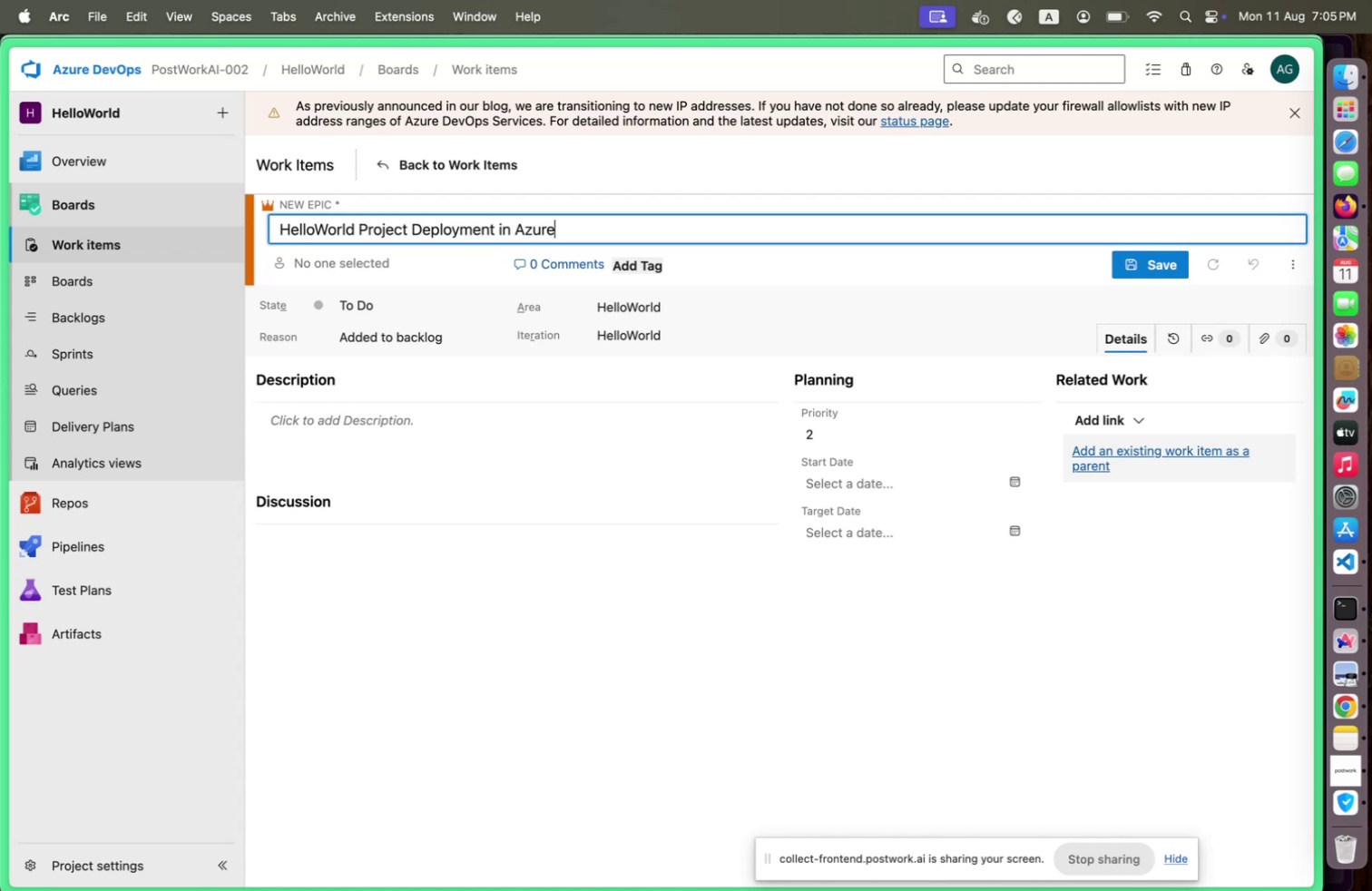 
left_click([1143, 264])
 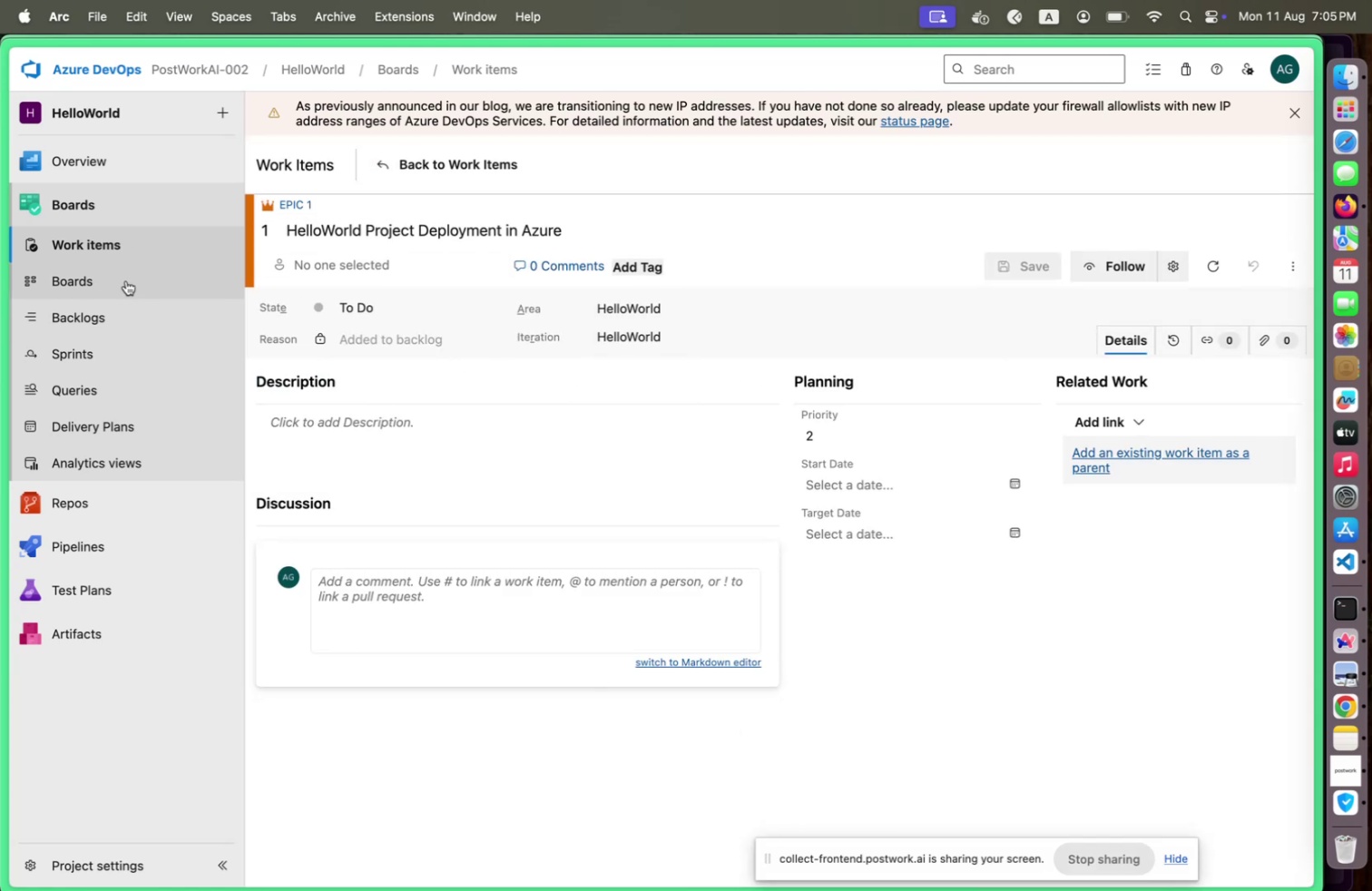 
wait(9.73)
 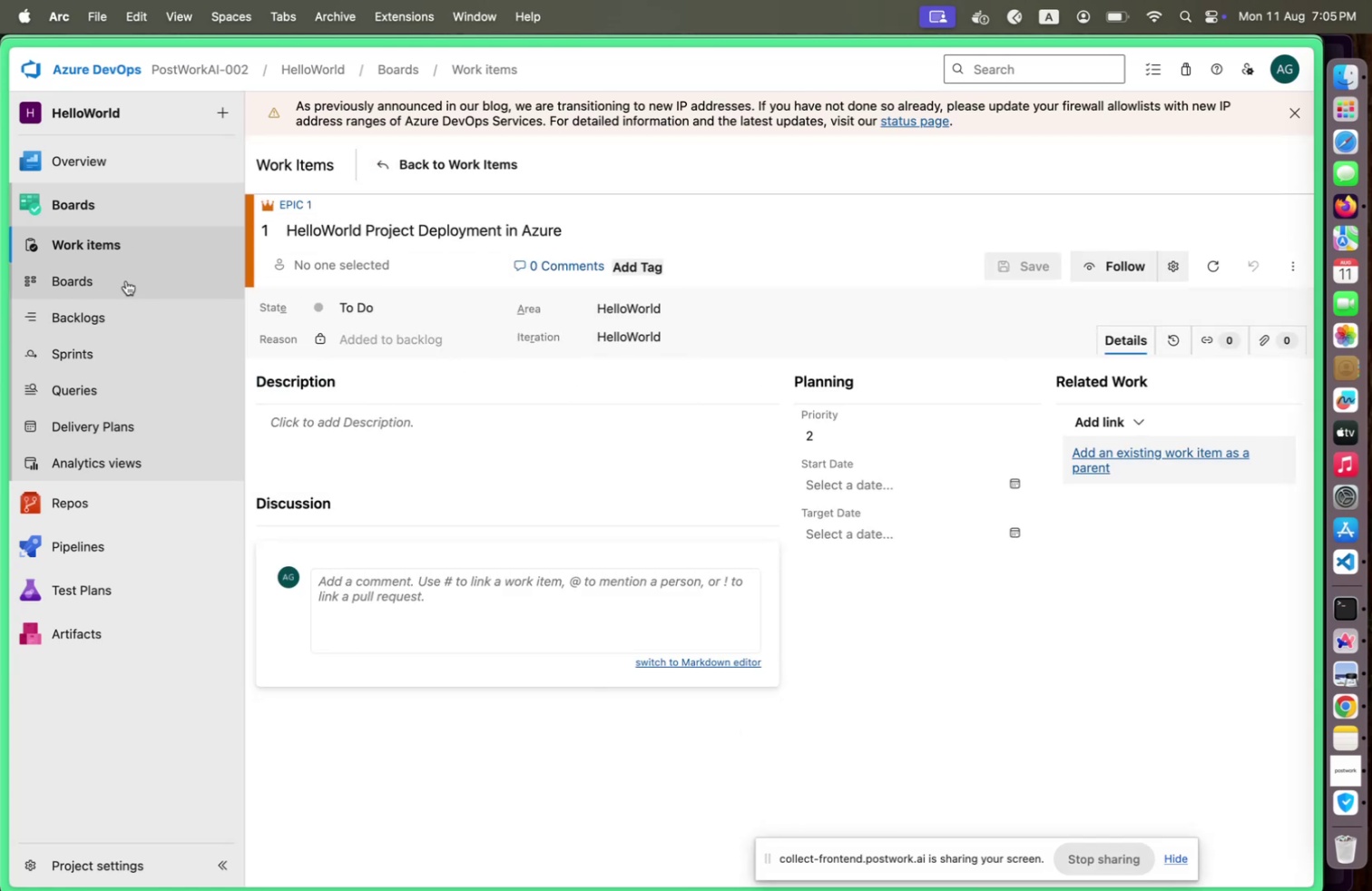 
left_click([130, 313])
 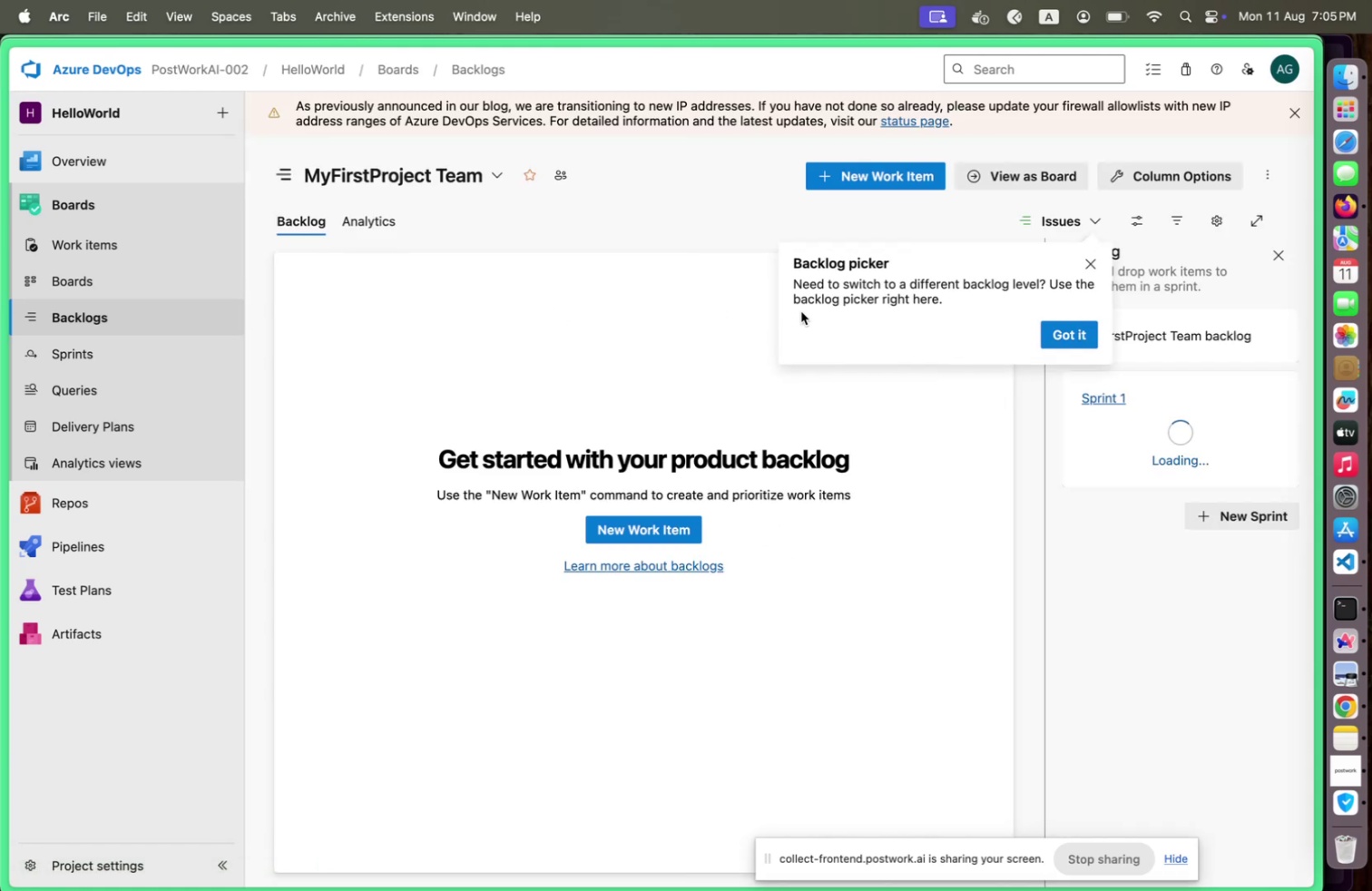 
wait(6.15)
 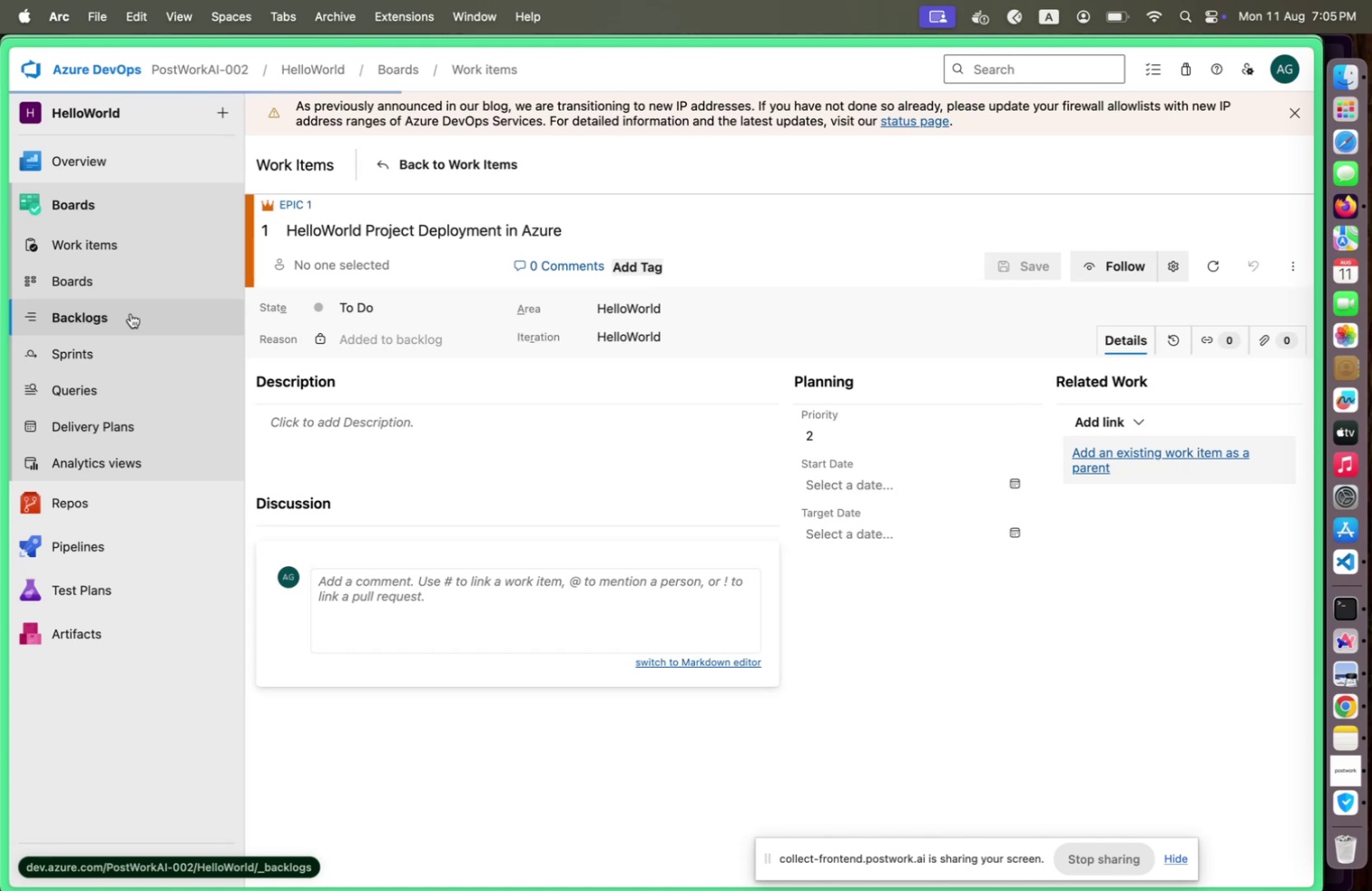 
left_click([1064, 328])
 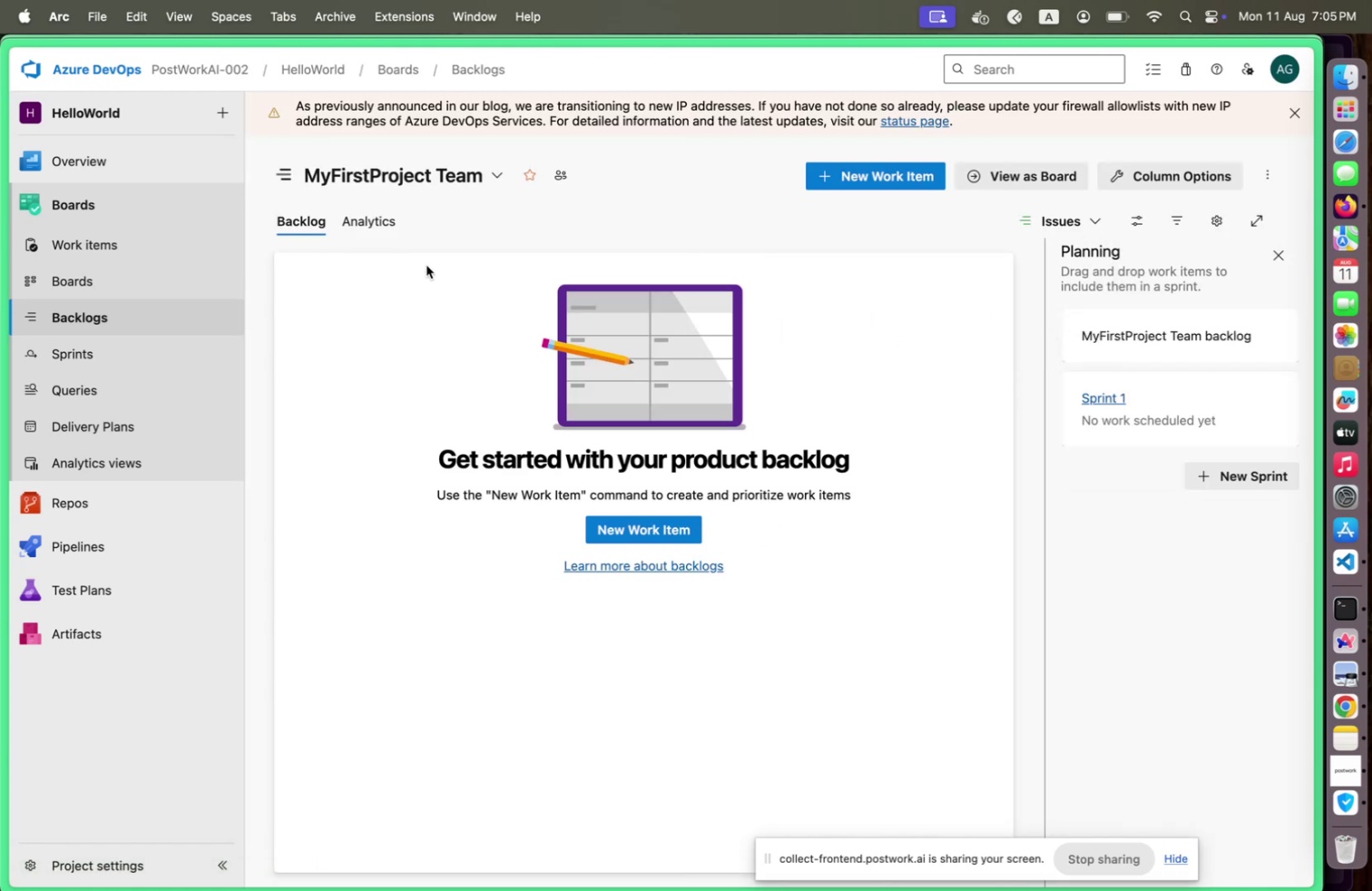 
left_click([424, 186])
 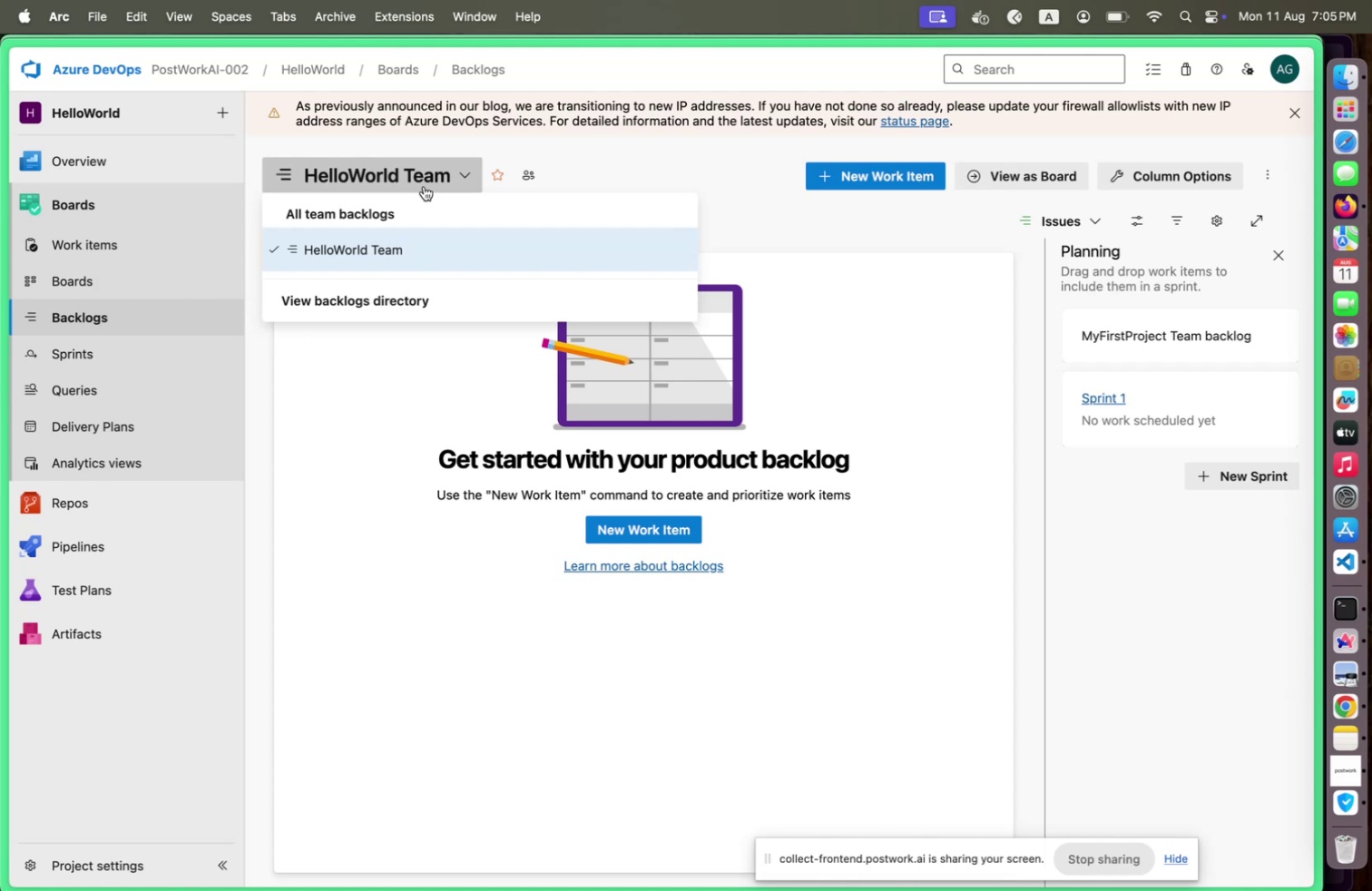 
left_click([424, 186])
 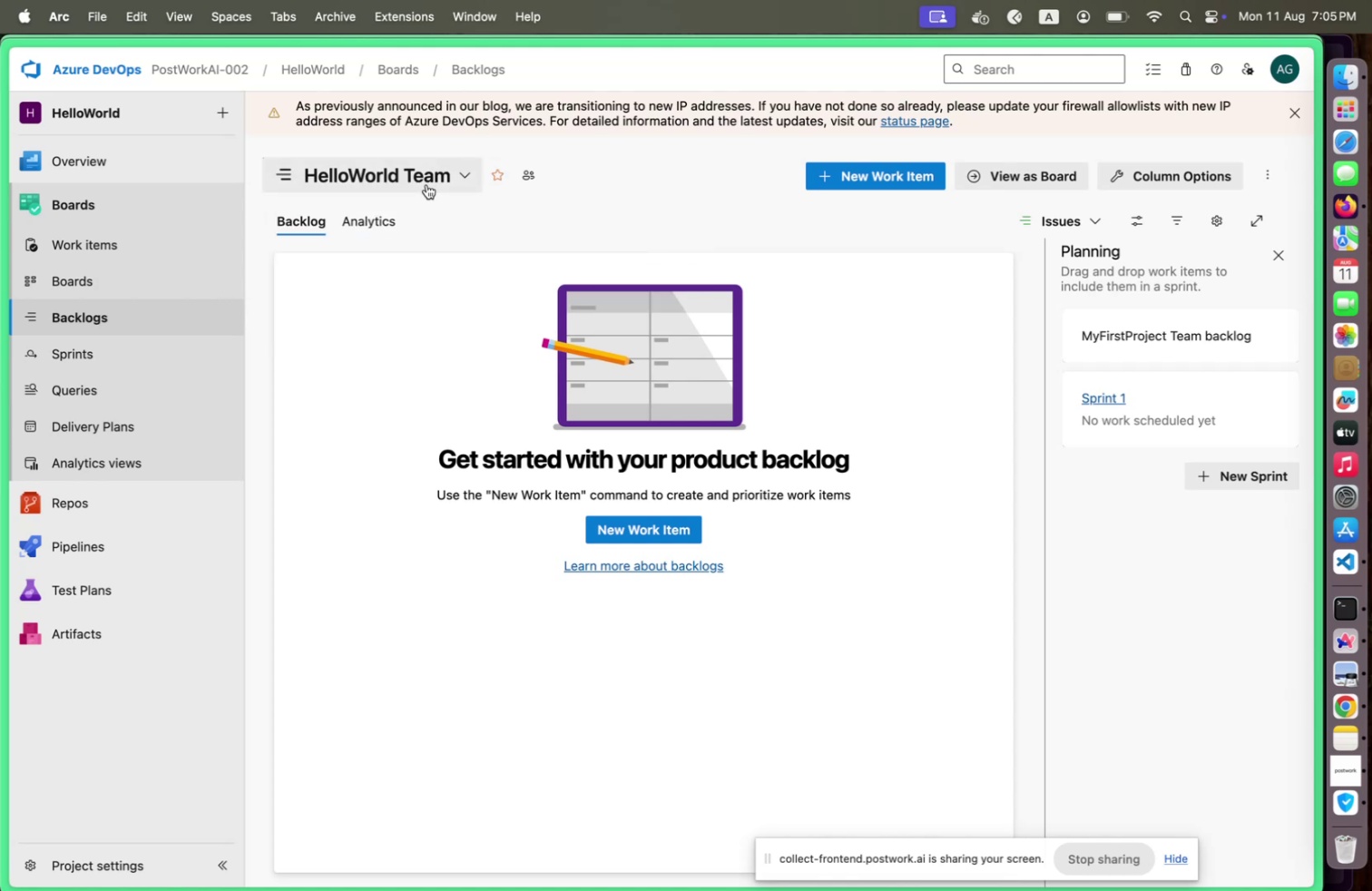 
left_click([426, 184])
 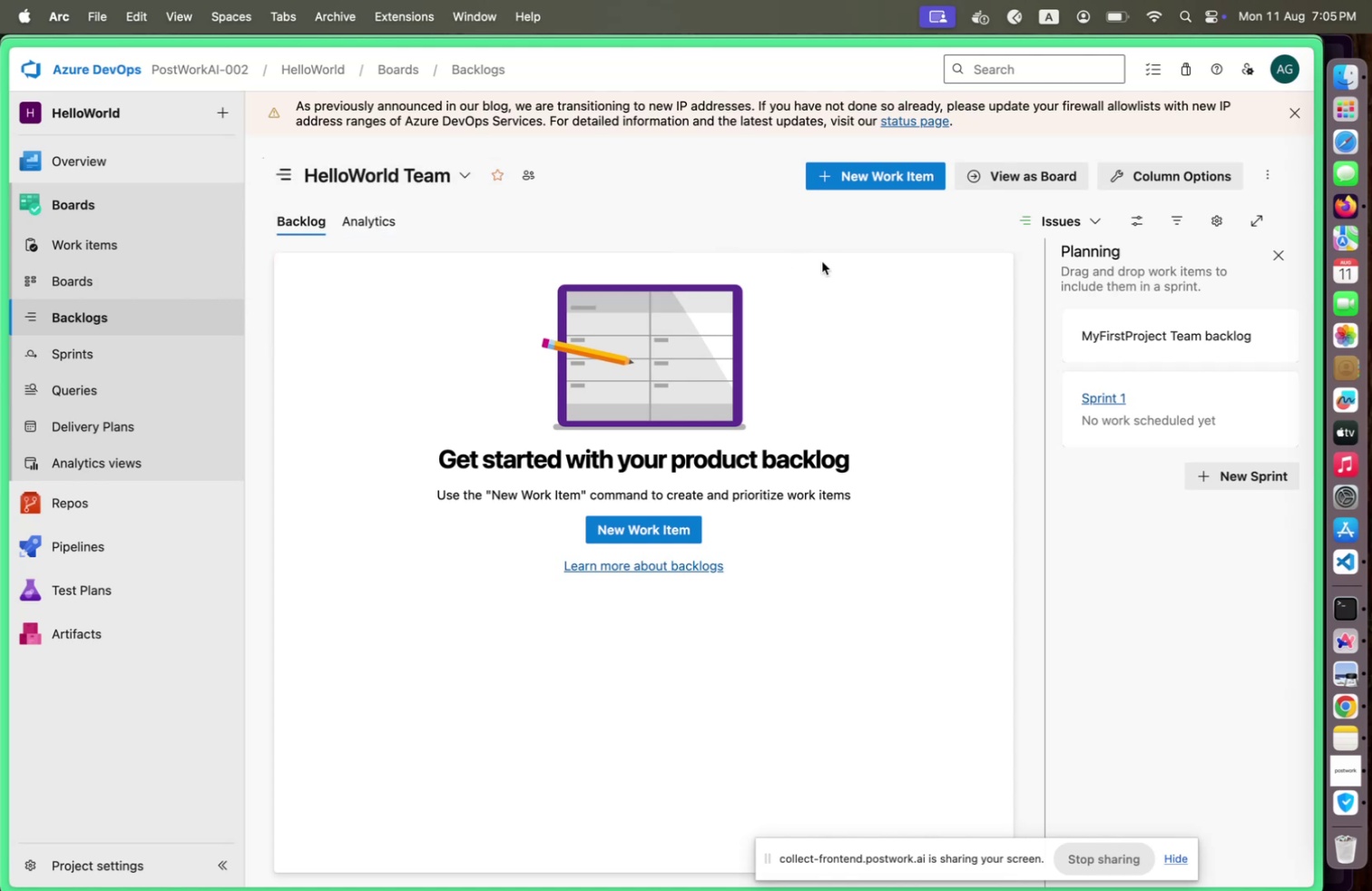 
left_click([95, 283])
 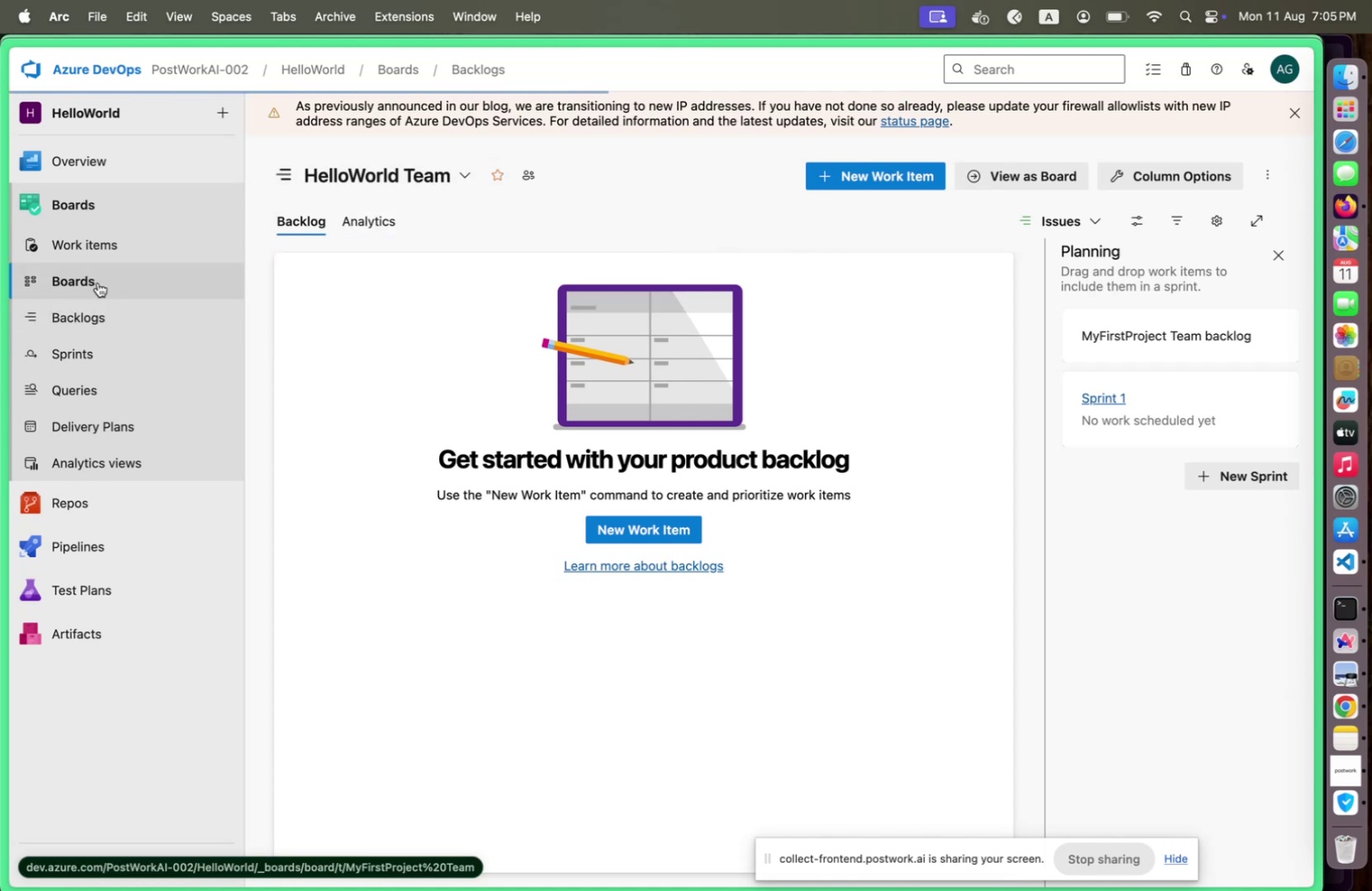 
mouse_move([357, 279])
 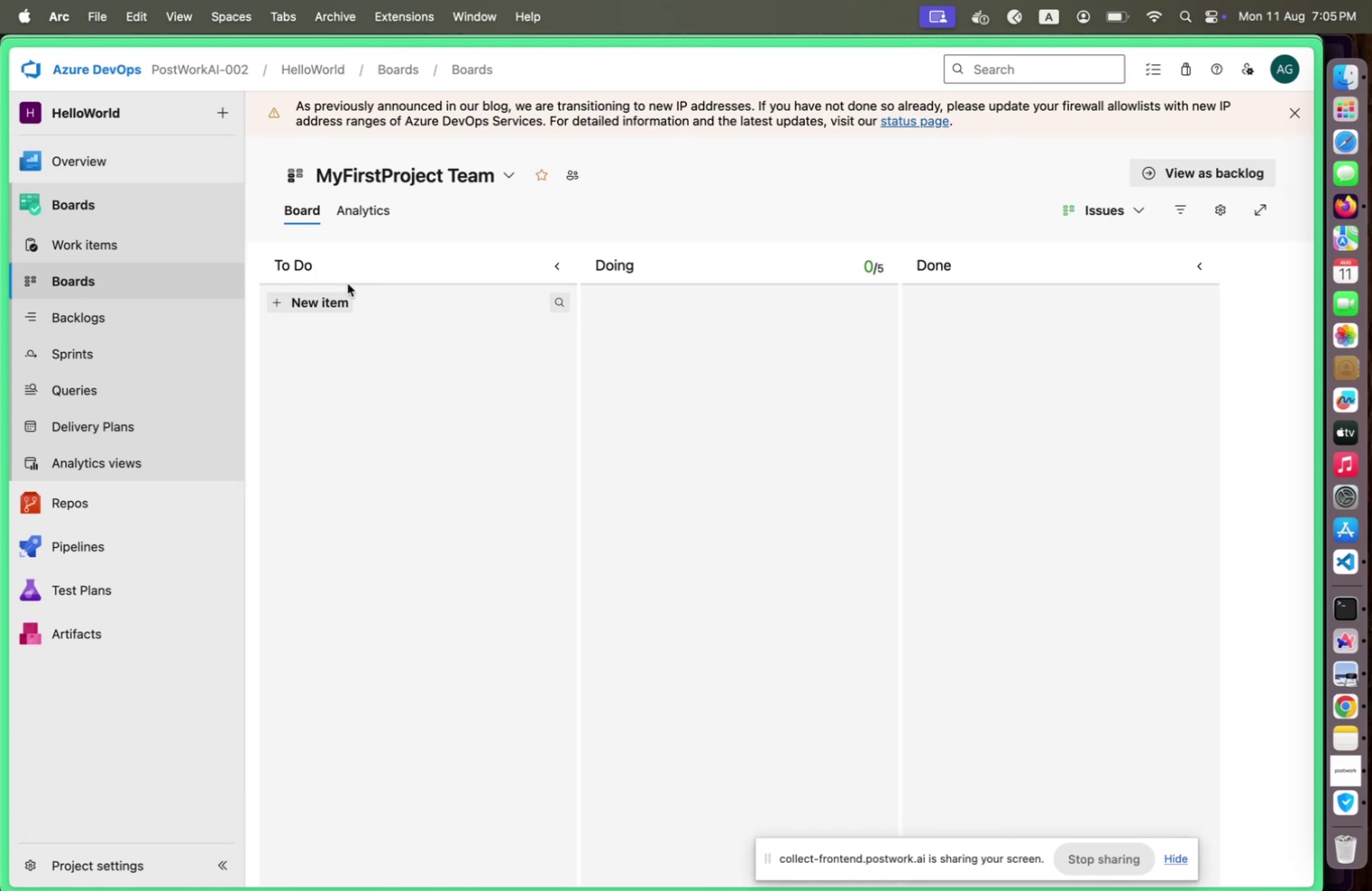 
left_click([335, 296])
 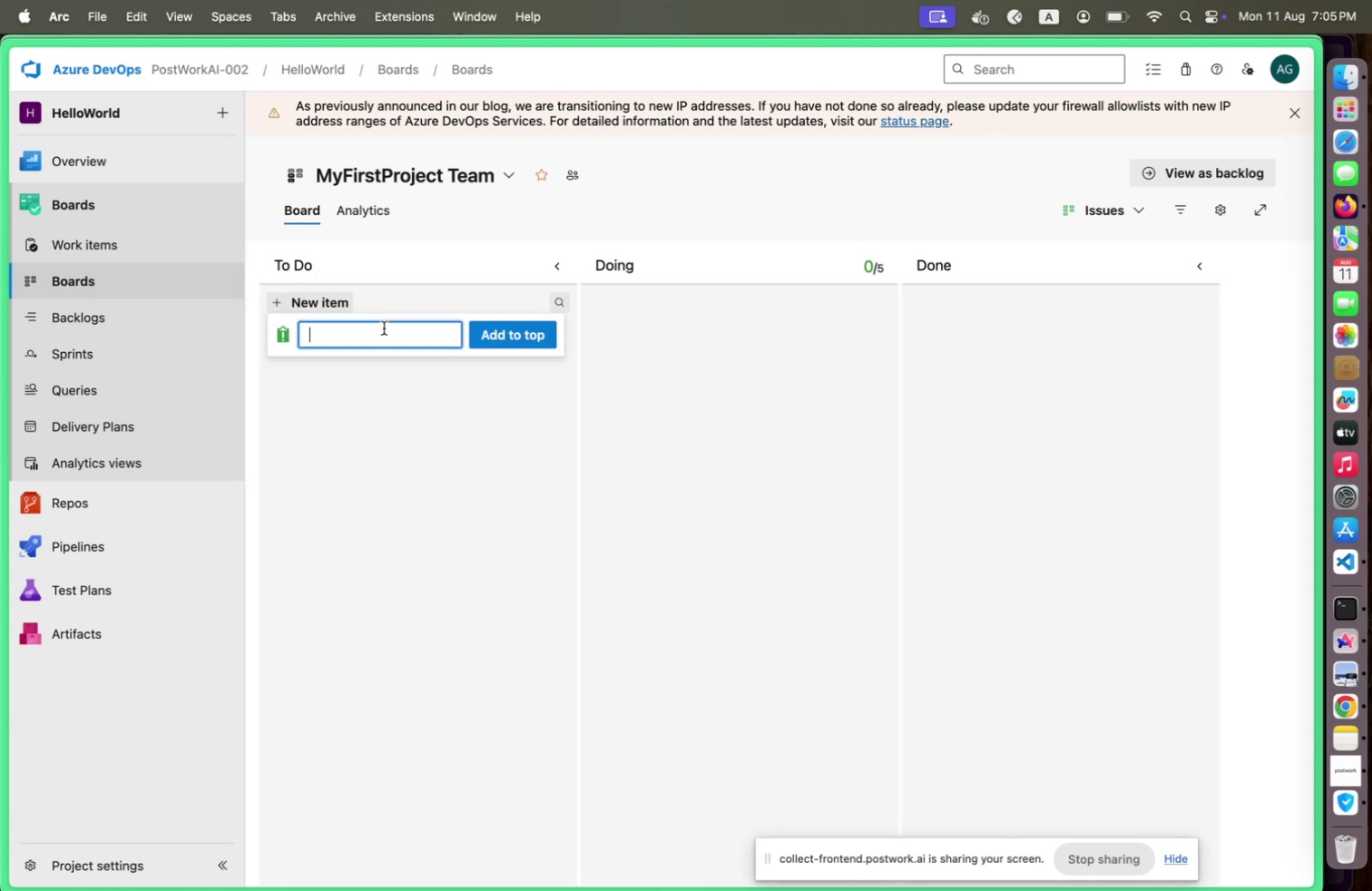 
type(Create a )
key(Backspace)
key(Backspace)
 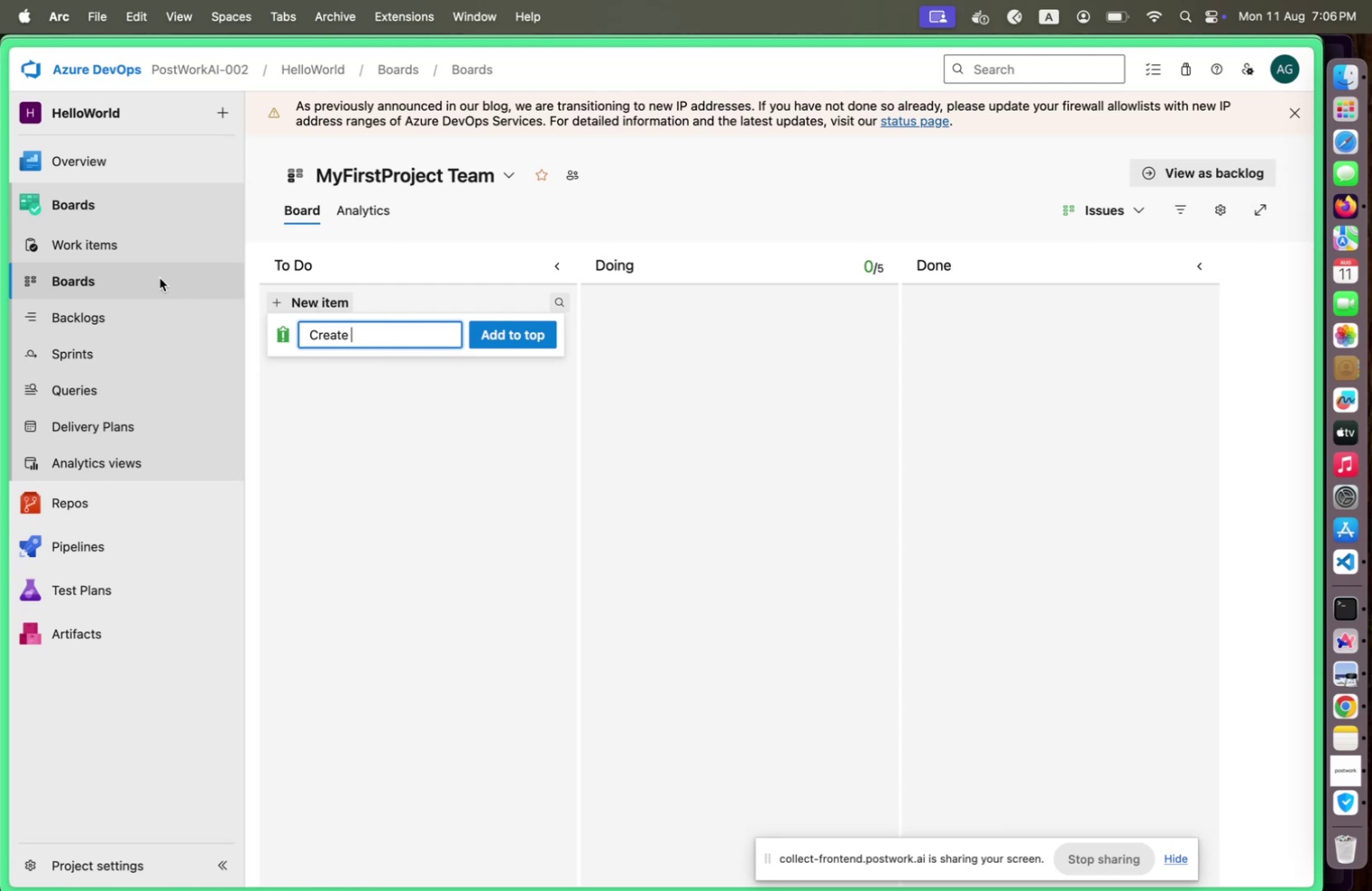 
wait(9.99)
 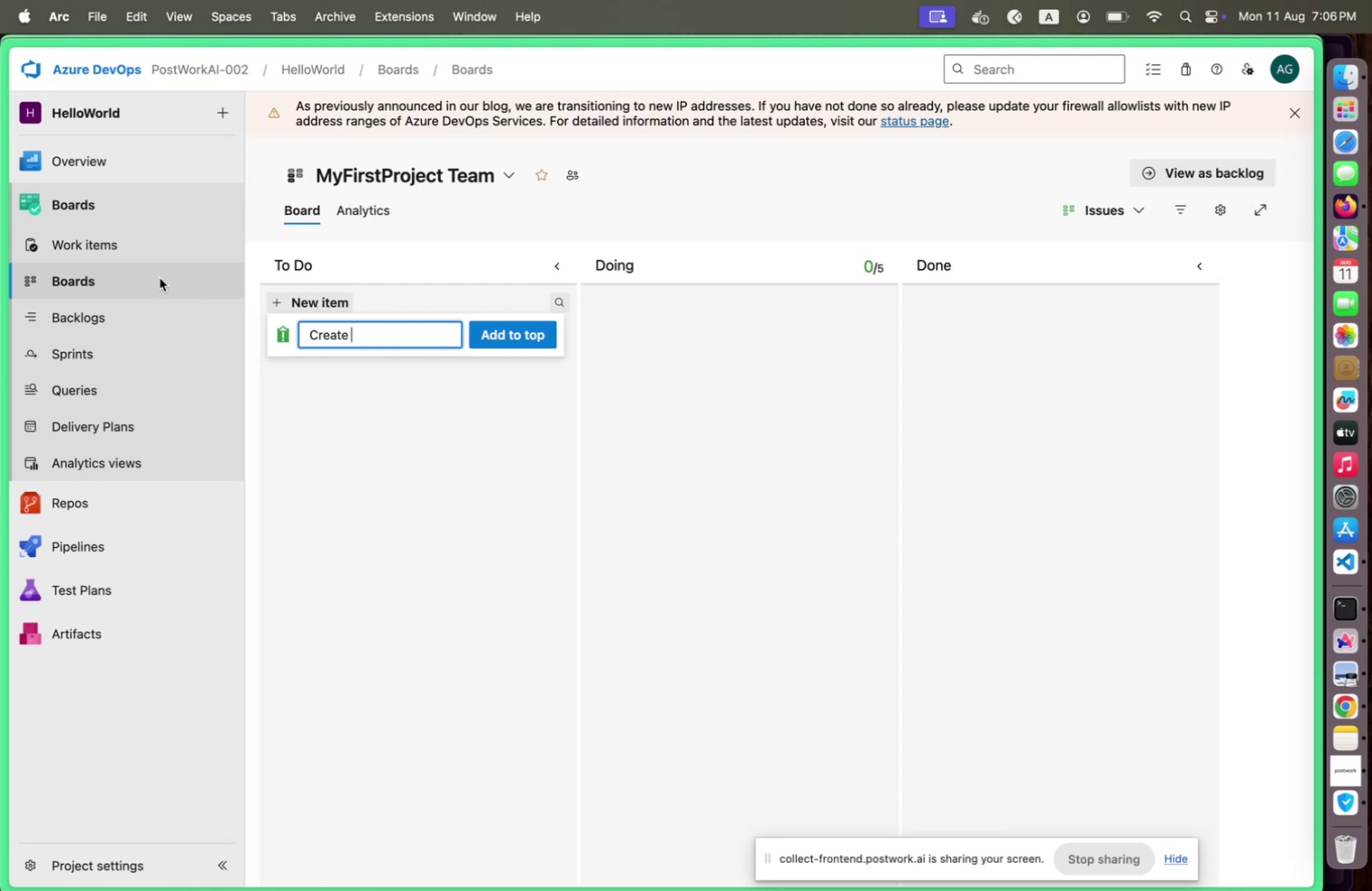 
type(an)
key(Backspace)
type( web app service in Azure)
 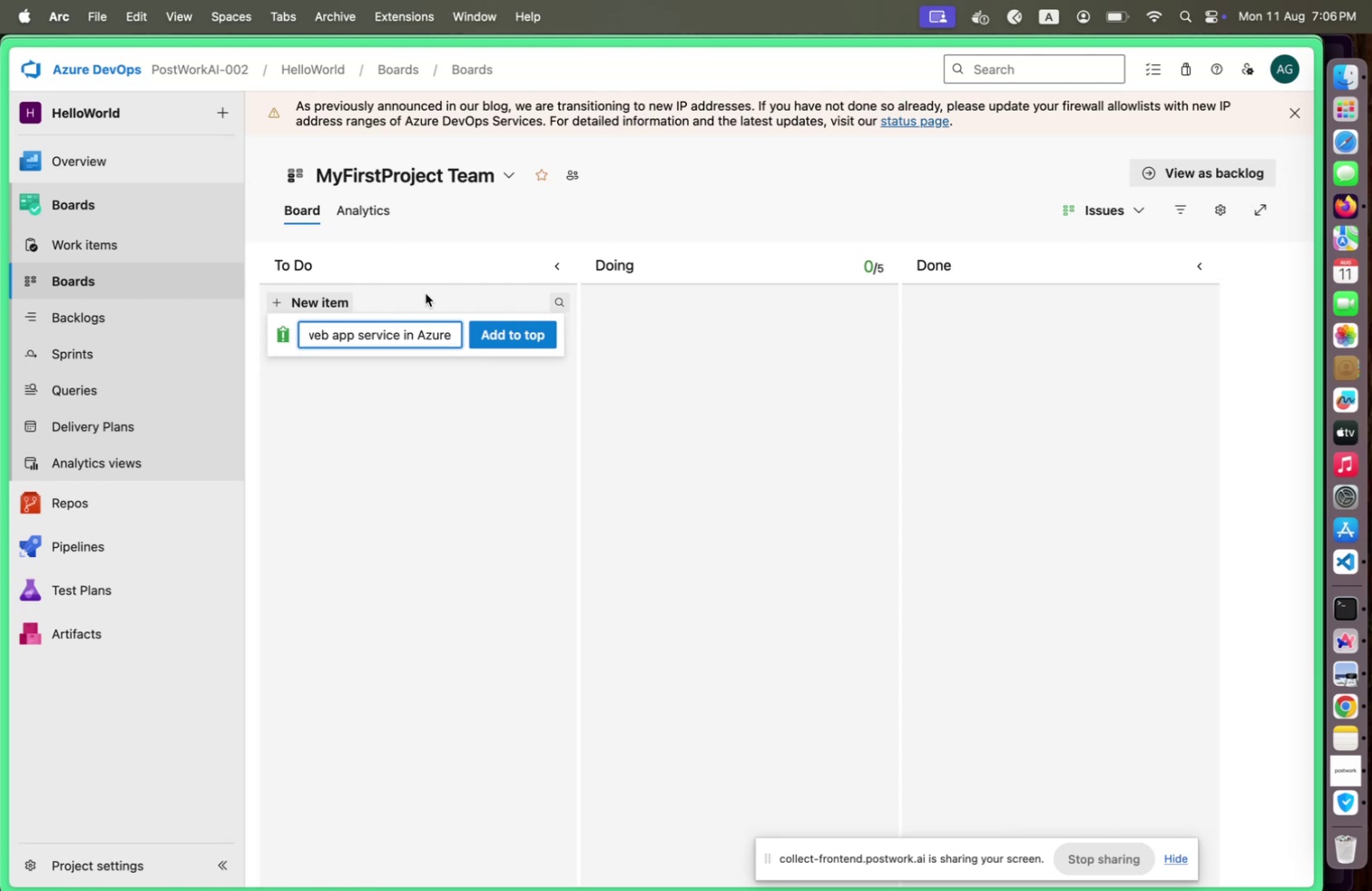 
key(Enter)
 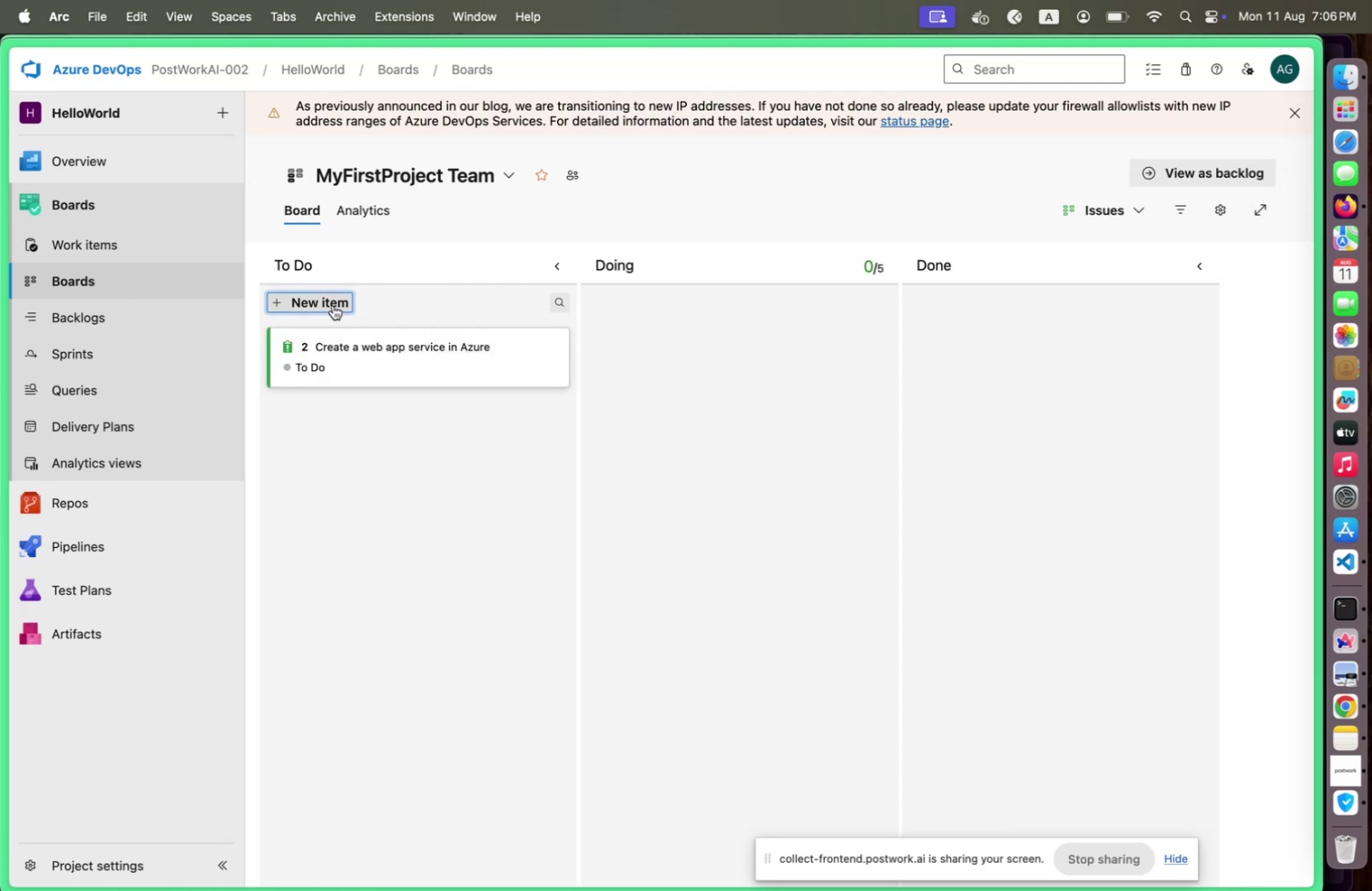 
left_click([292, 348])
 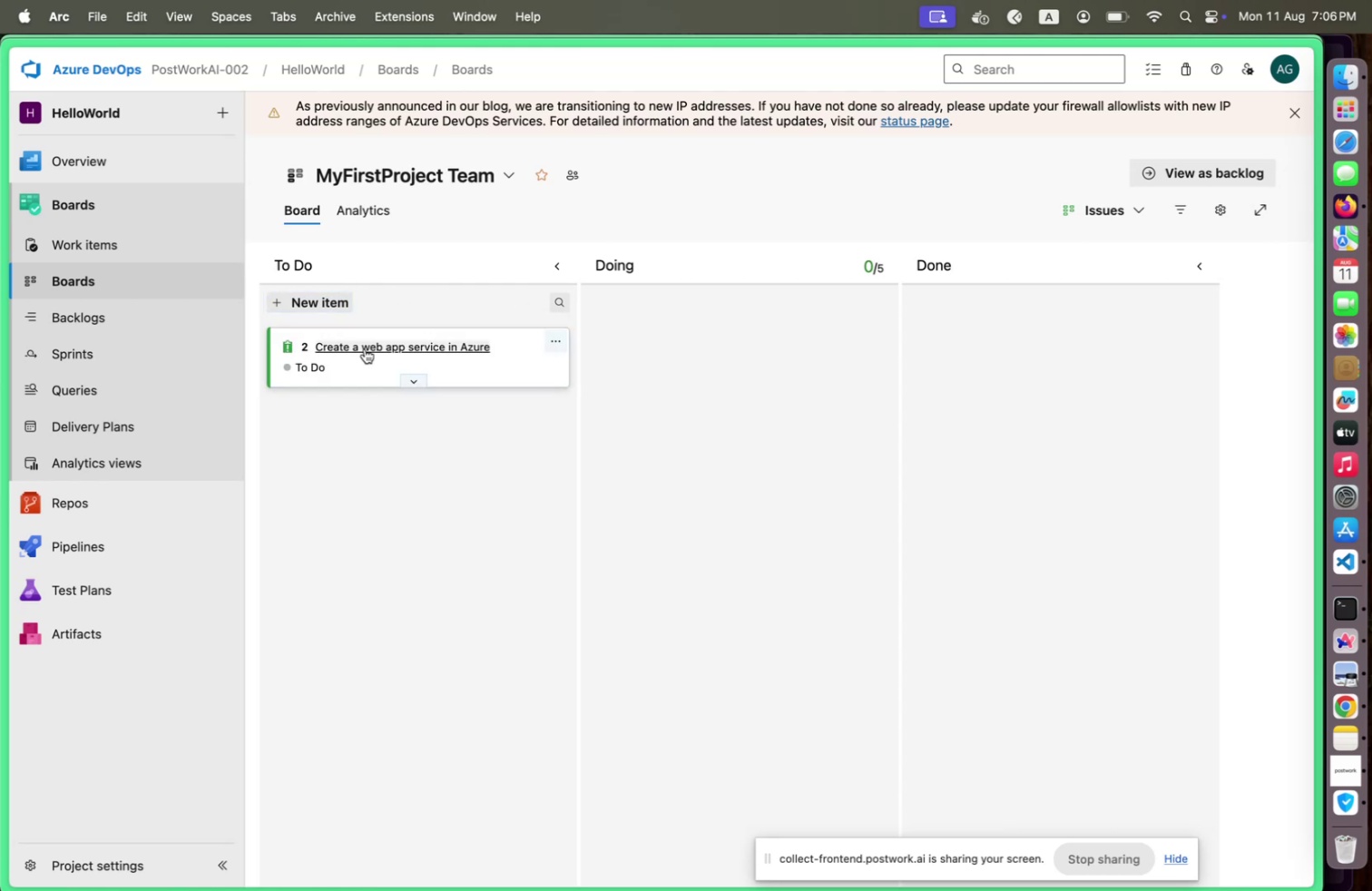 
left_click([365, 348])
 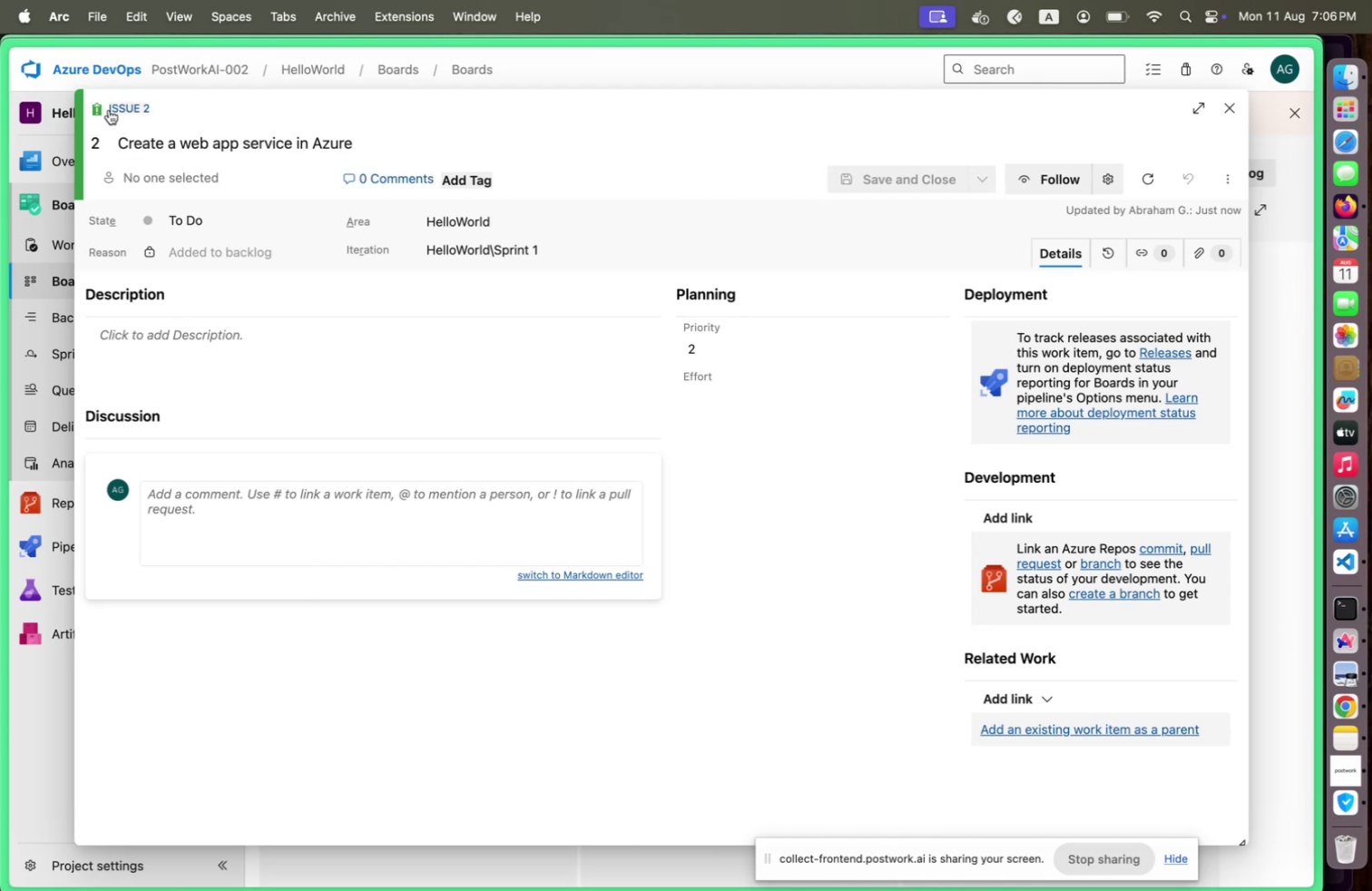 
left_click([109, 109])
 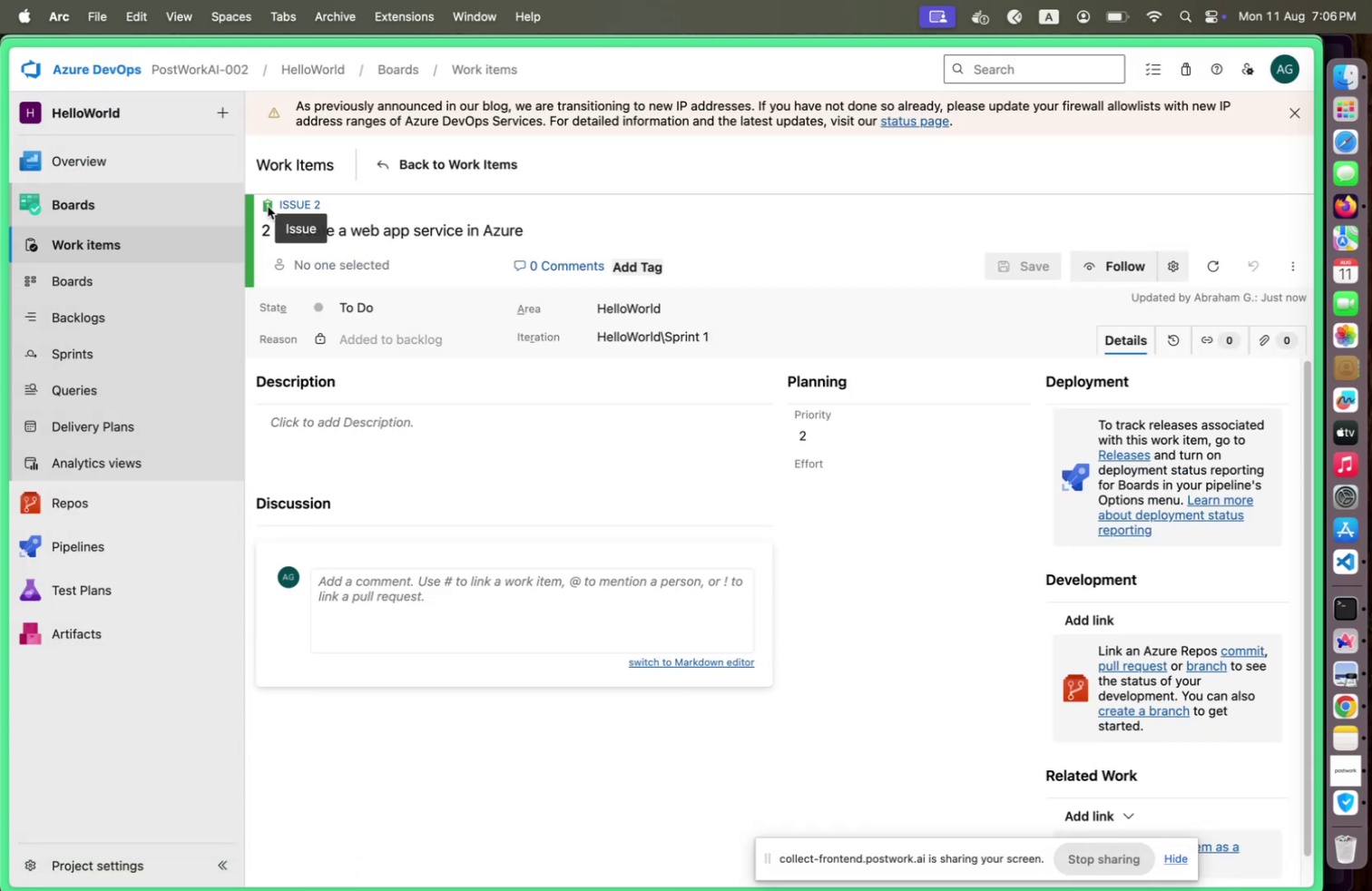 
wait(12.53)
 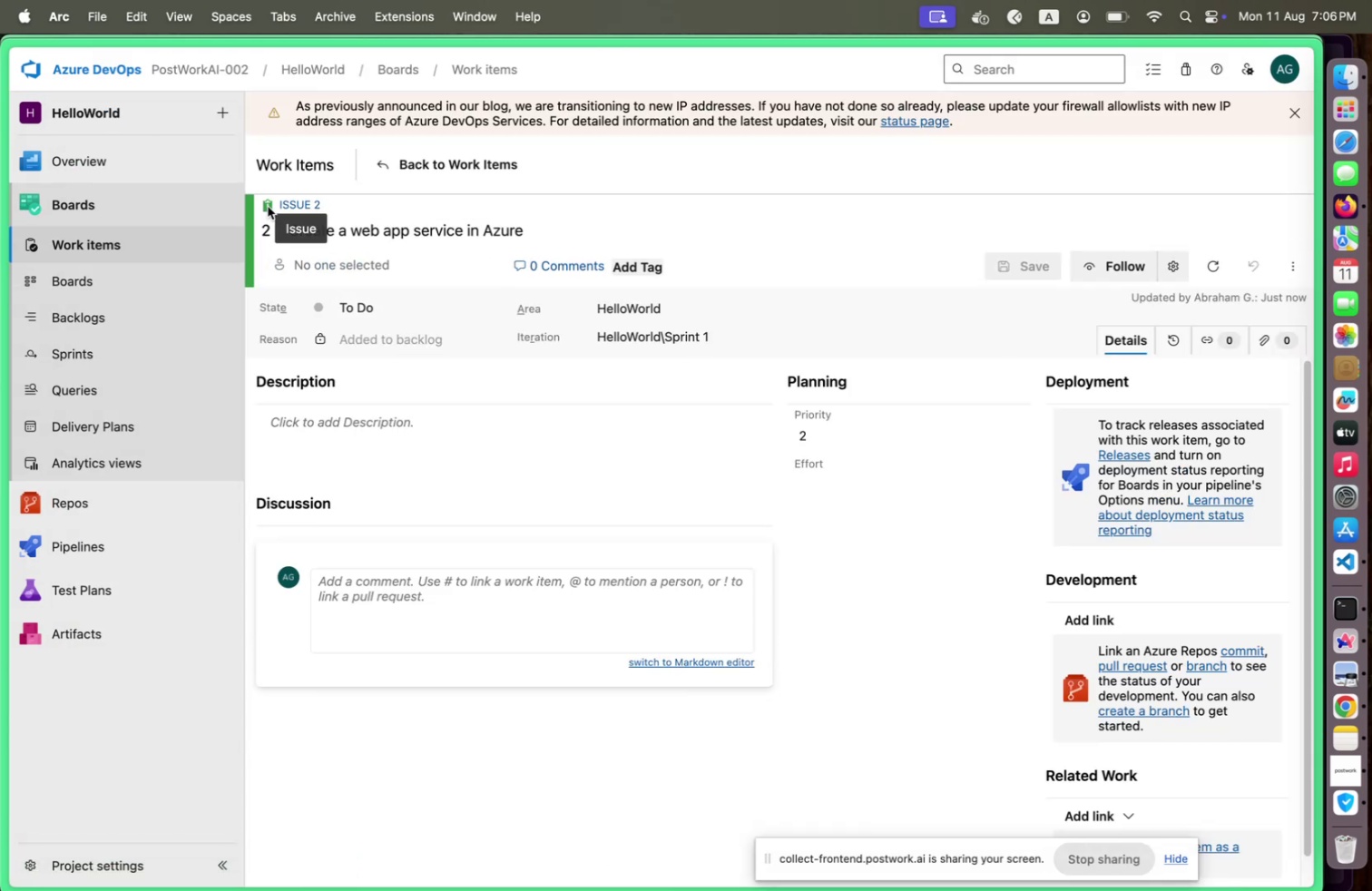 
left_click([540, 456])
 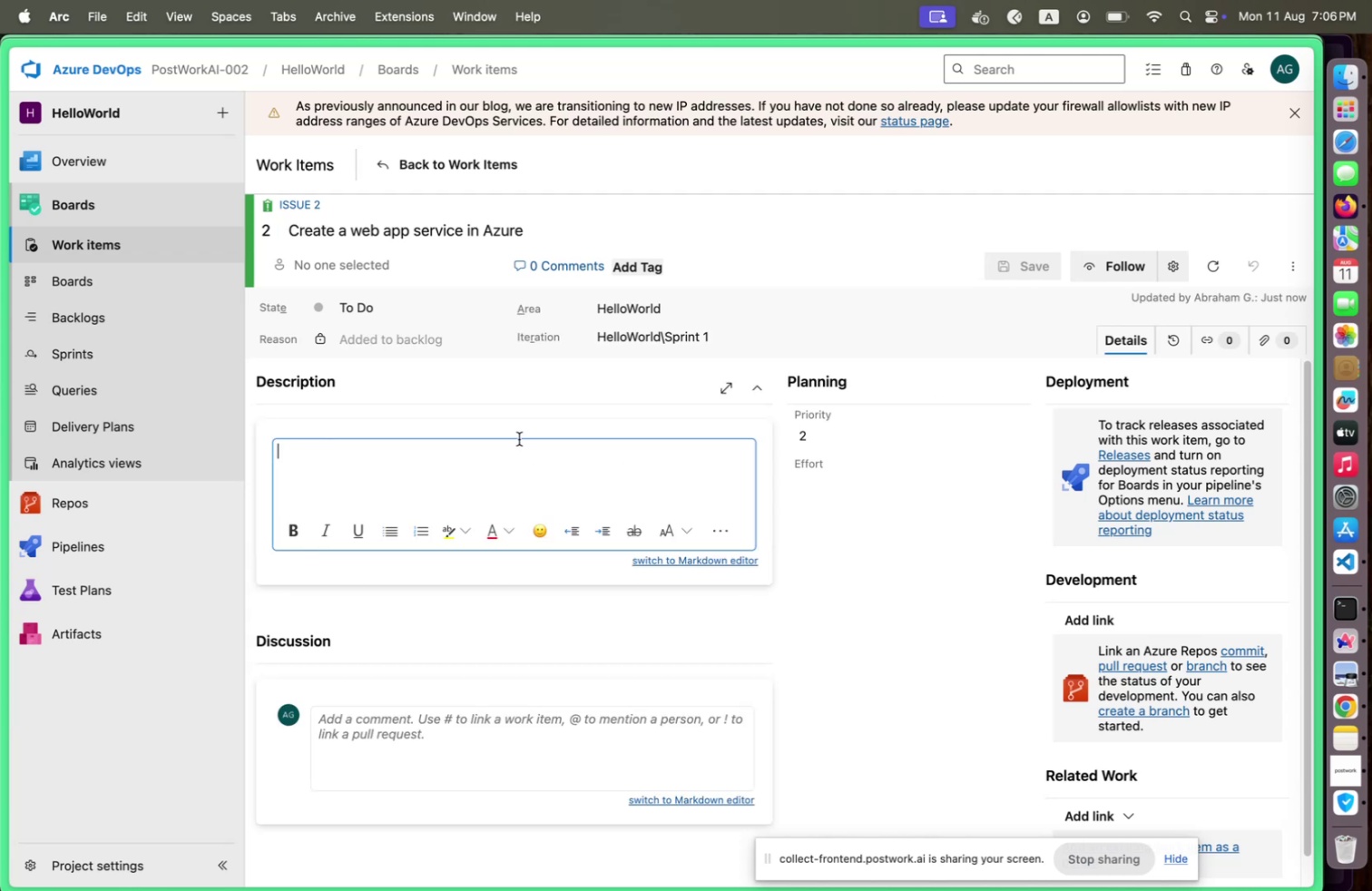 
type(Create a weba)
key(Backspace)
type( app service to del)
key(Backspace)
type(ploye )
key(Backspace)
key(Backspace)
type( the web app service t)
key(Backspace)
key(Backspace)
key(Backspace)
type(hellow r)
key(Backspace)
key(Backspace)
key(Backspace)
type( world app to.)
key(Backspace)
key(Backspace)
key(Backspace)
key(Backspace)
type(.)
 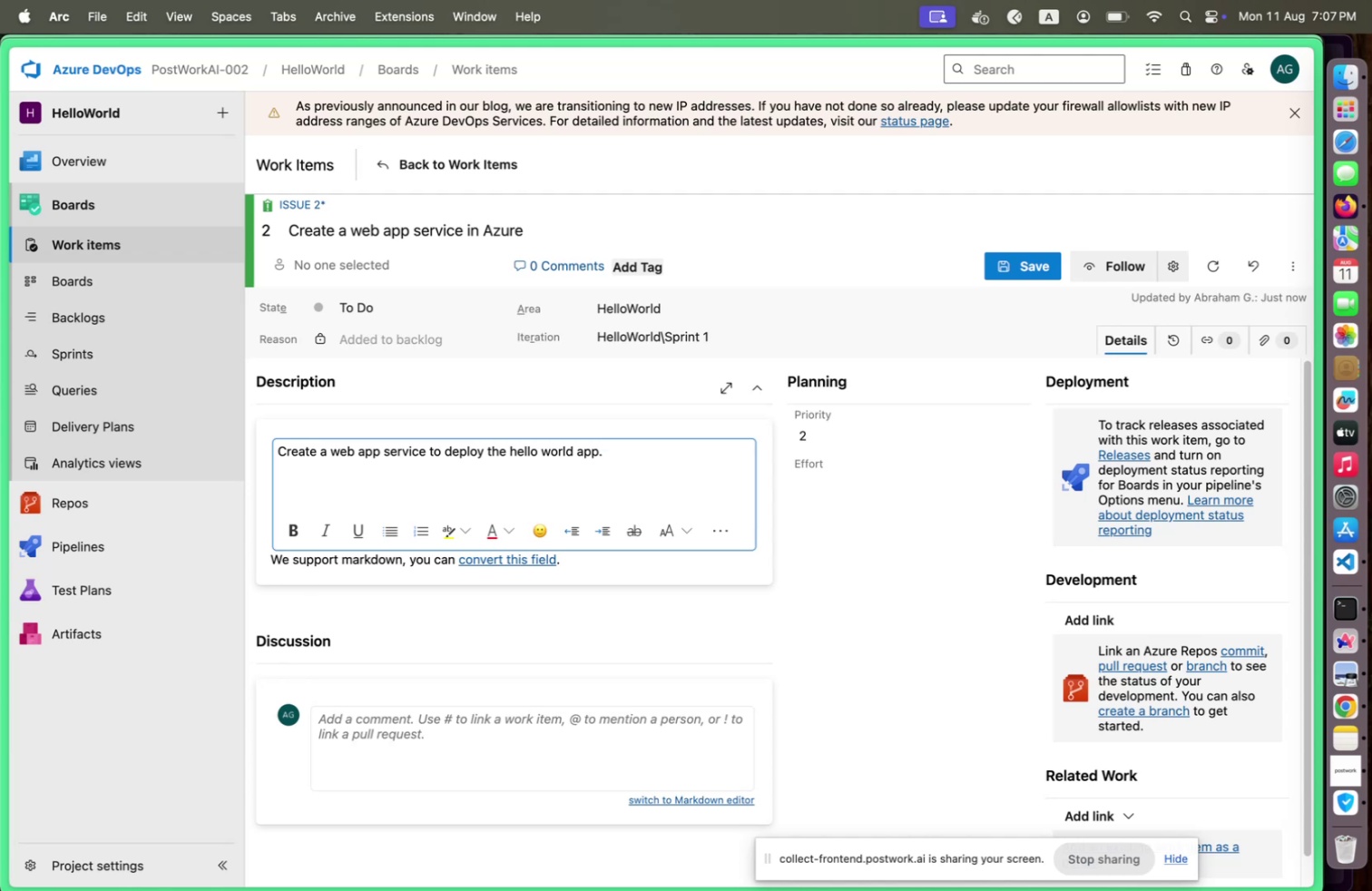 
left_click([1022, 274])
 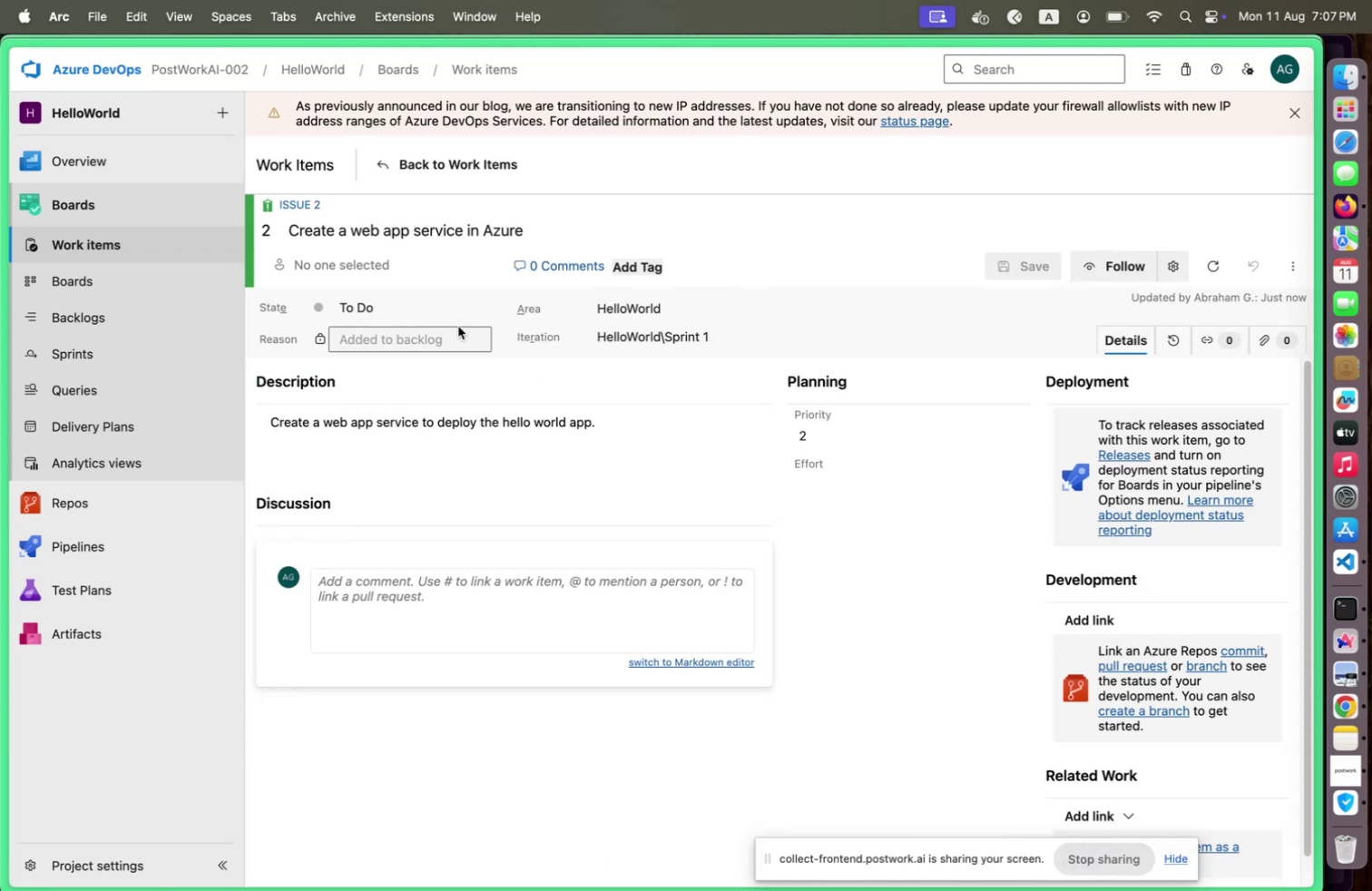 
left_click([377, 309])
 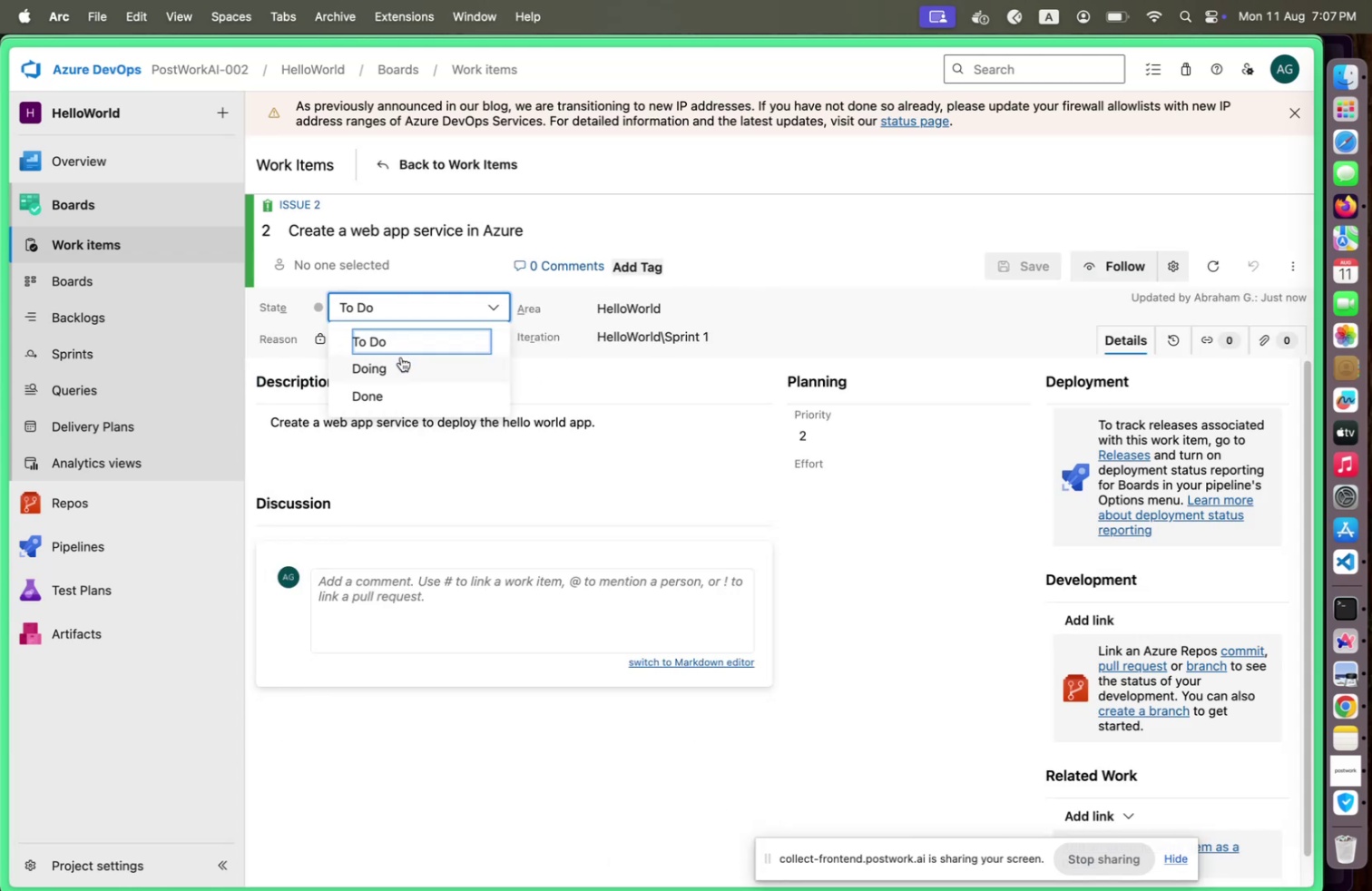 
left_click([401, 357])
 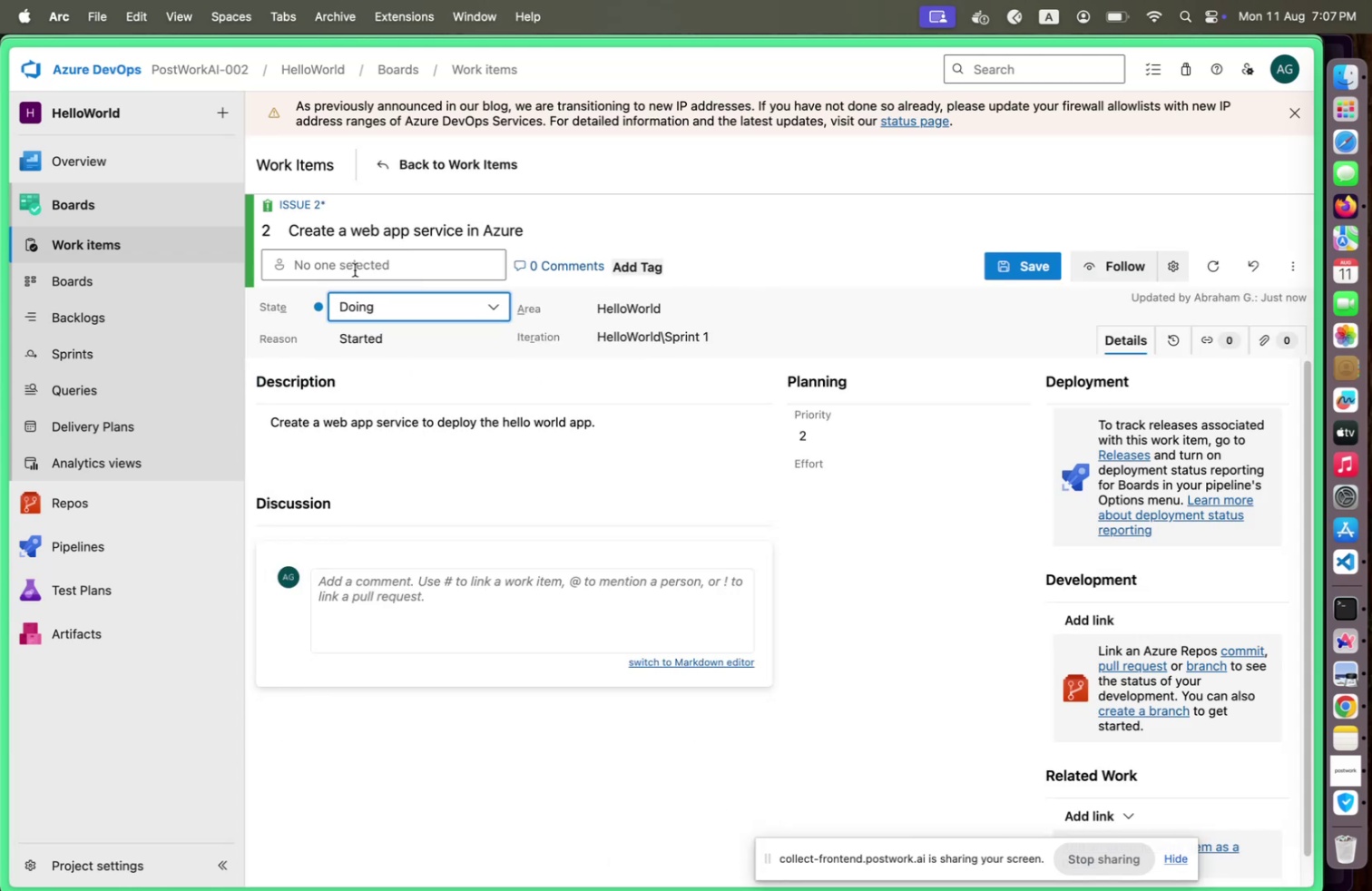 
left_click([351, 270])
 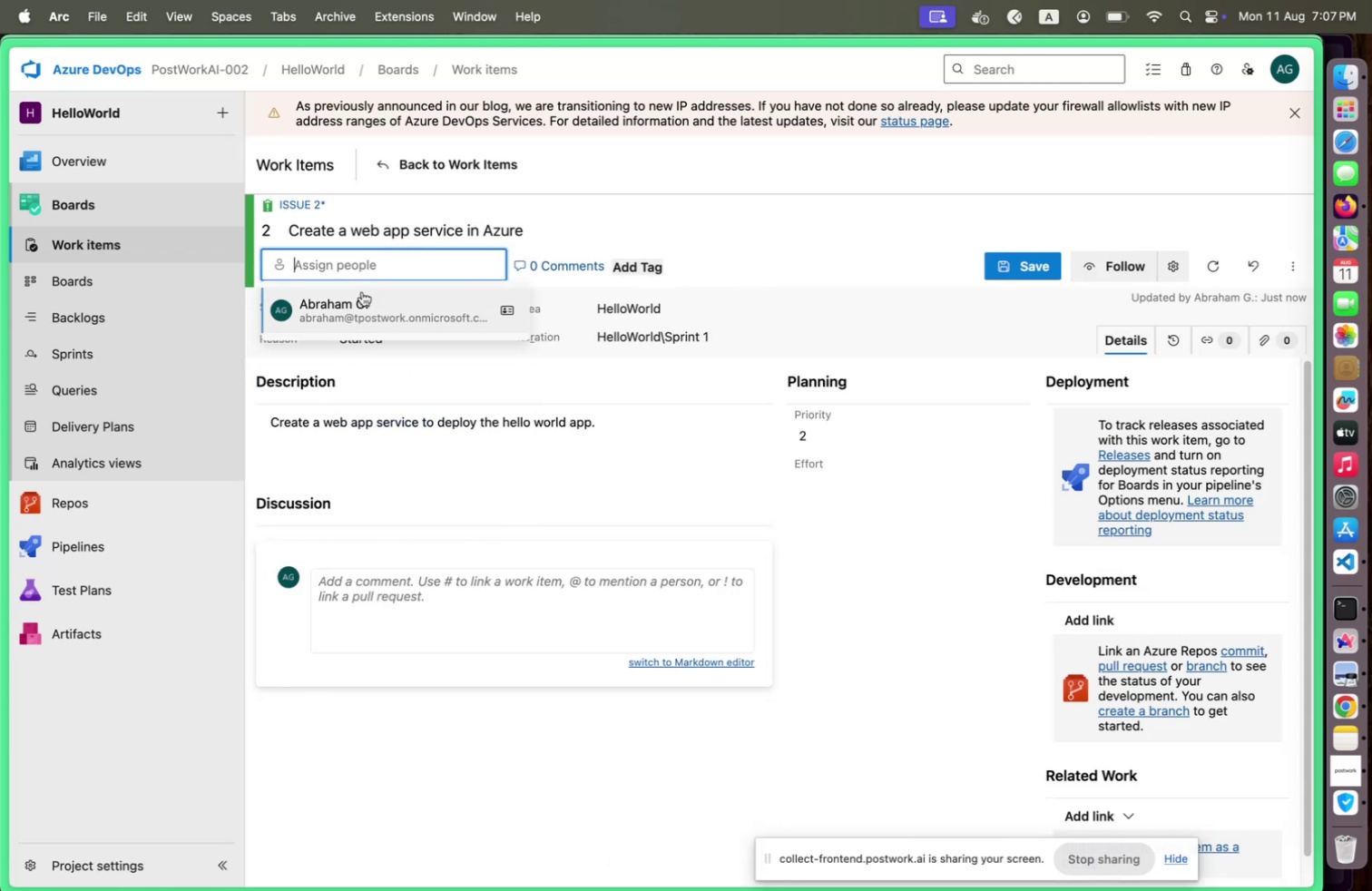 
left_click([357, 294])
 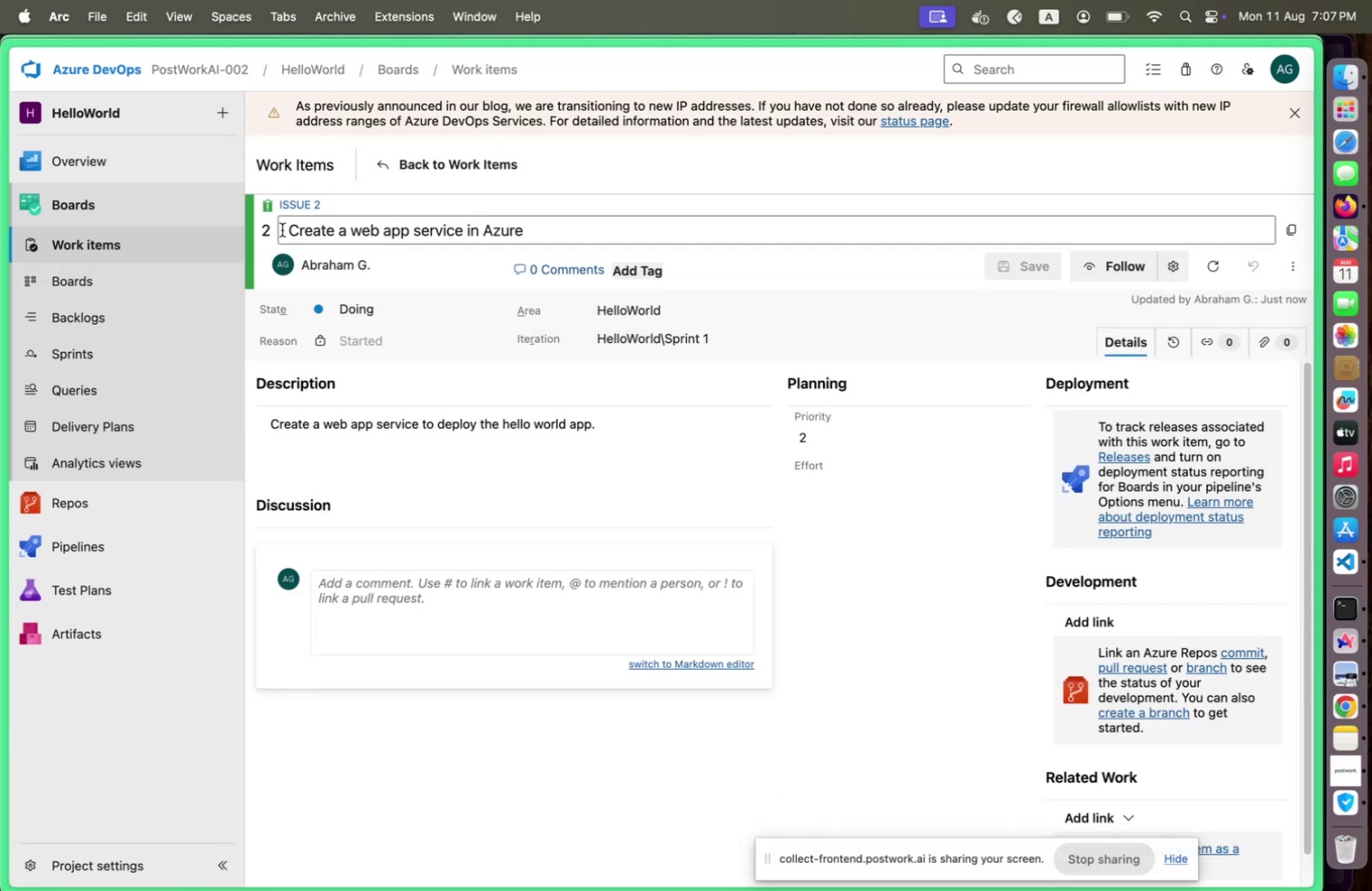 
left_click([319, 201])
 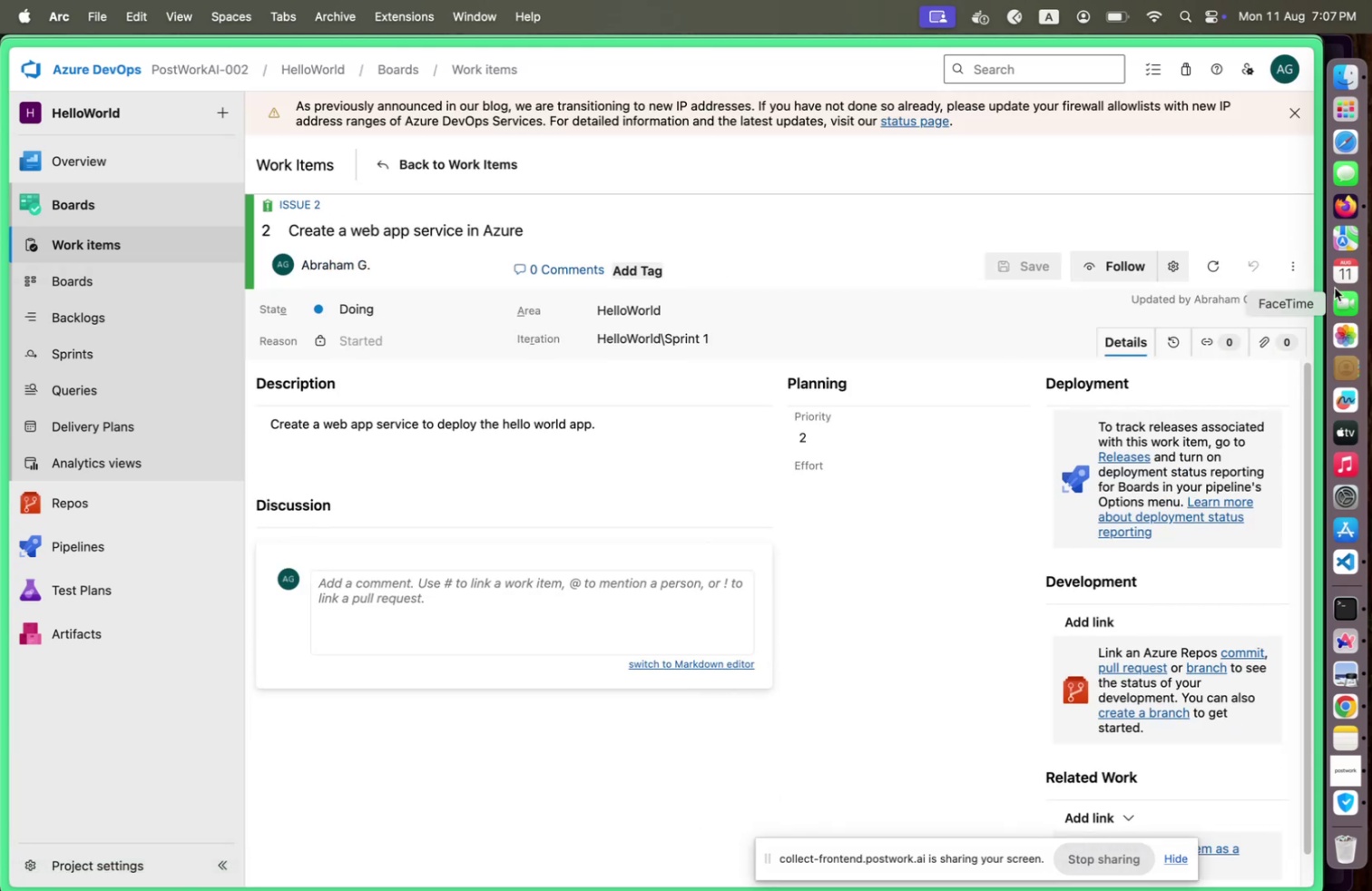 
left_click([1290, 267])
 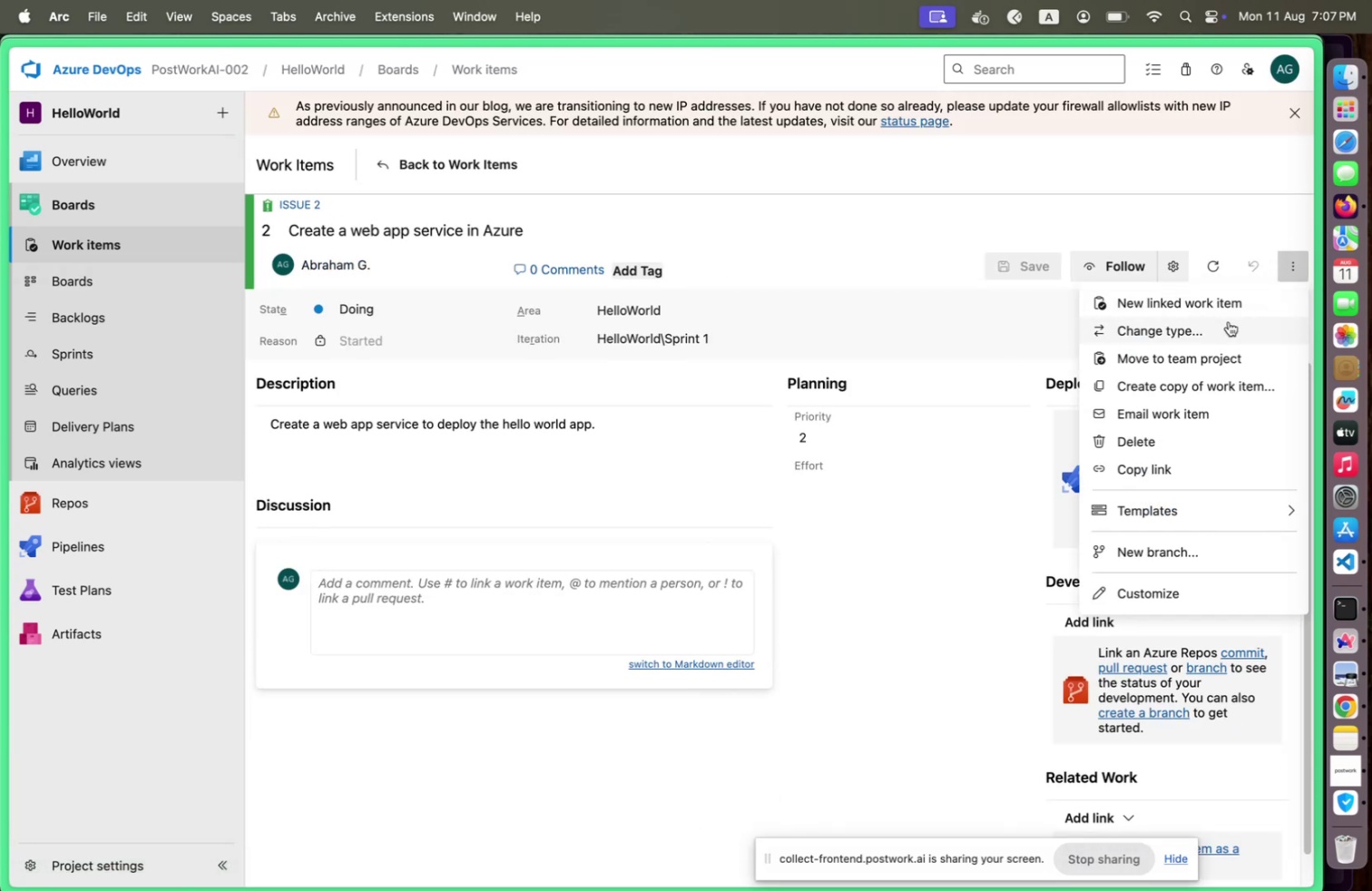 
left_click([1229, 321])
 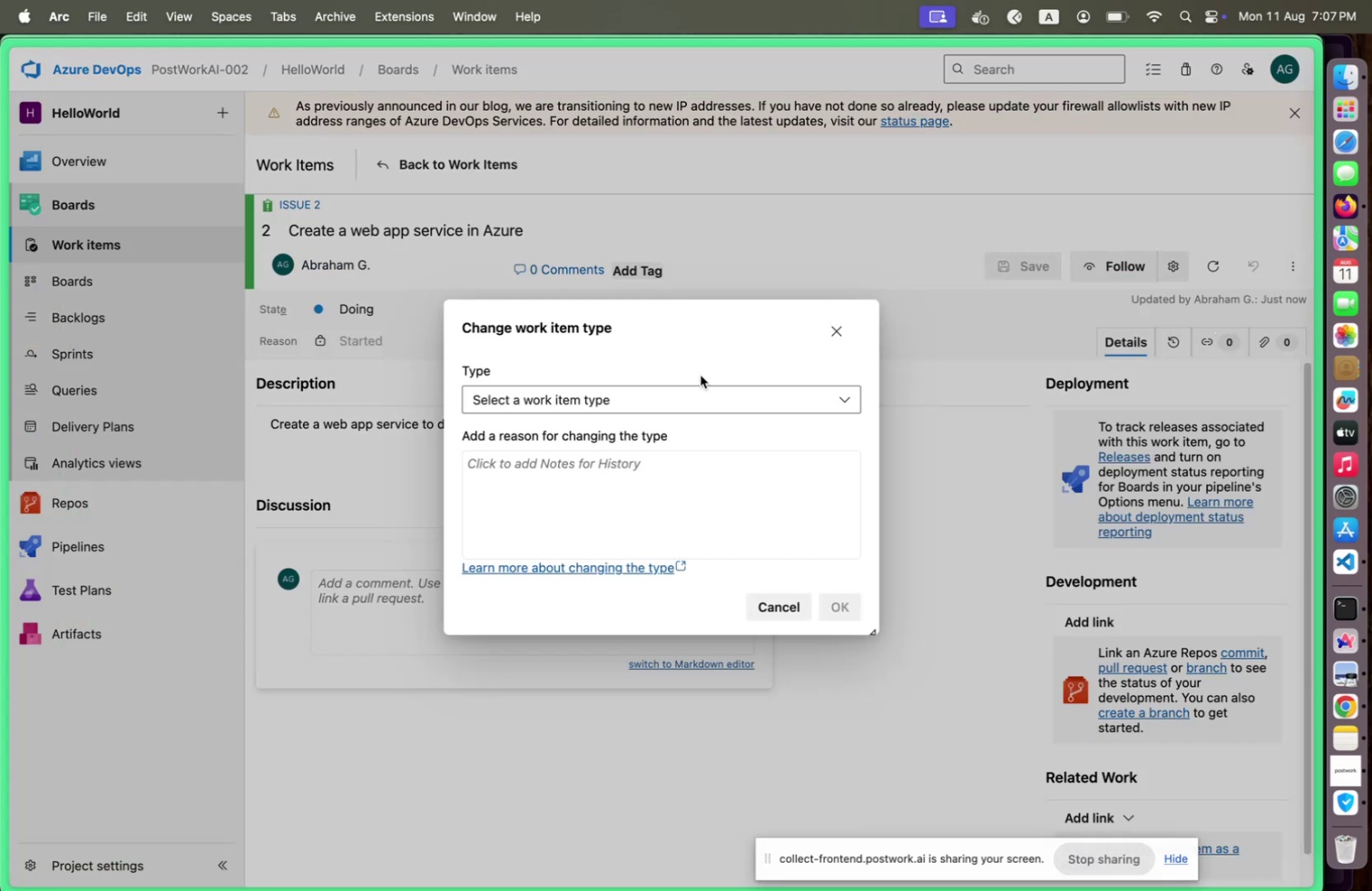 
mouse_move([606, 414])
 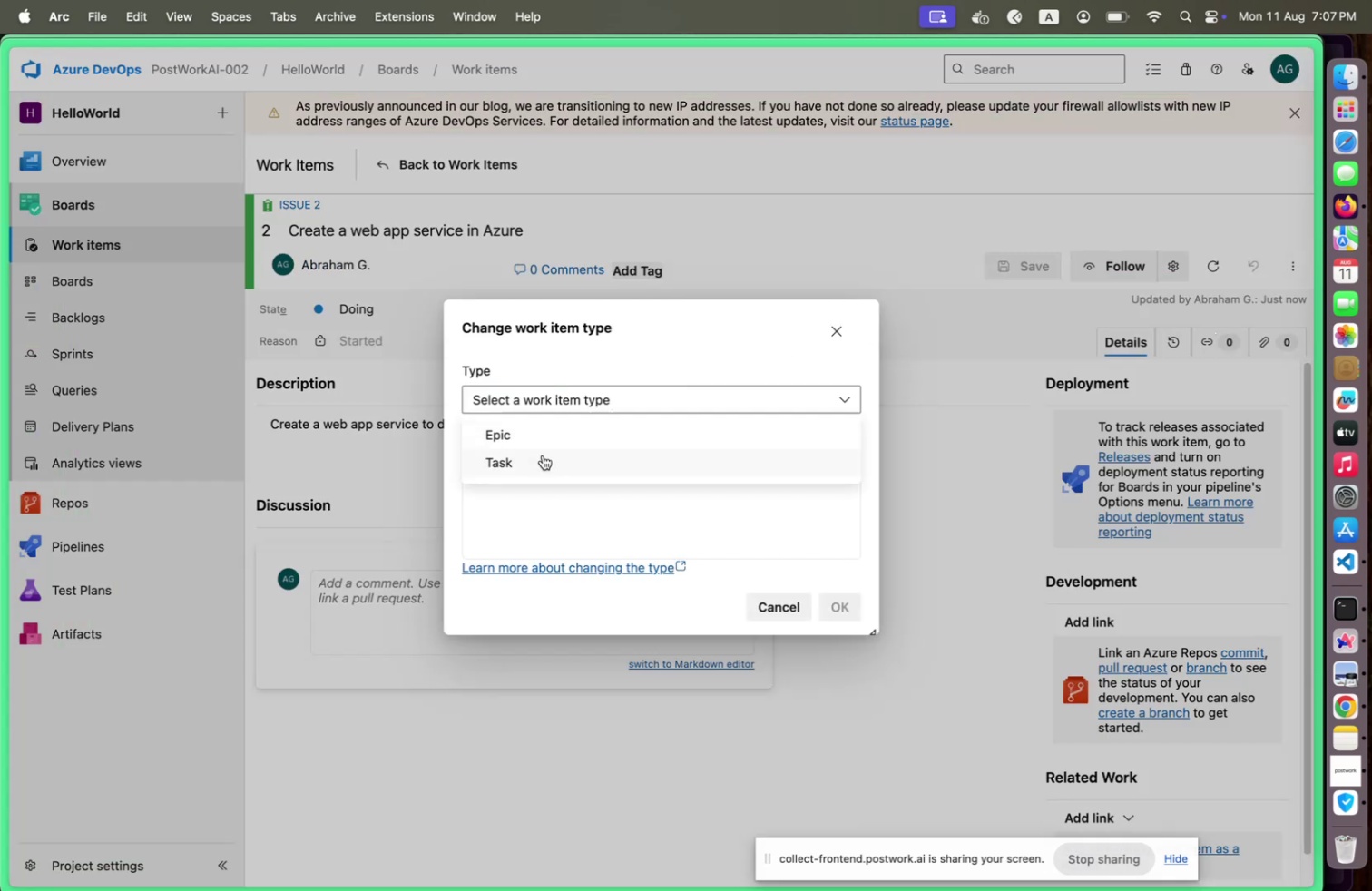 
left_click([543, 455])
 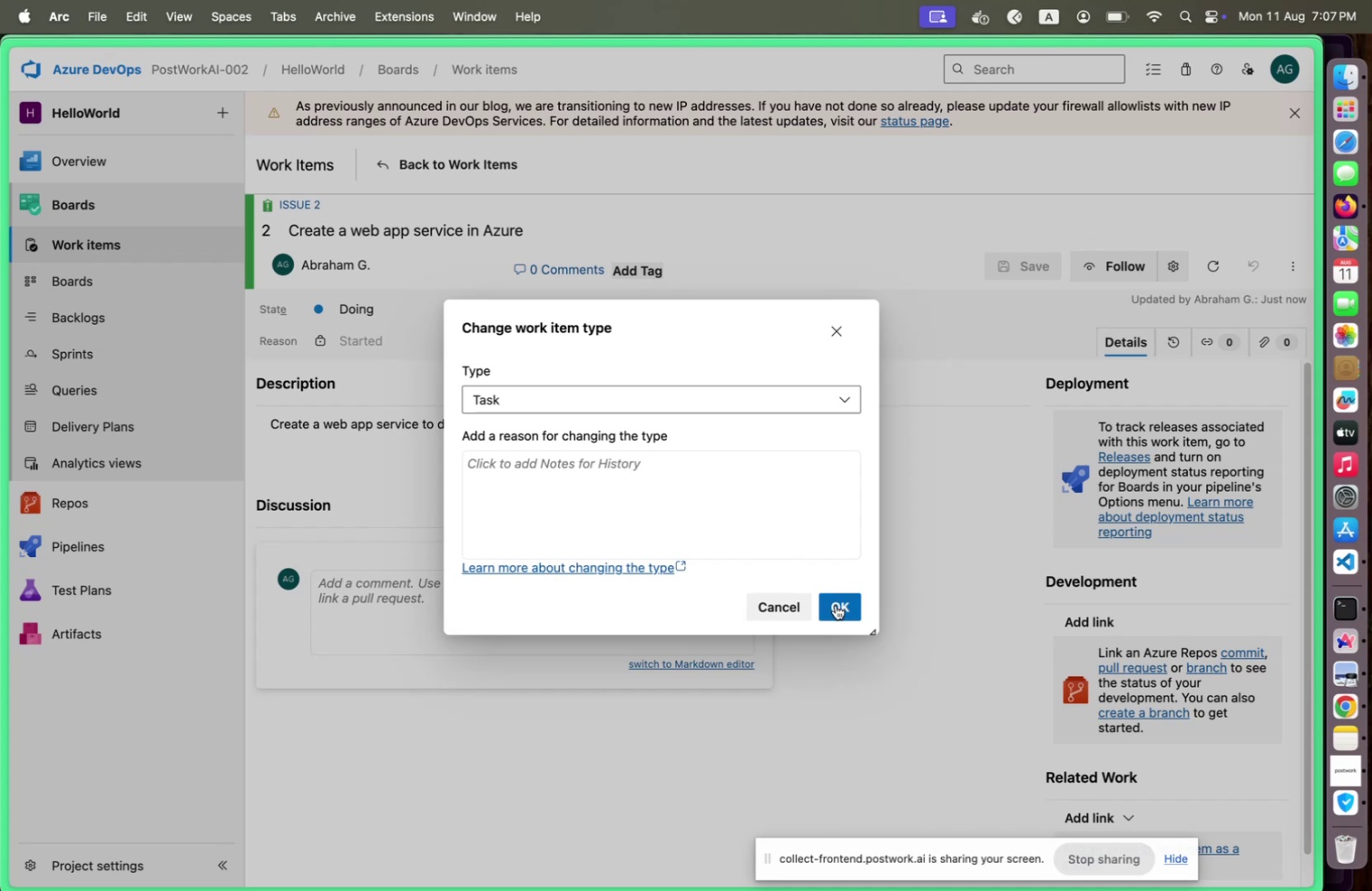 
left_click([836, 604])
 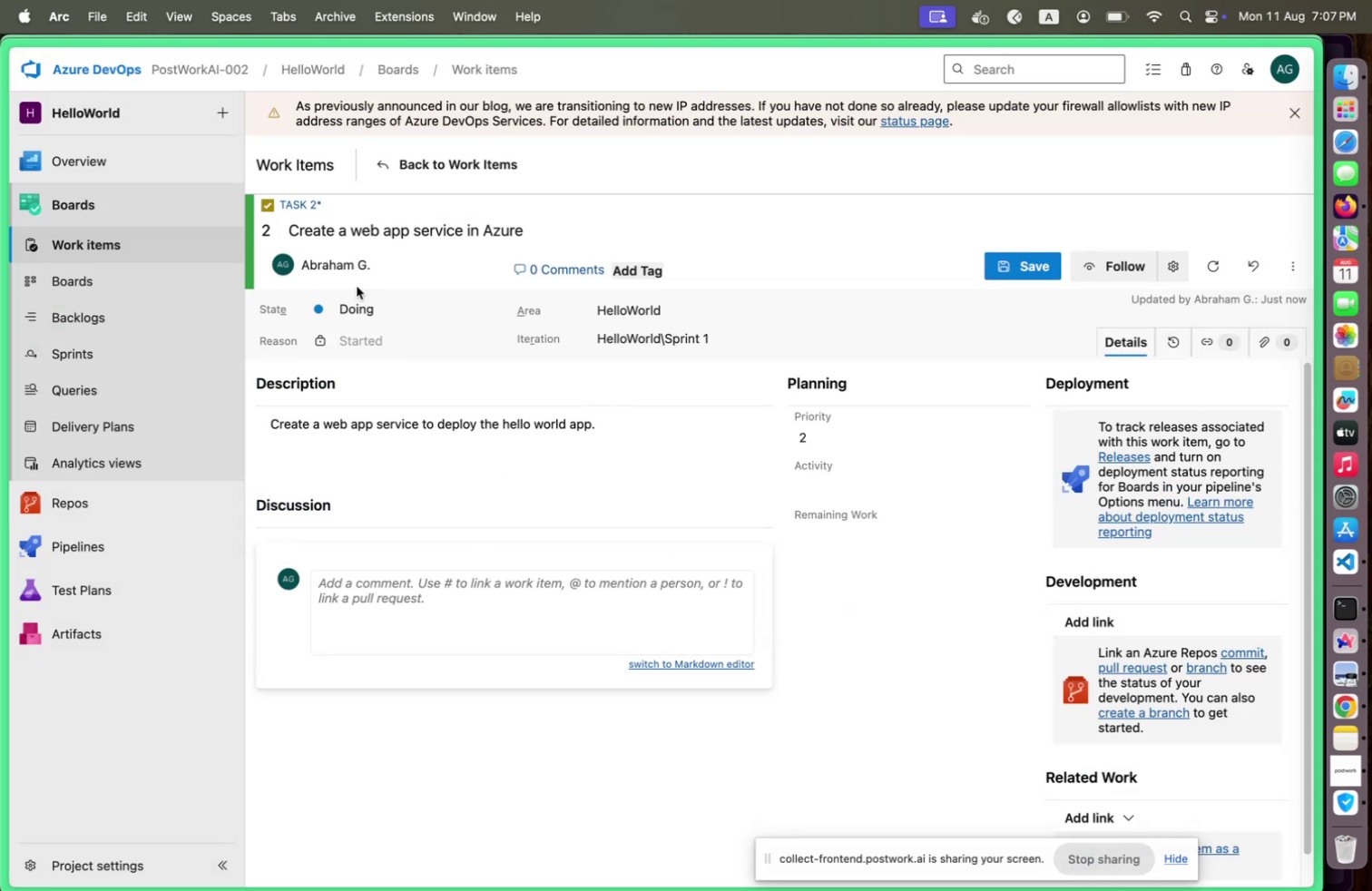 
left_click([1031, 257])
 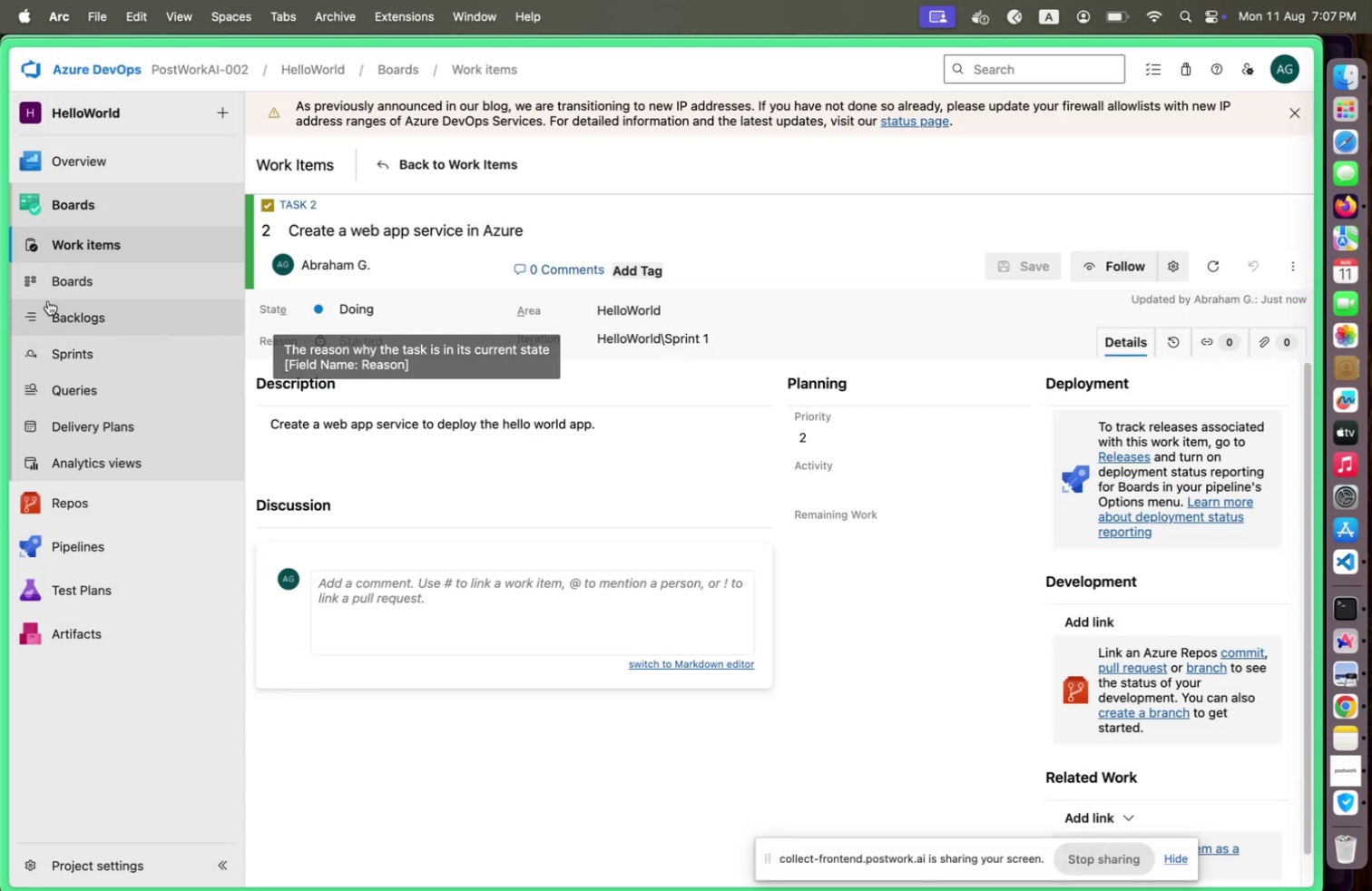 
left_click([71, 284])
 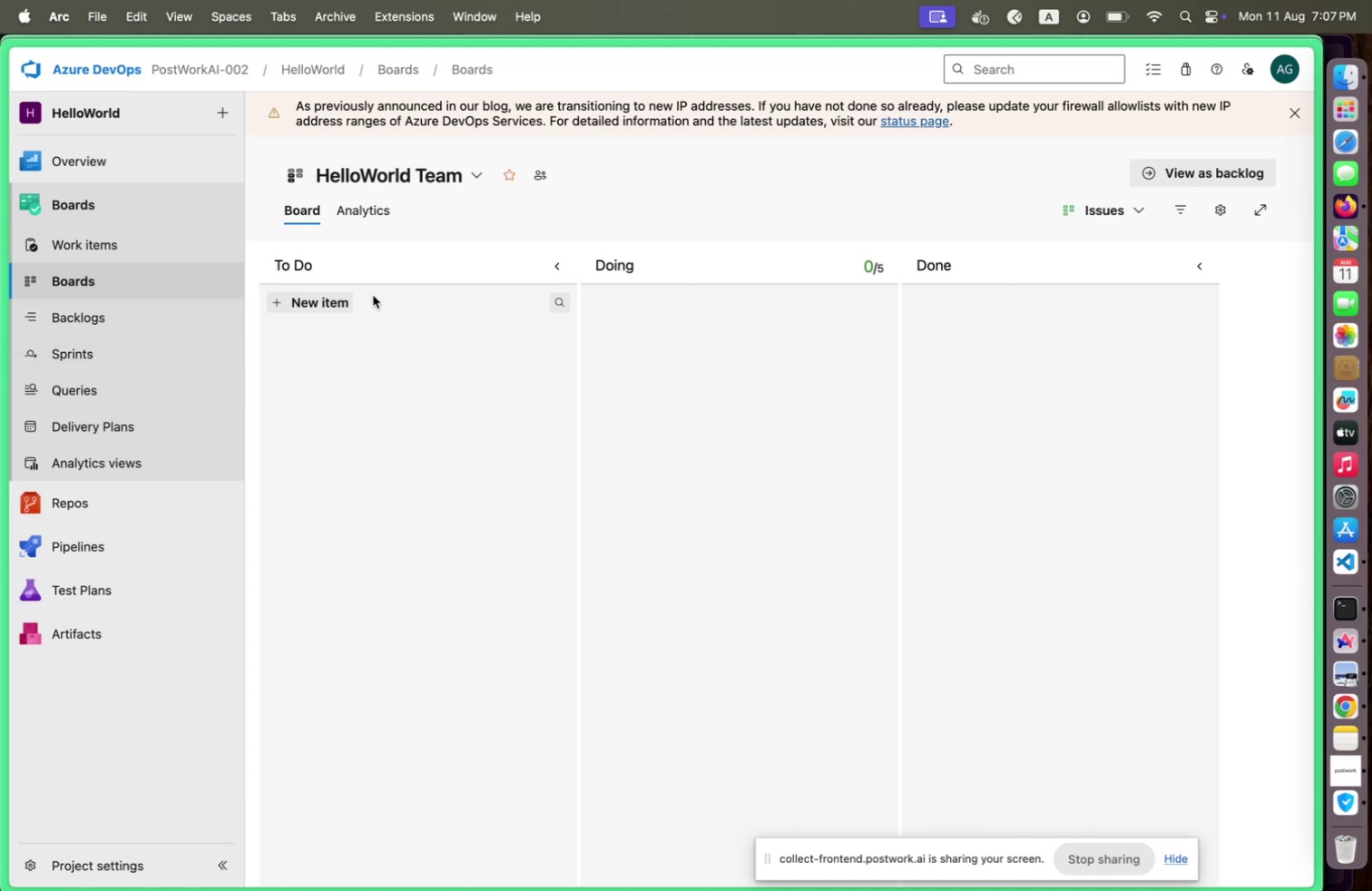 
wait(7.24)
 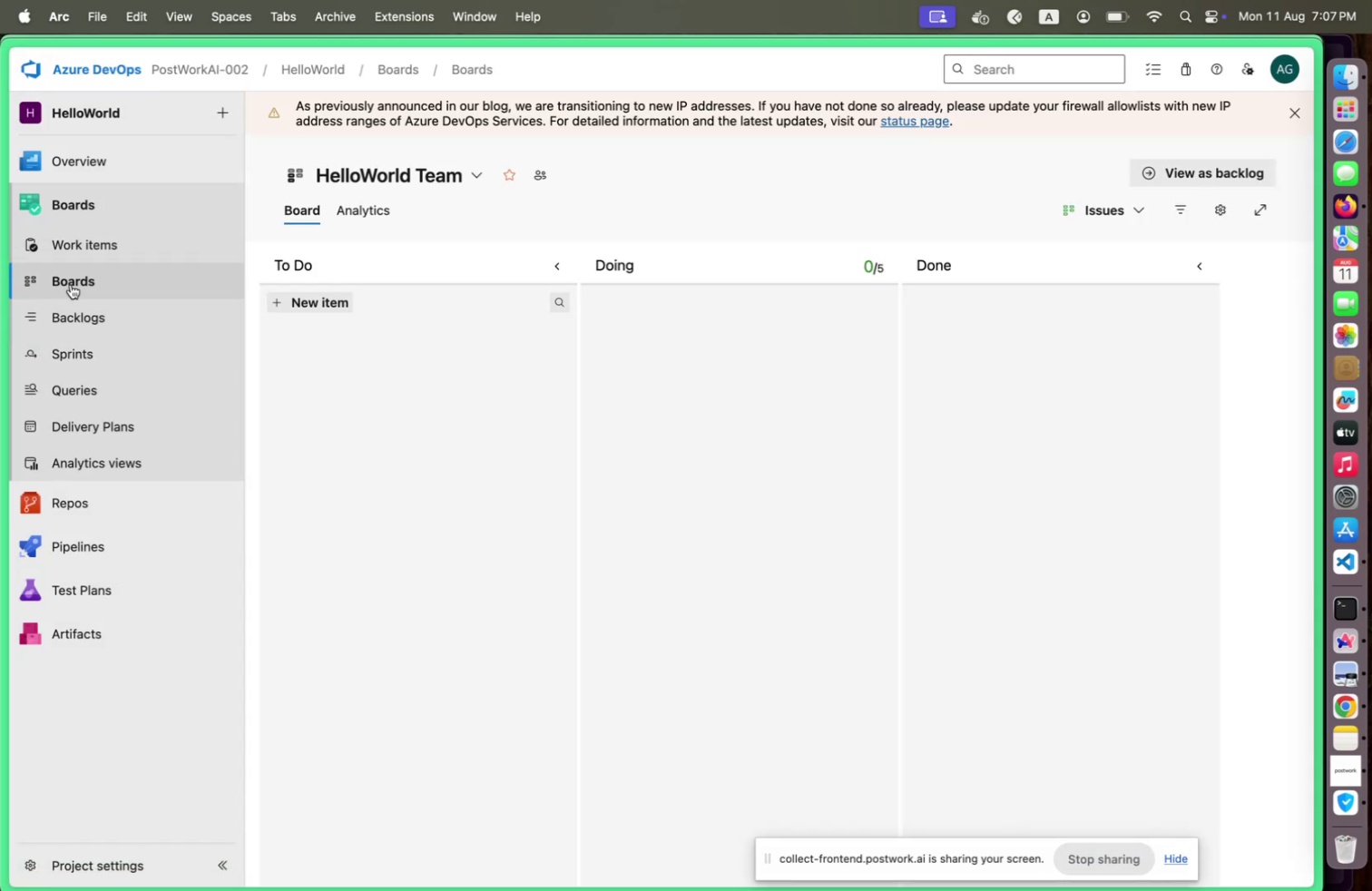 
left_click([1087, 219])
 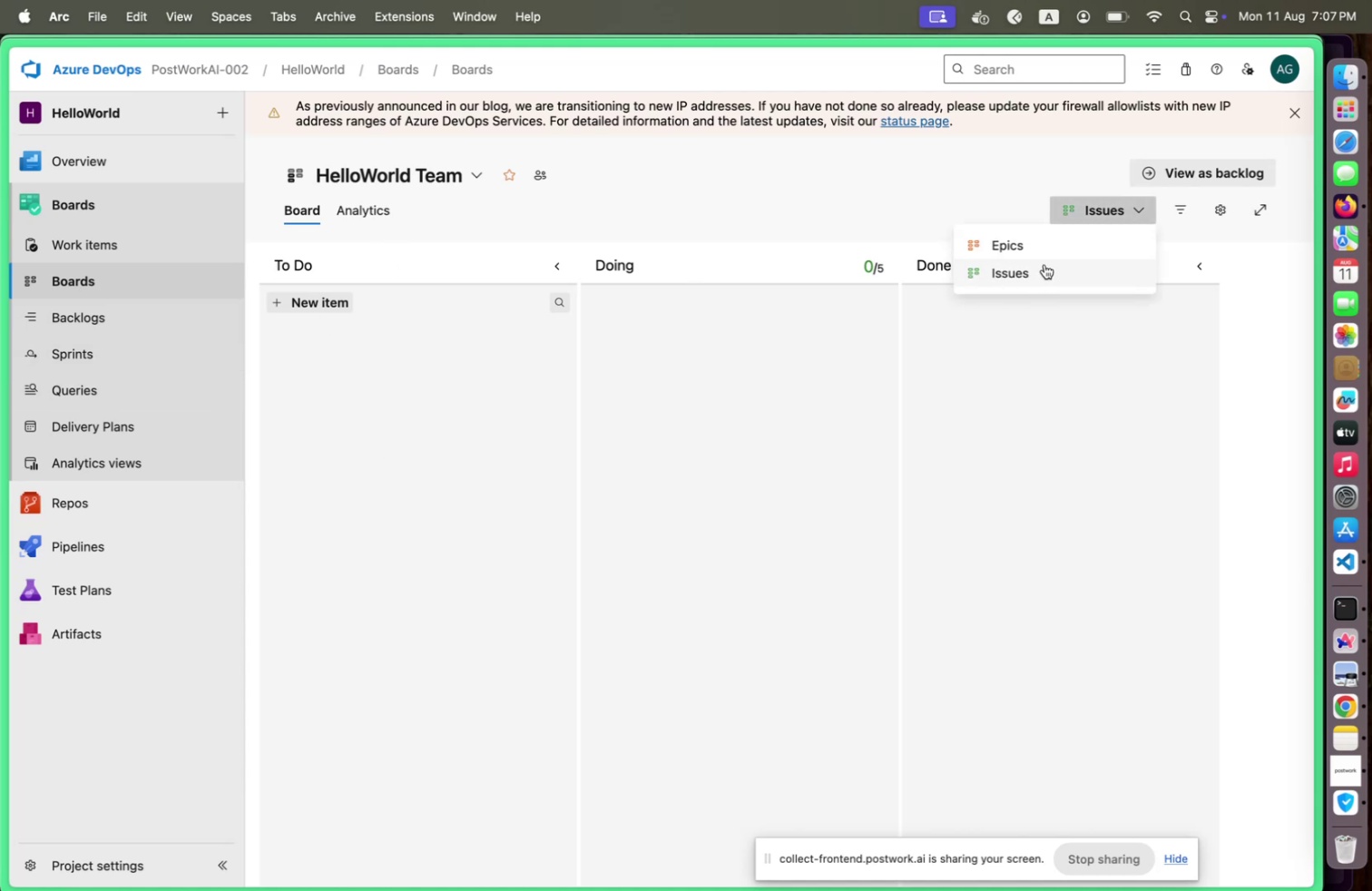 
left_click([1043, 267])
 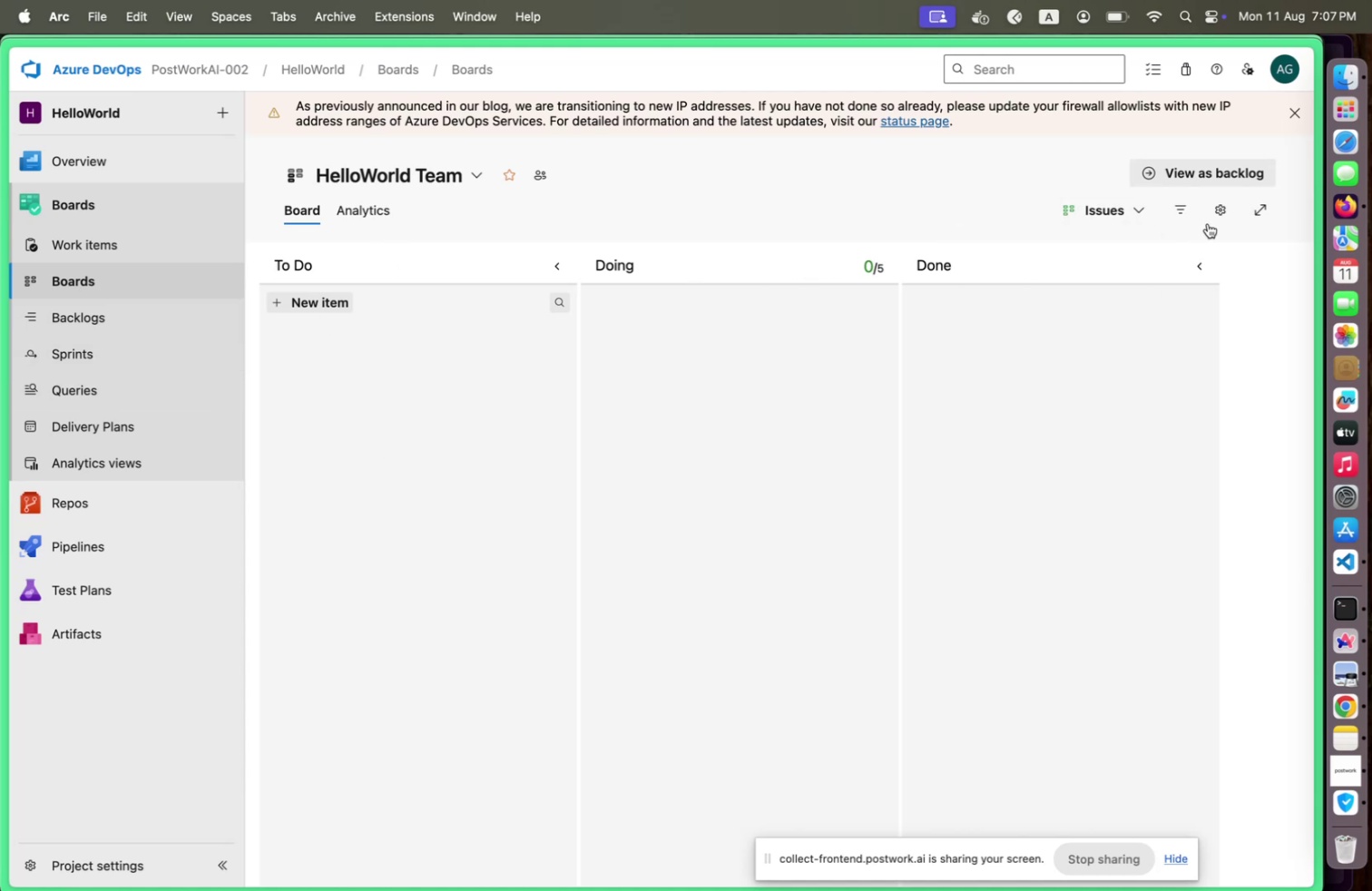 
left_click([1211, 216])
 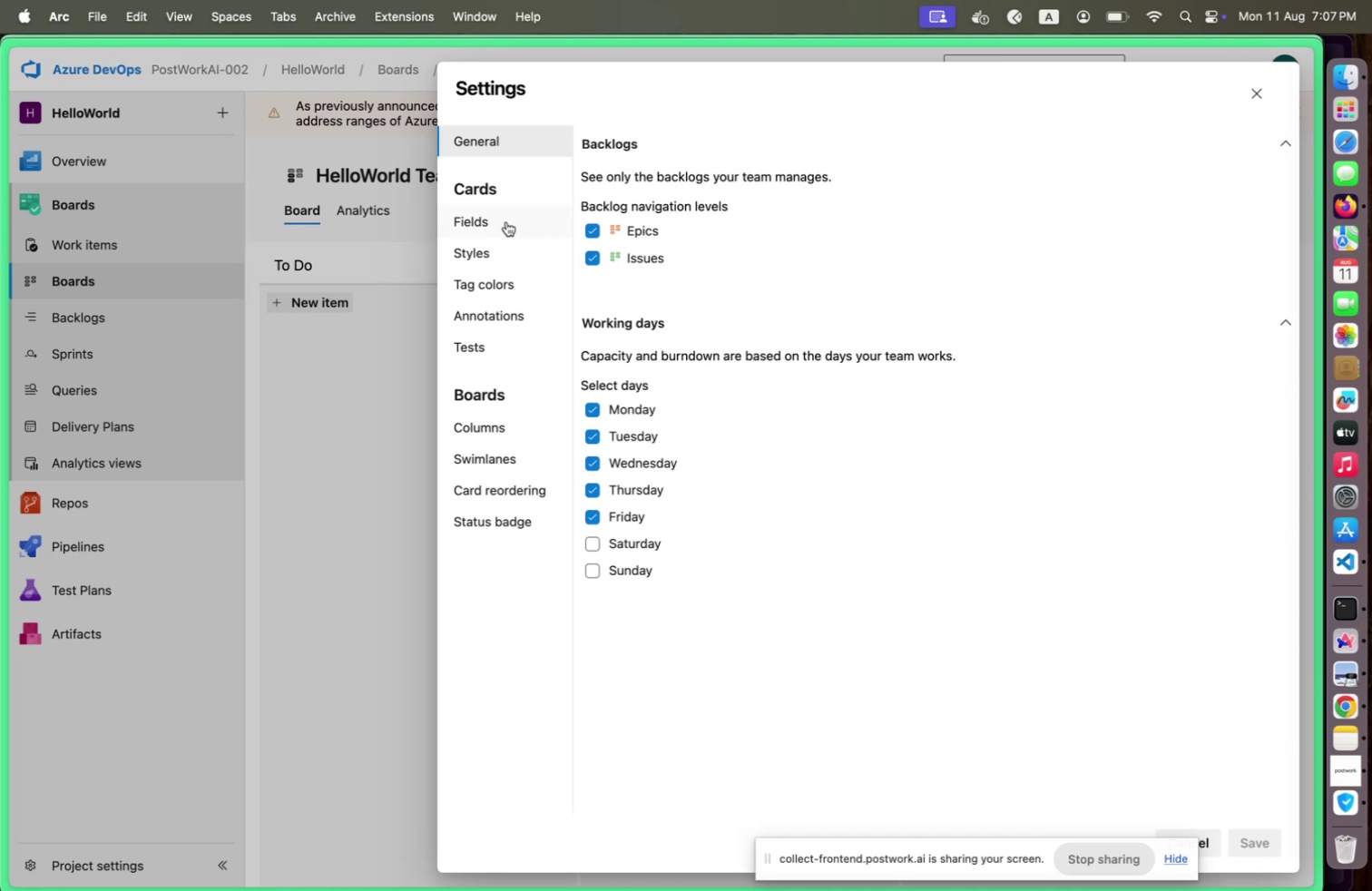 
wait(6.94)
 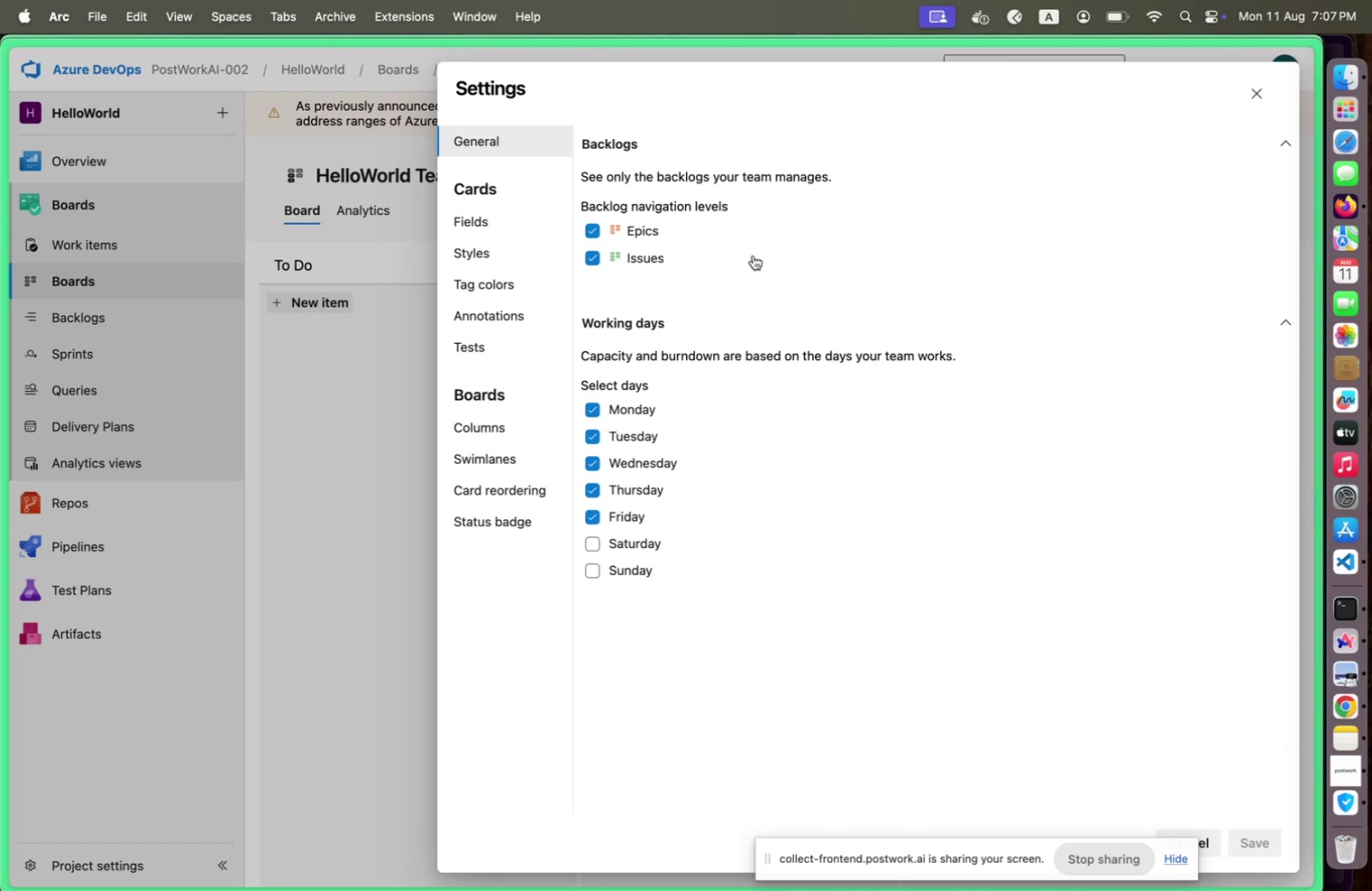 
left_click([1254, 89])
 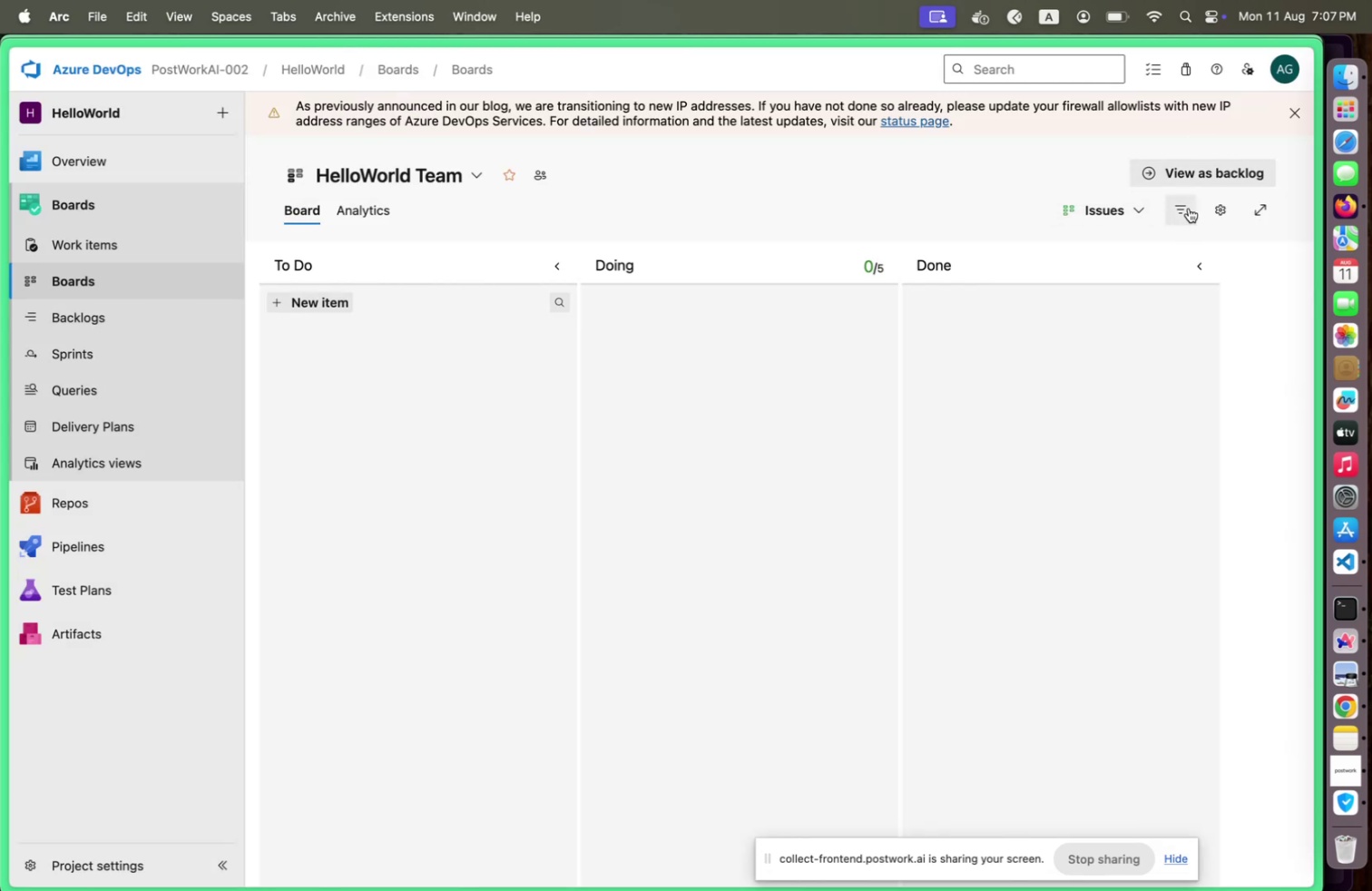 
left_click([1189, 208])
 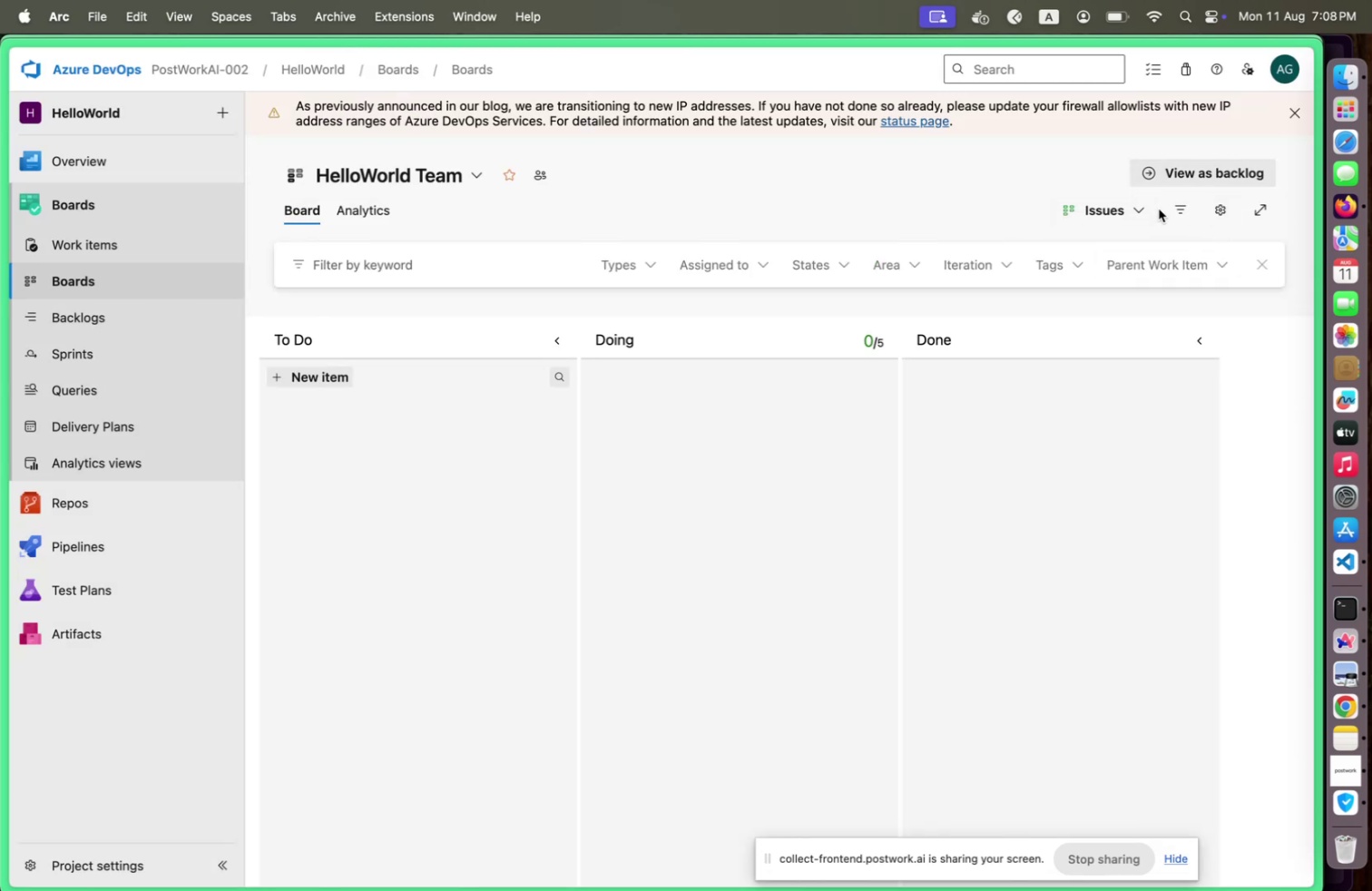 
left_click([1165, 208])
 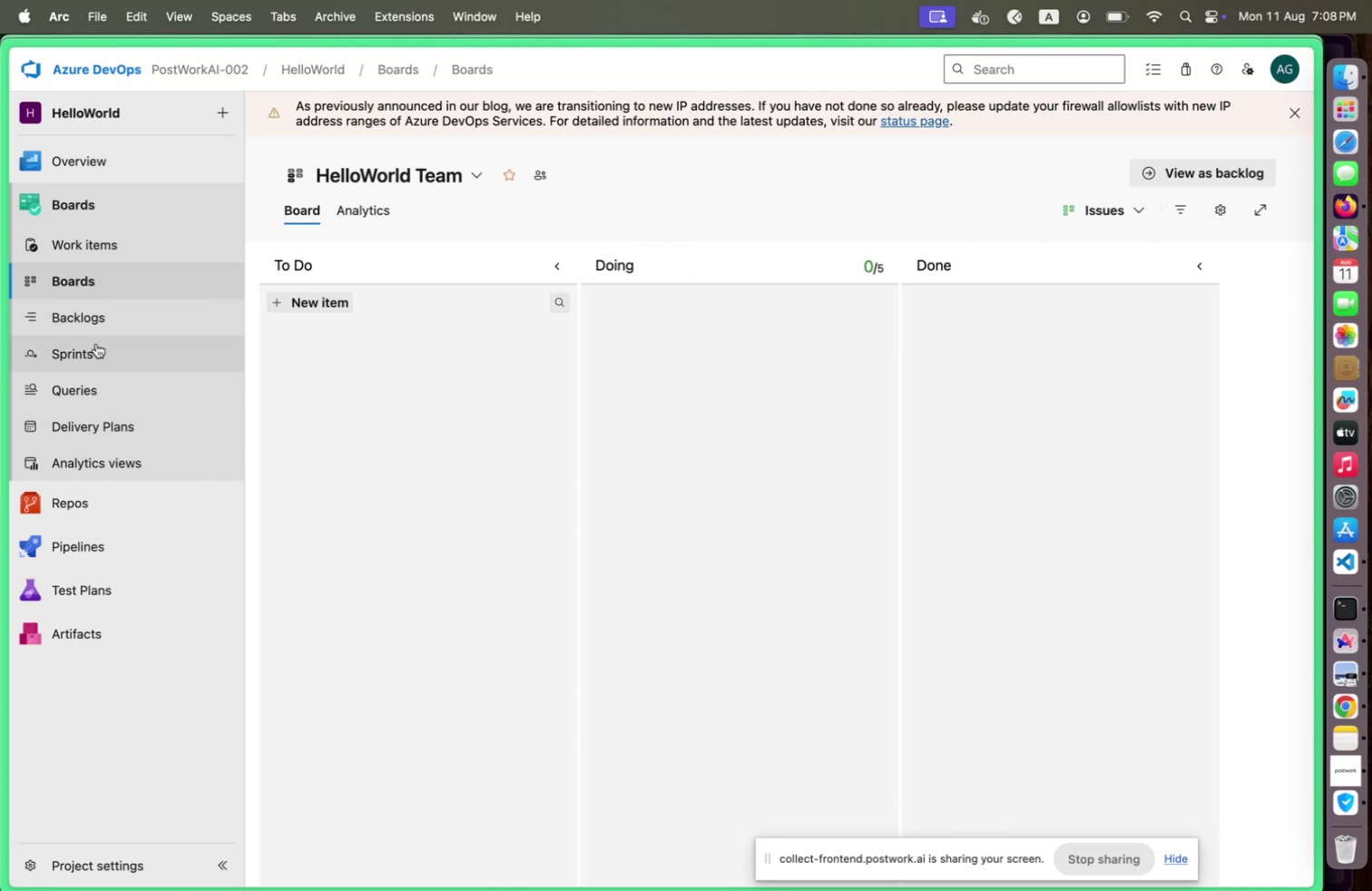 
left_click([96, 343])
 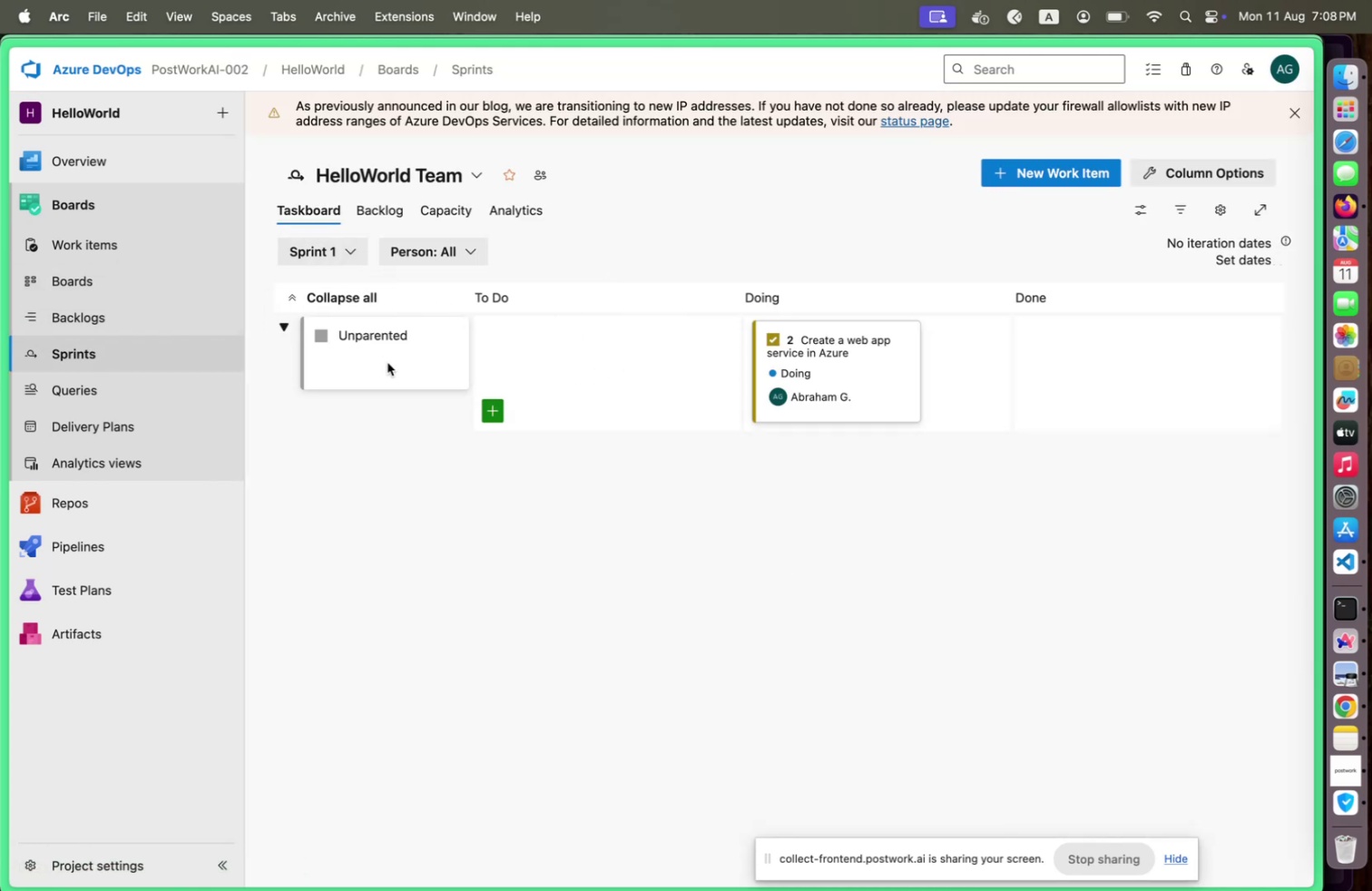 
wait(11.65)
 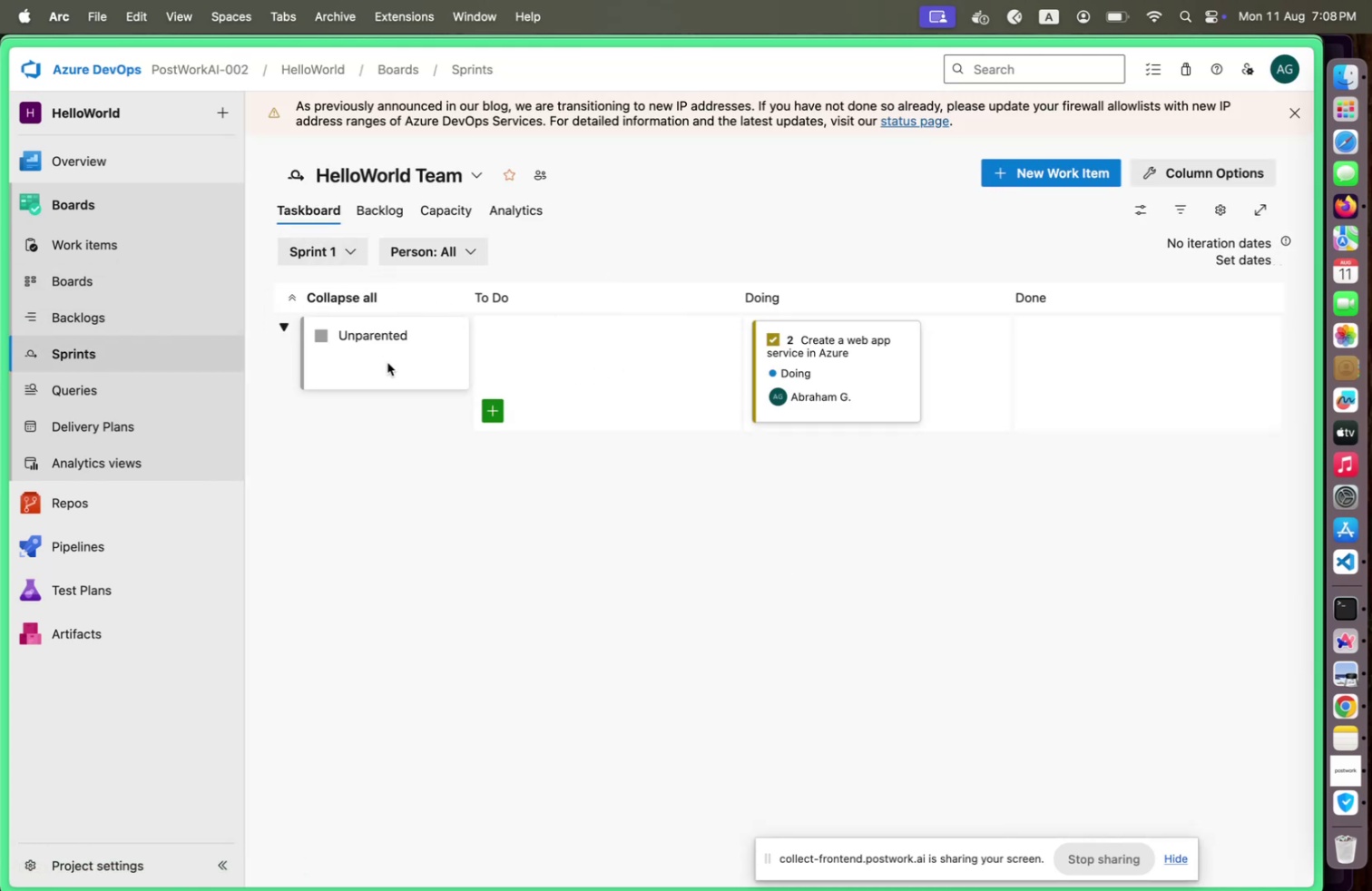 
left_click([1206, 257])
 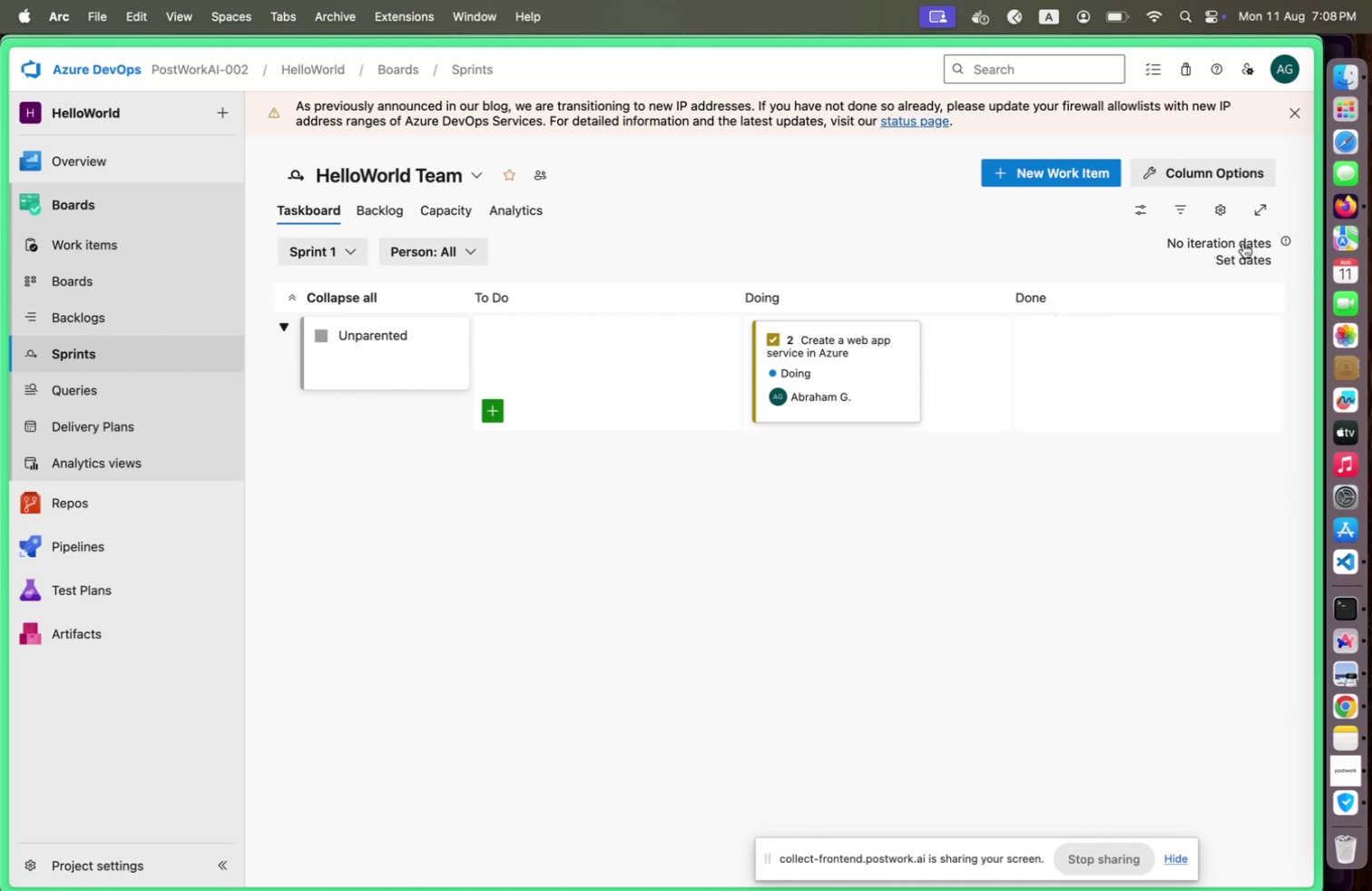 
mouse_move([1238, 260])
 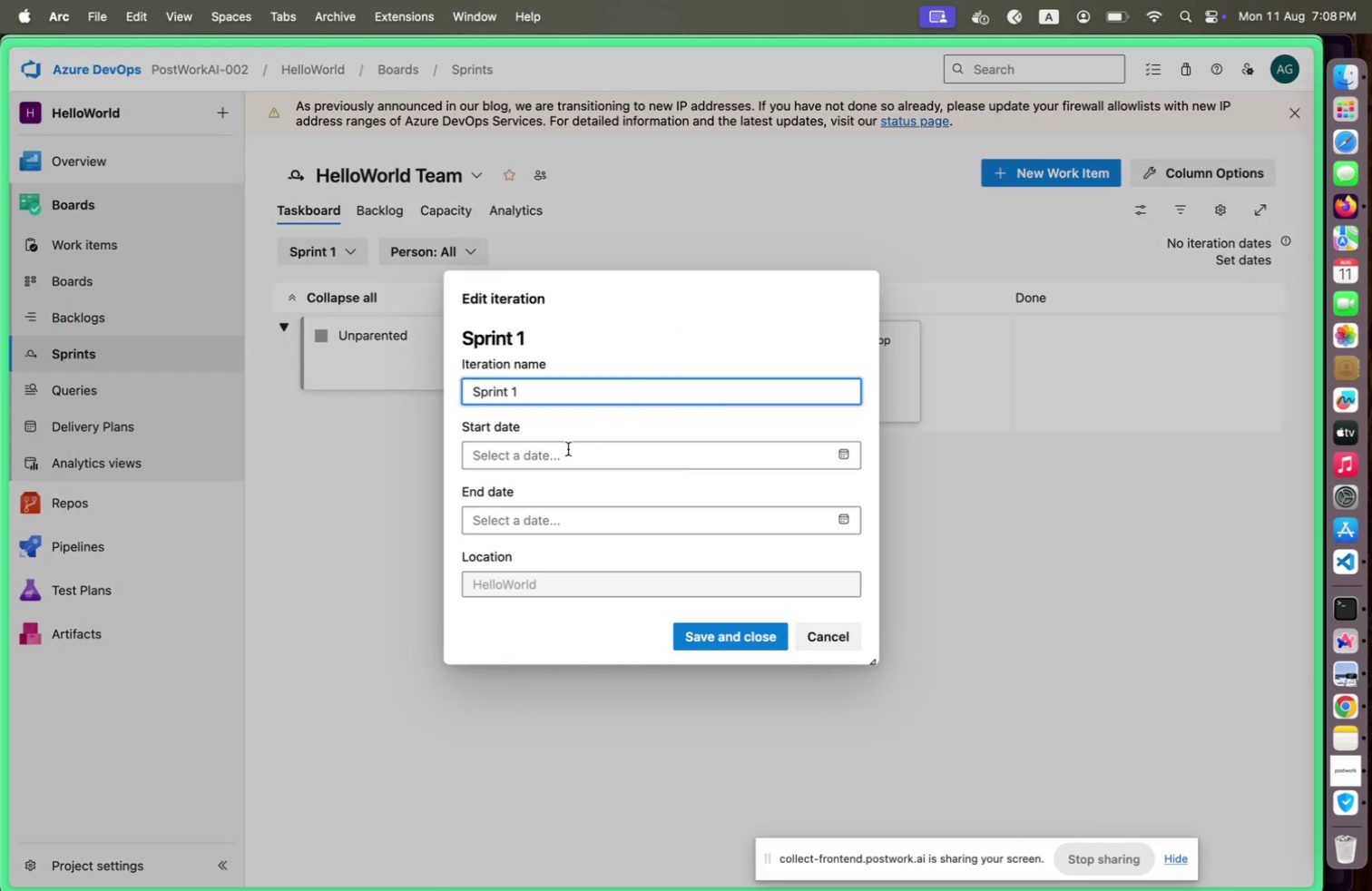 
left_click([568, 448])
 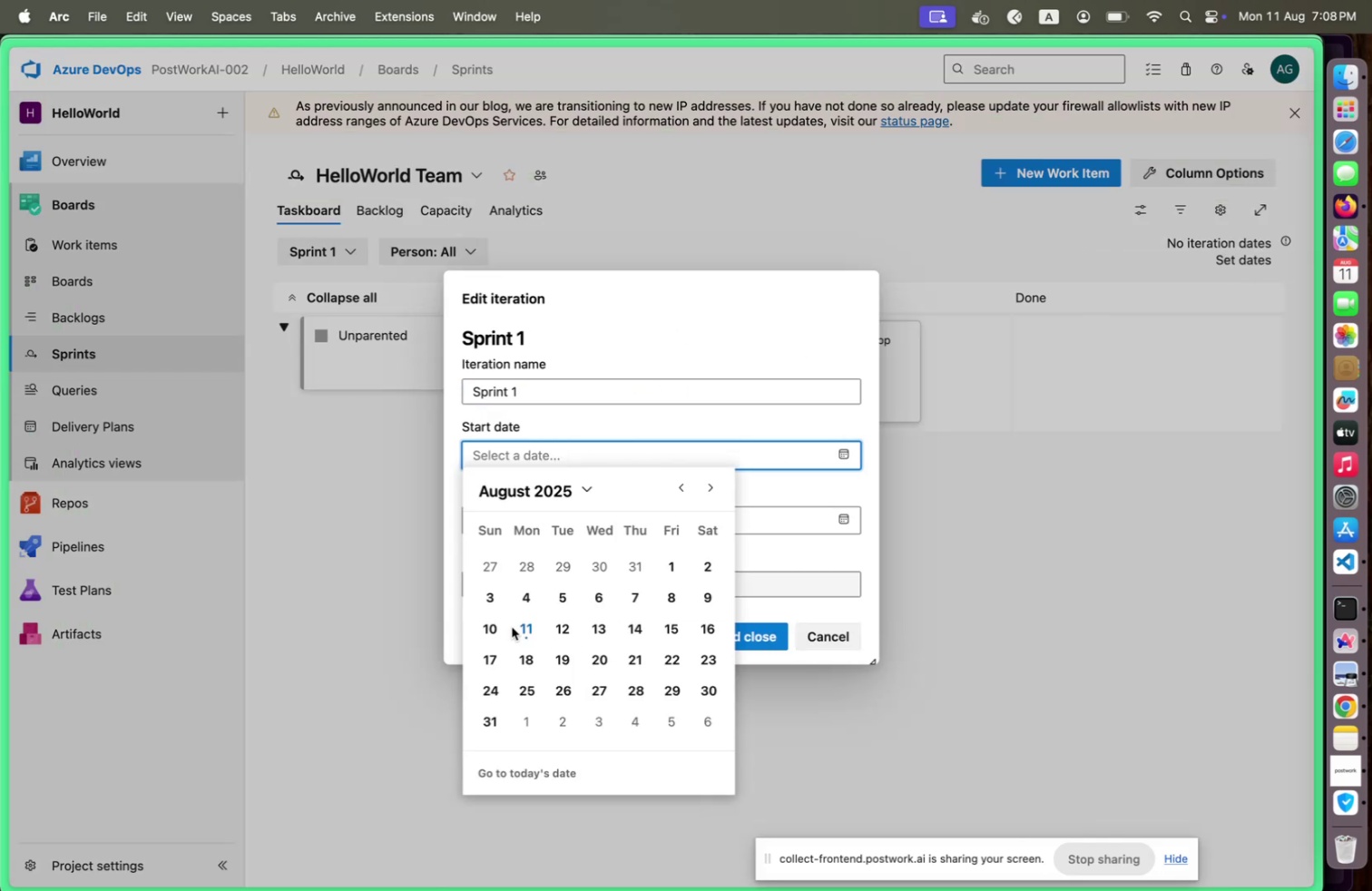 
left_click([520, 624])
 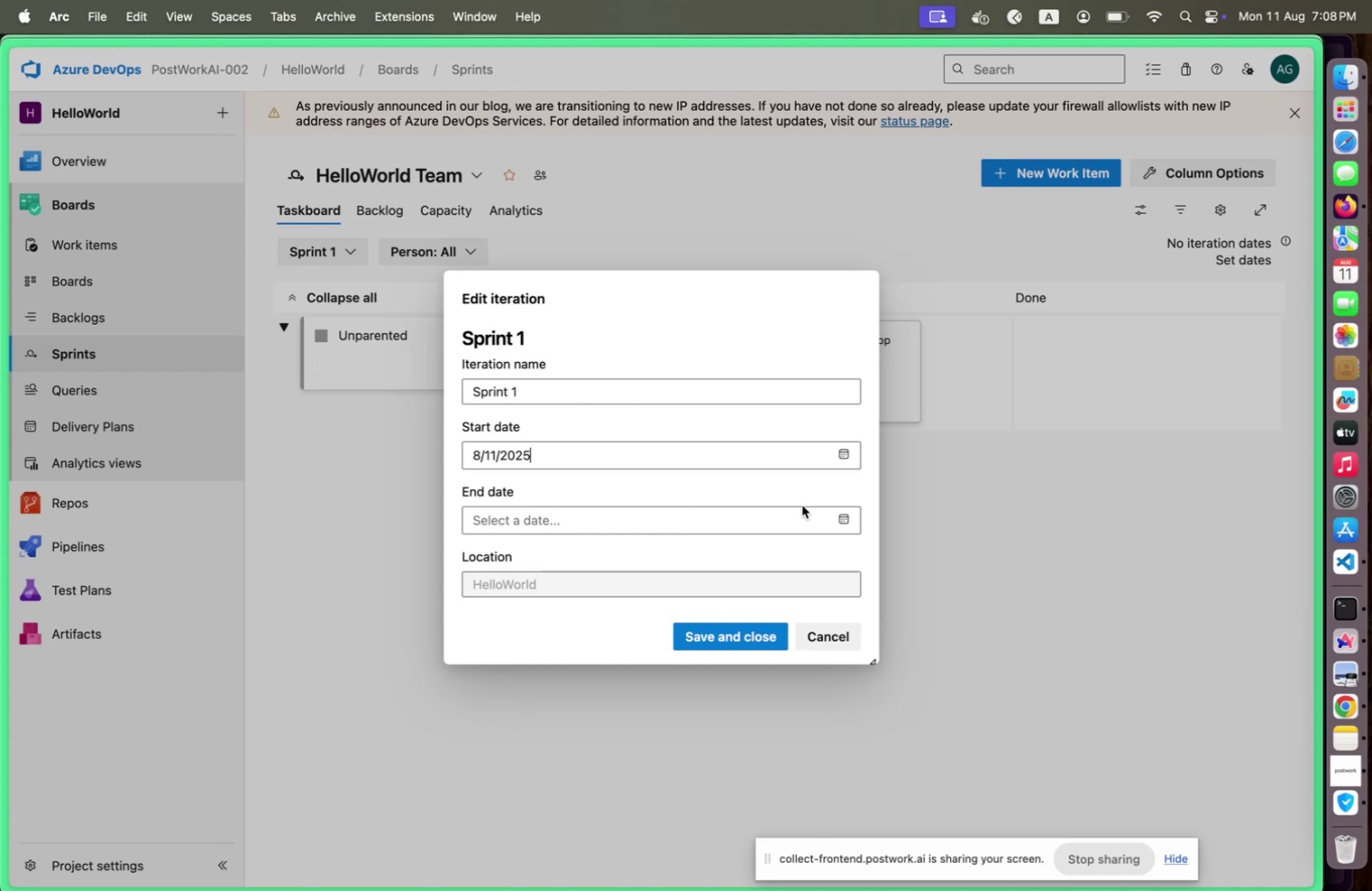 
double_click([800, 513])
 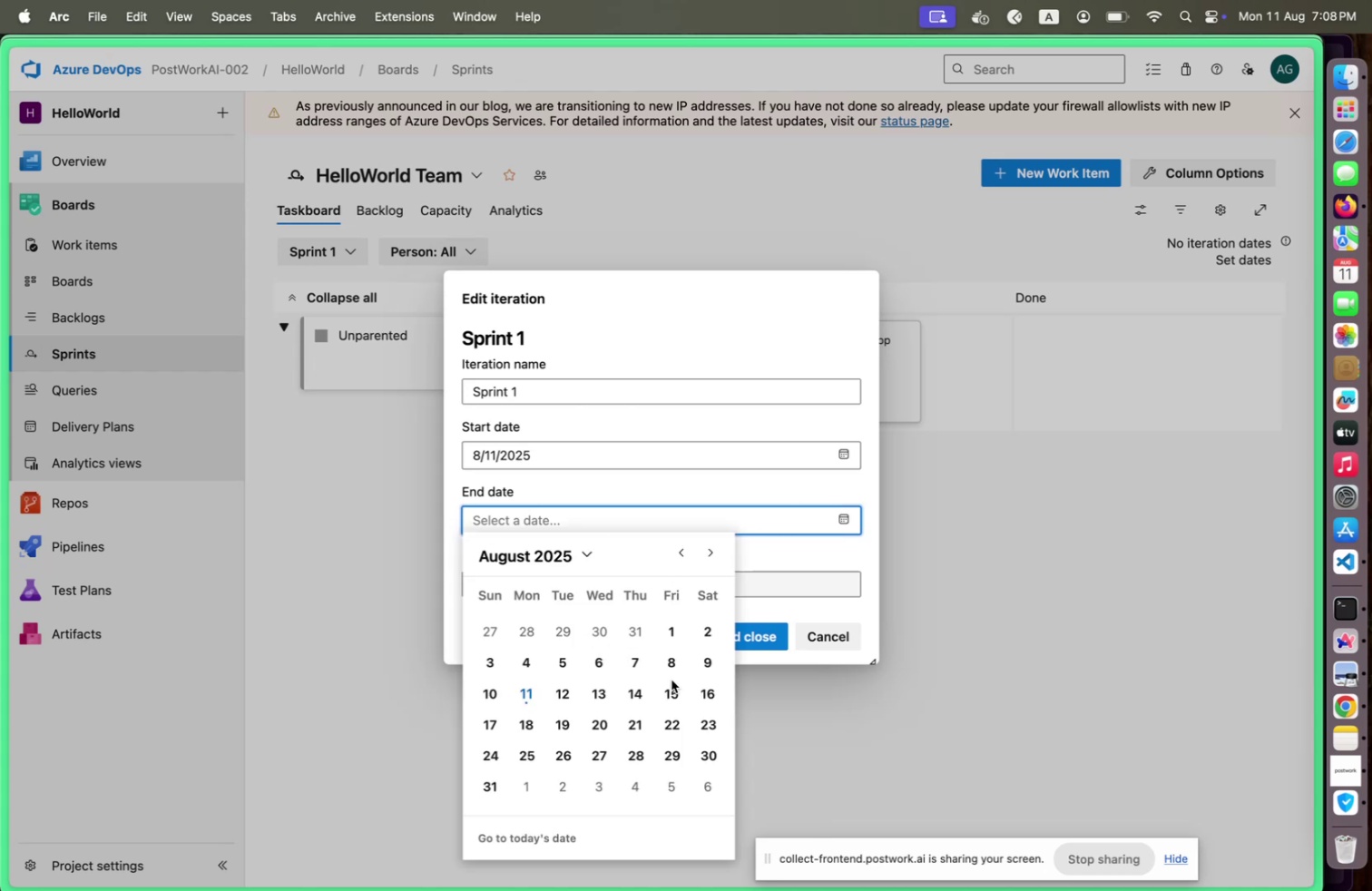 
left_click([672, 689])
 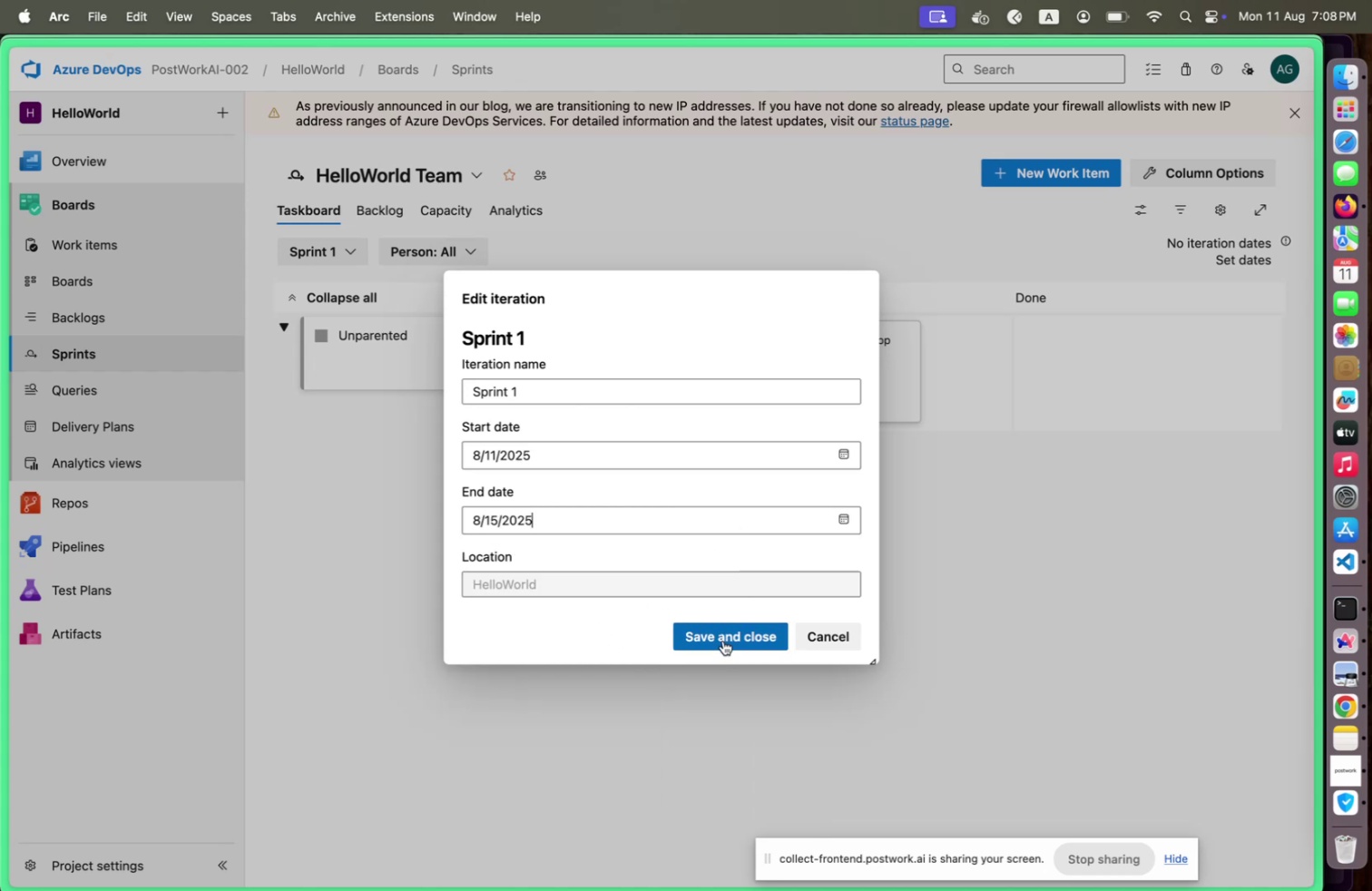 
left_click([723, 640])
 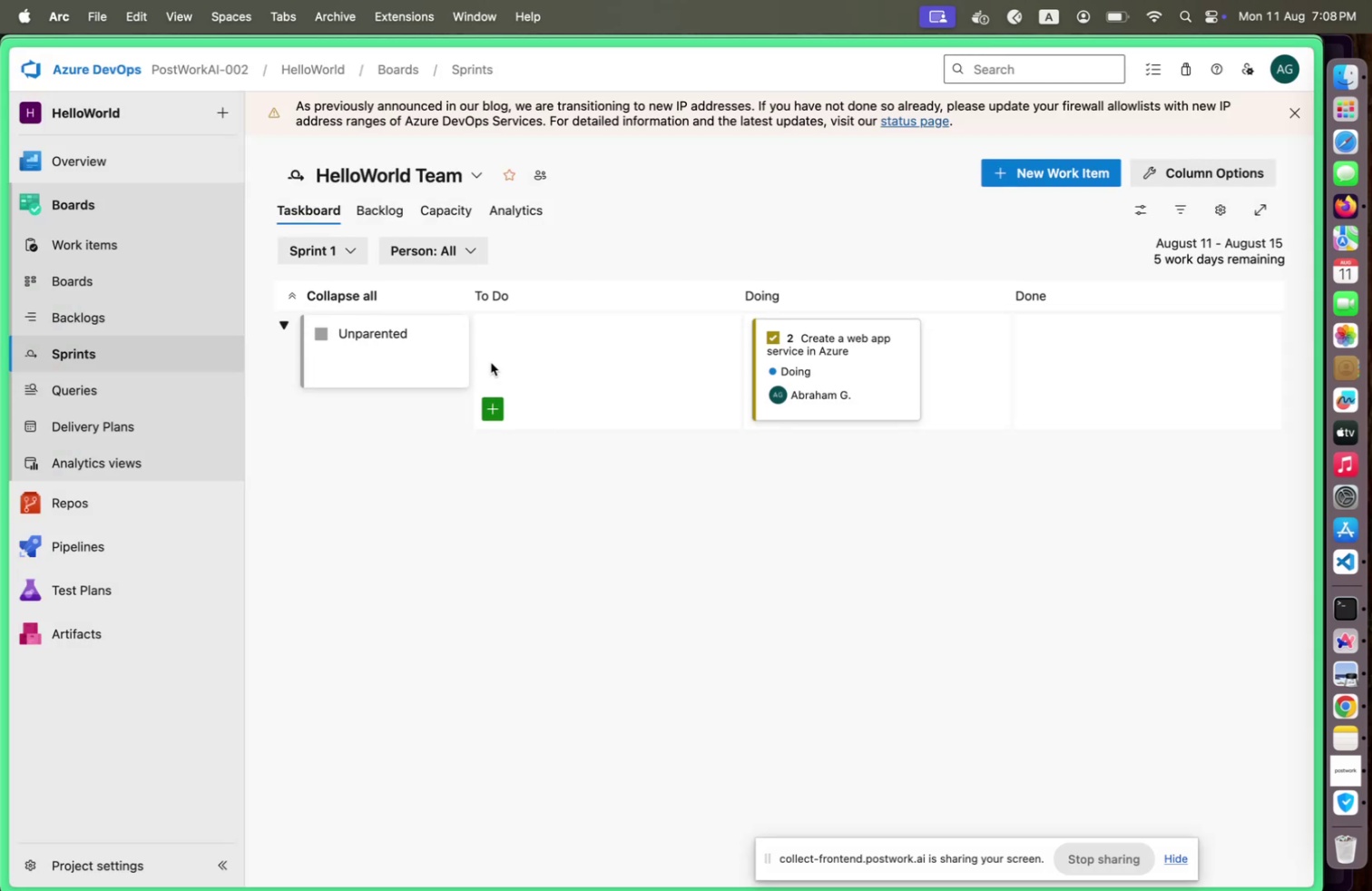 
left_click([420, 356])
 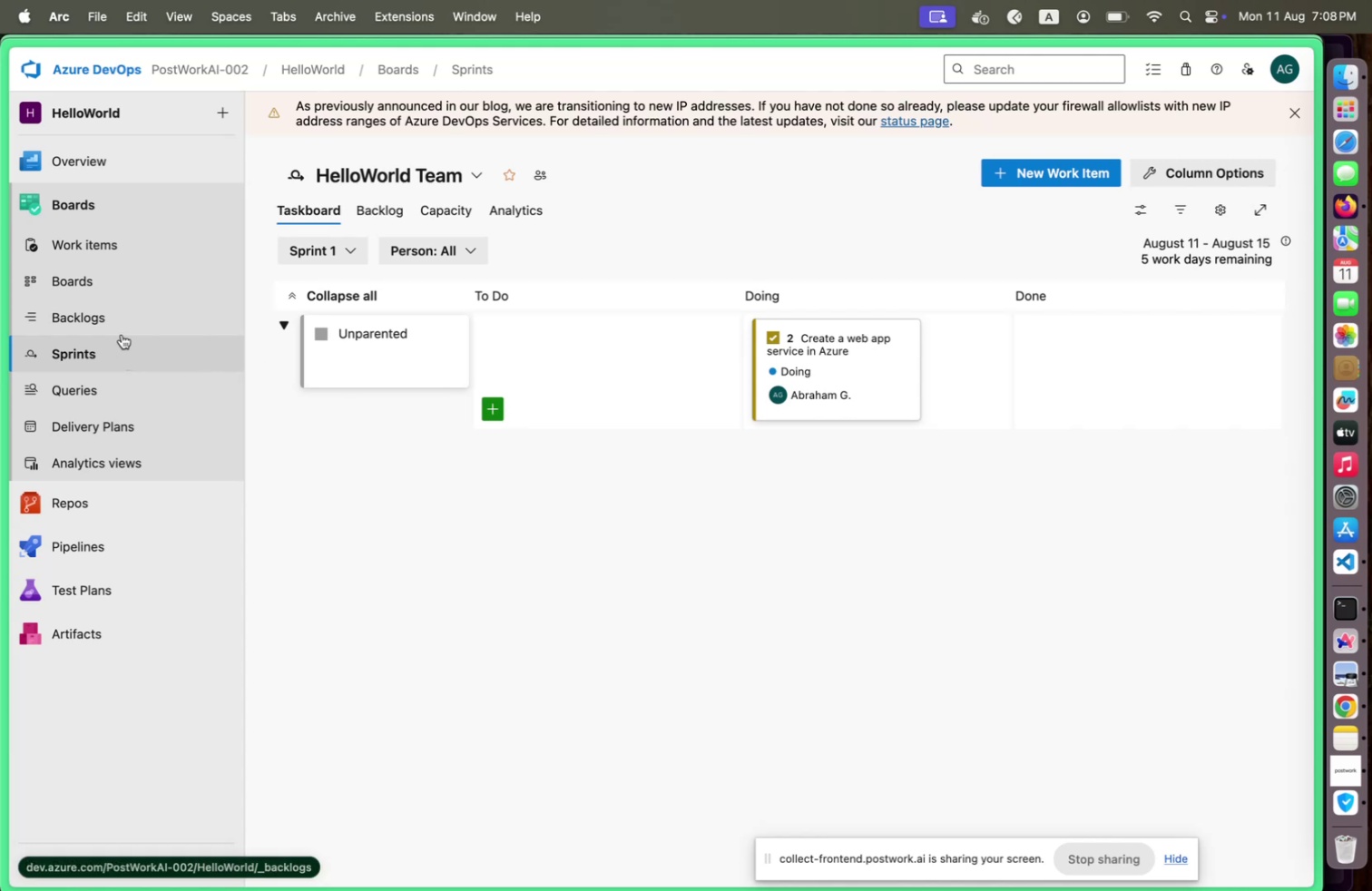 
wait(6.23)
 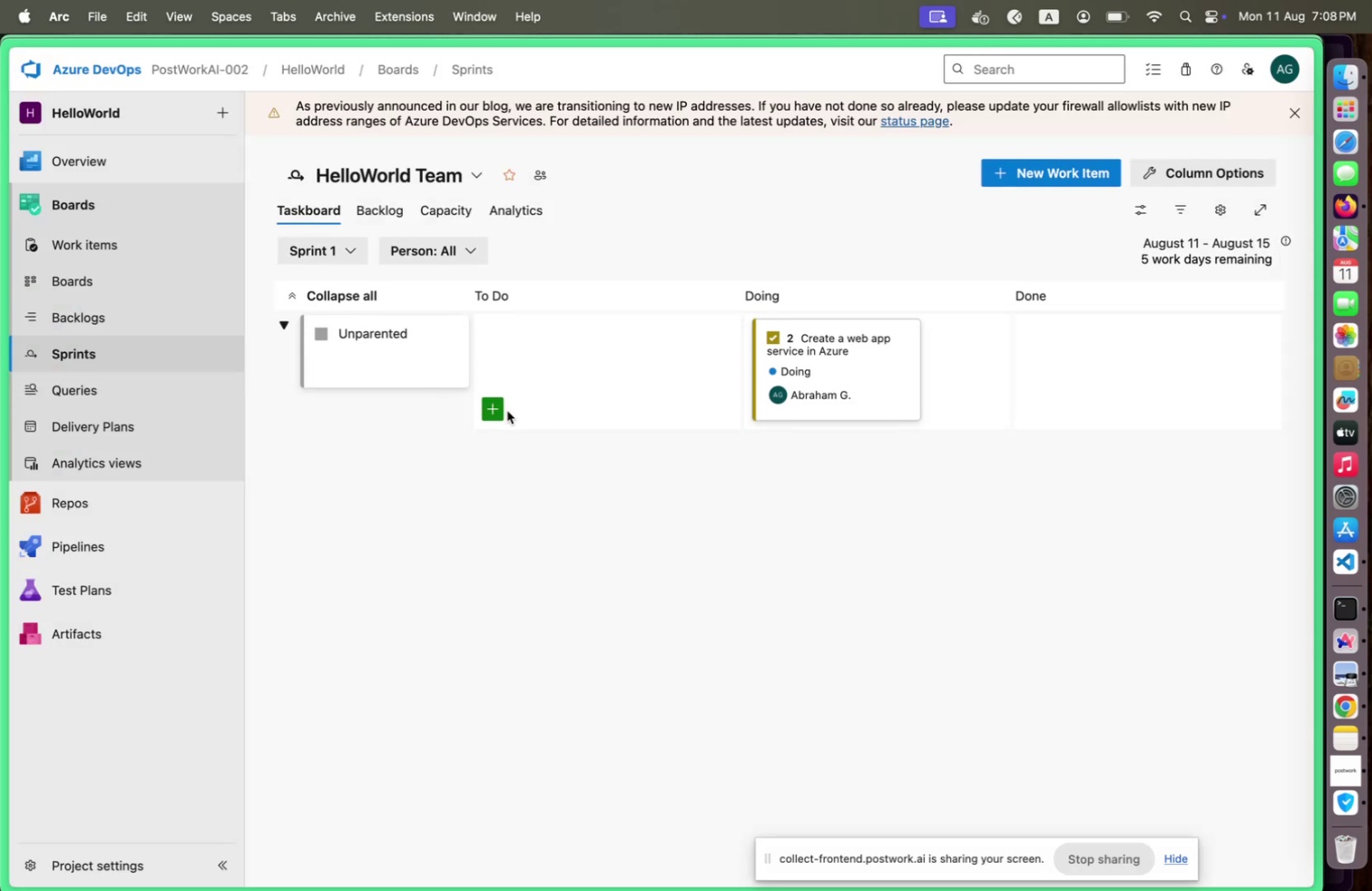 
left_click([494, 419])
 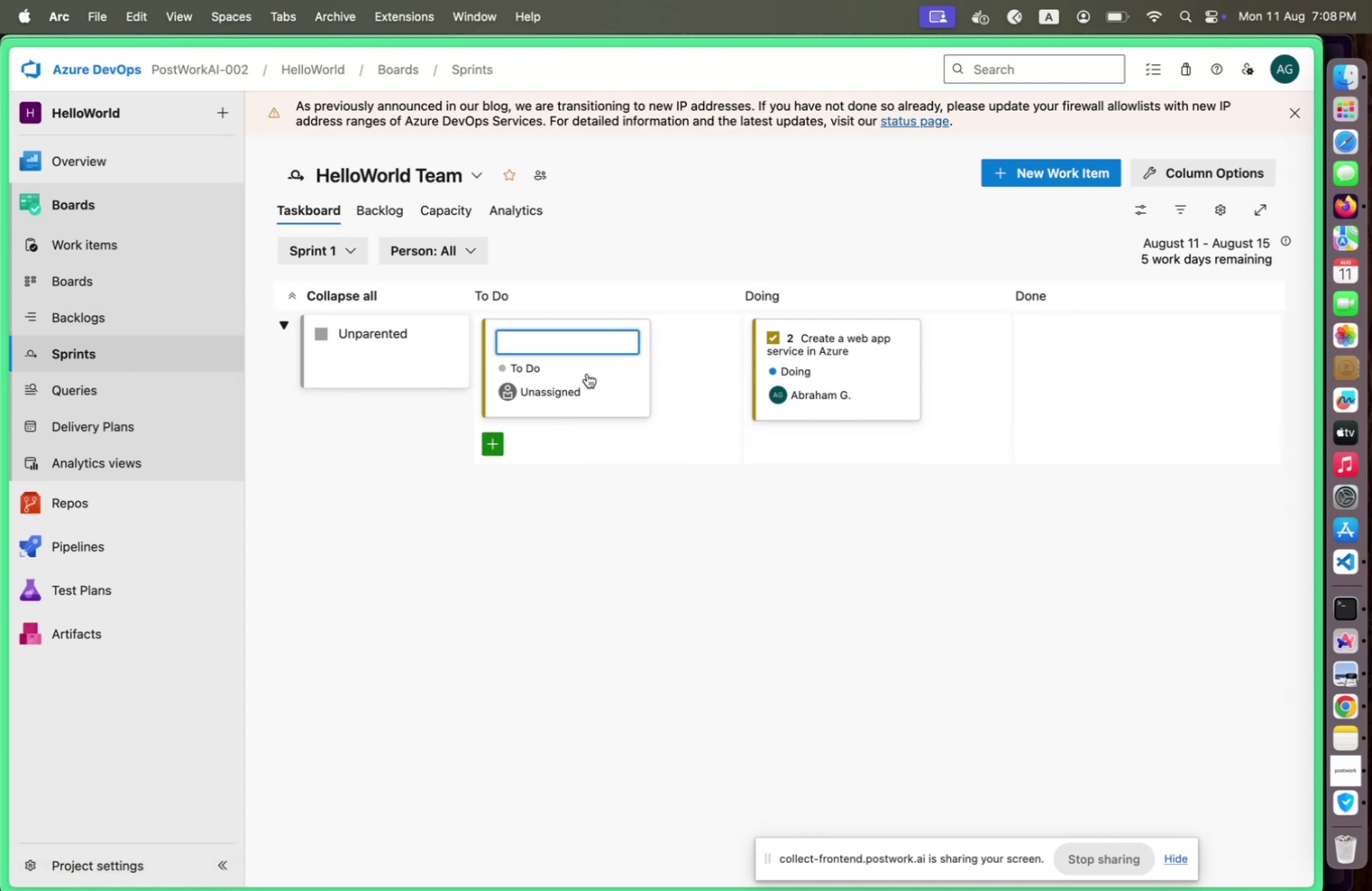 
type(Create Azre)
key(Backspace)
key(Backspace)
type(ureDevOPs )
key(Backspace)
key(Backspace)
key(Backspace)
type(ps CI/CD pipelines)
 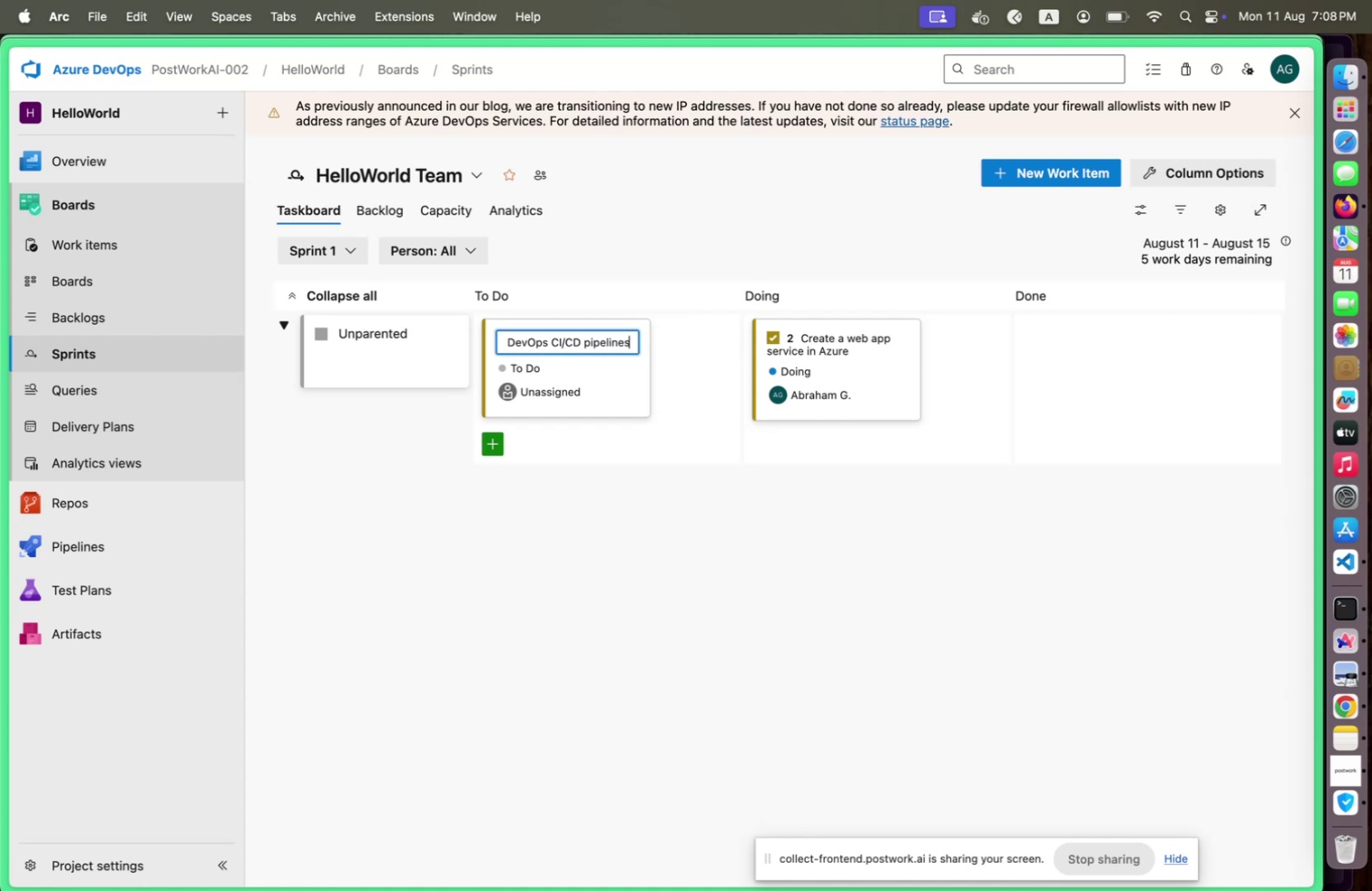 
key(Enter)
 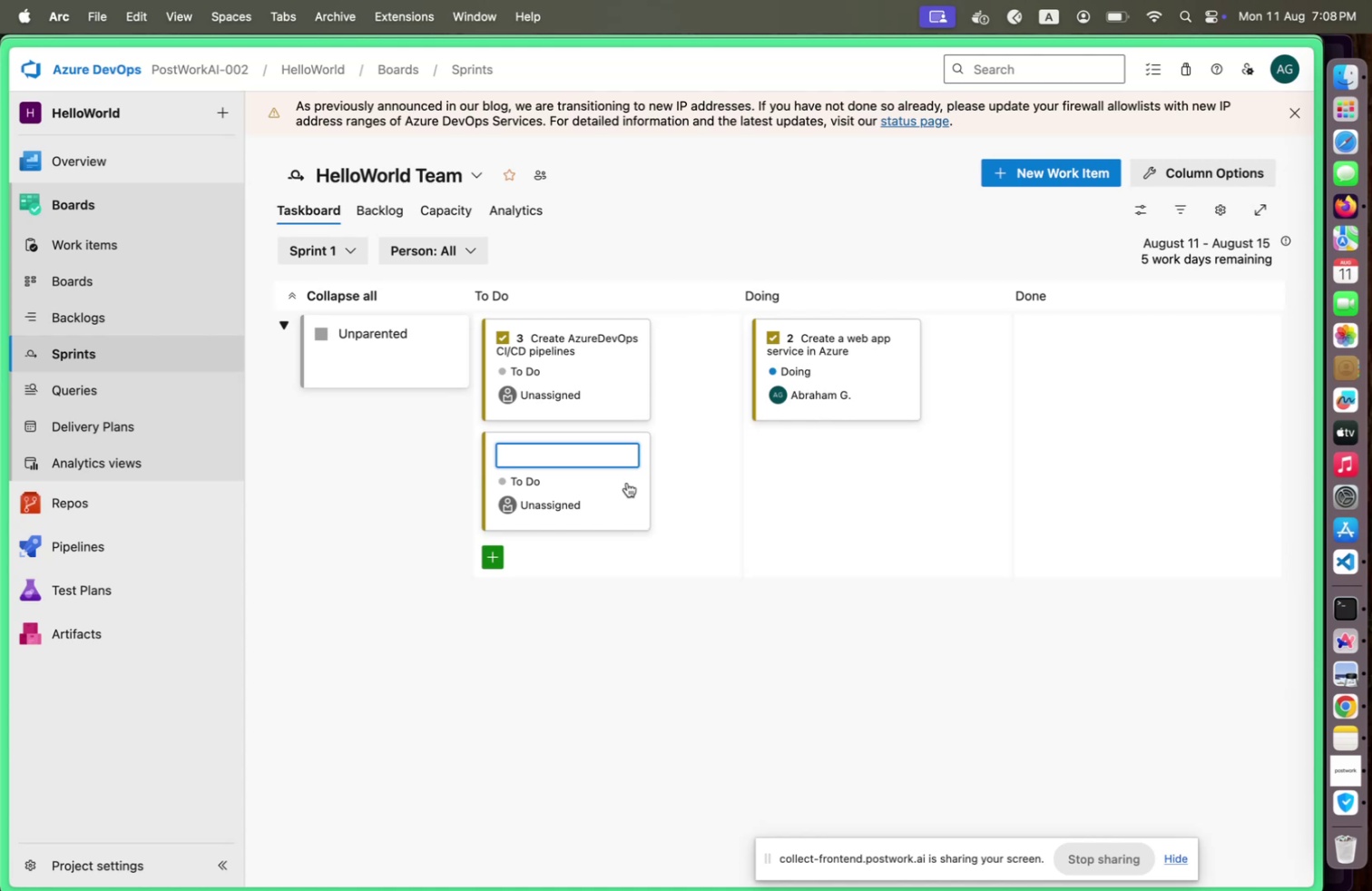 
type(Create deployment config for )
 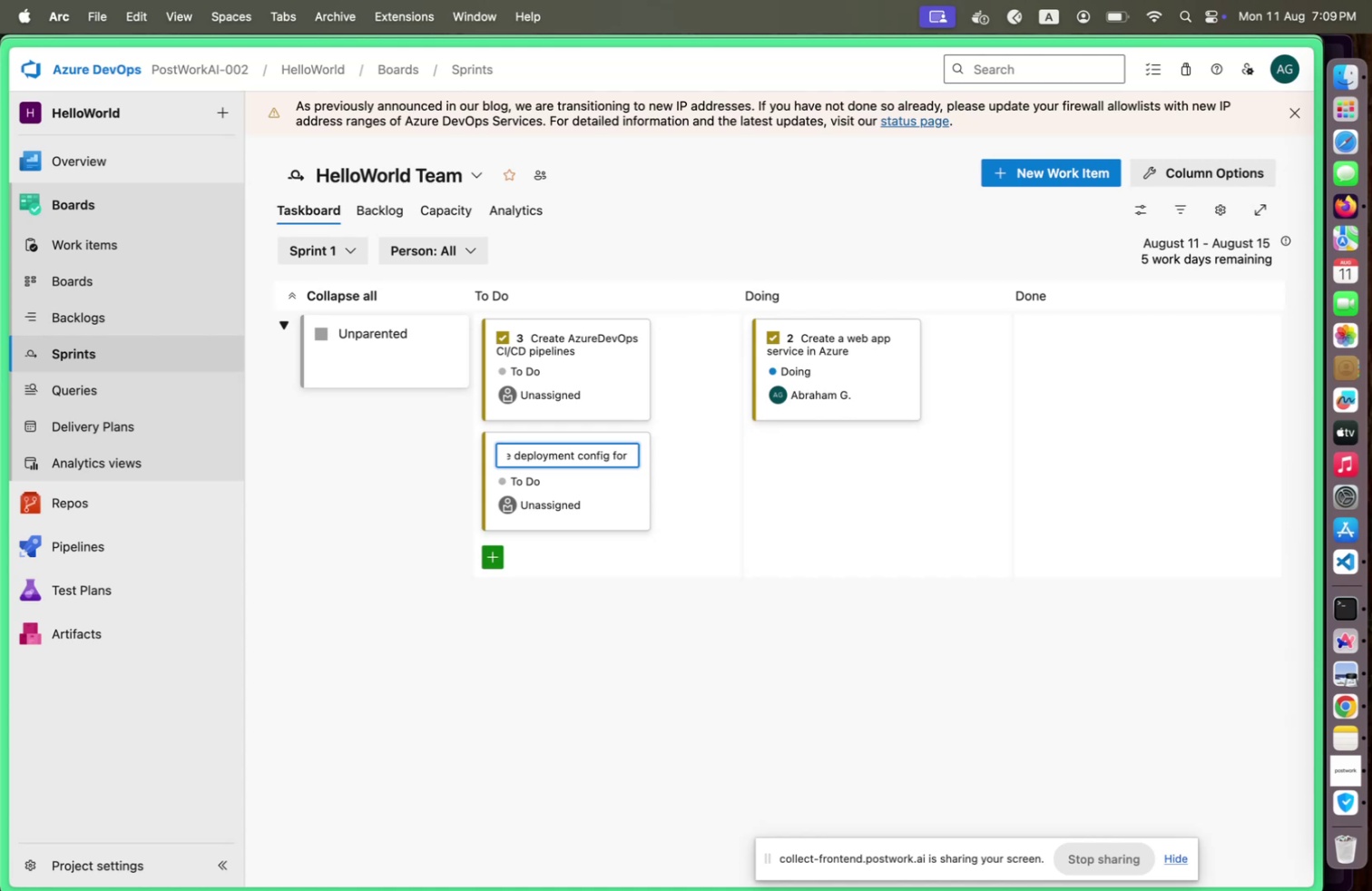 
type(web app)
 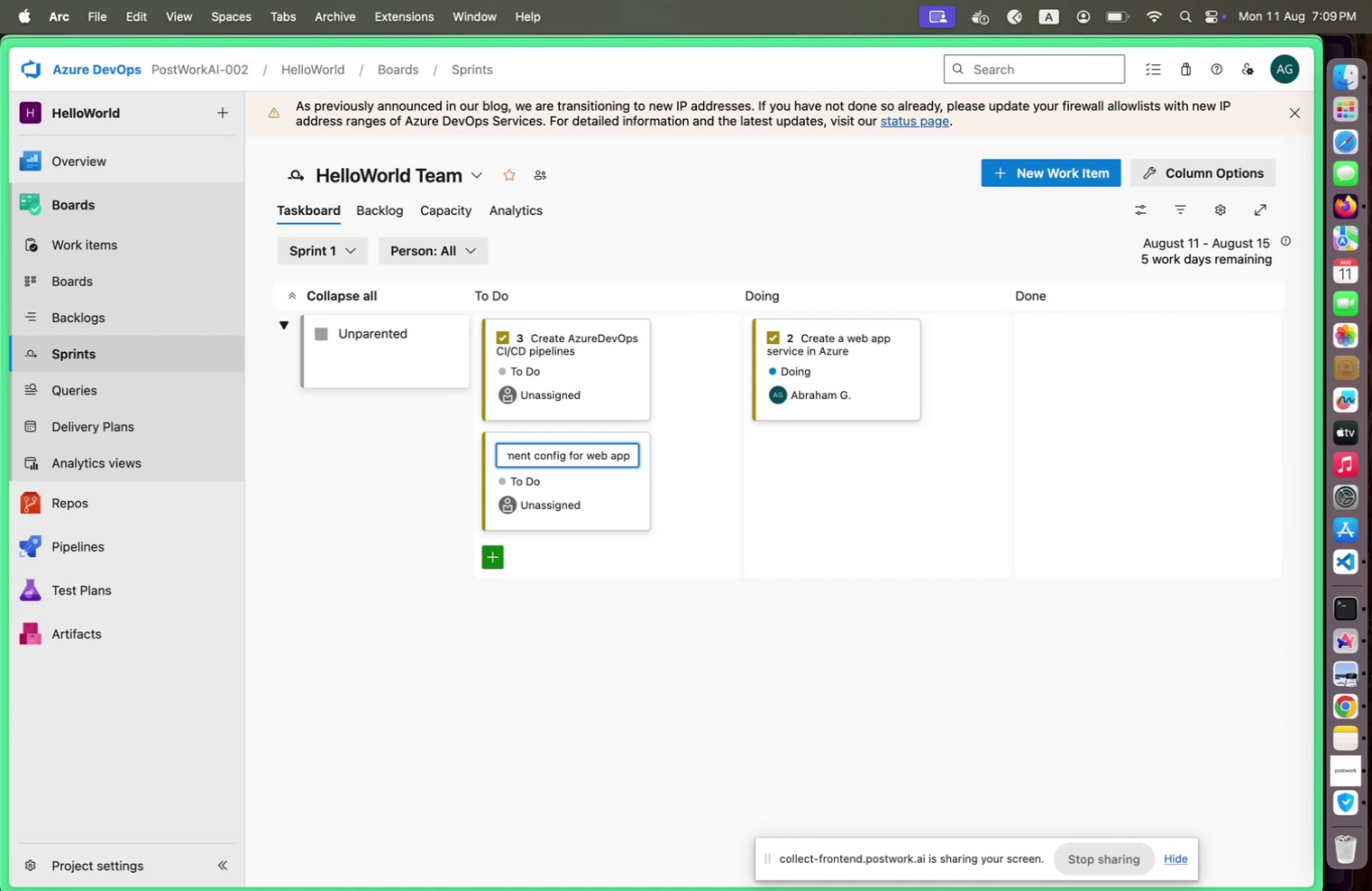 
key(Enter)
 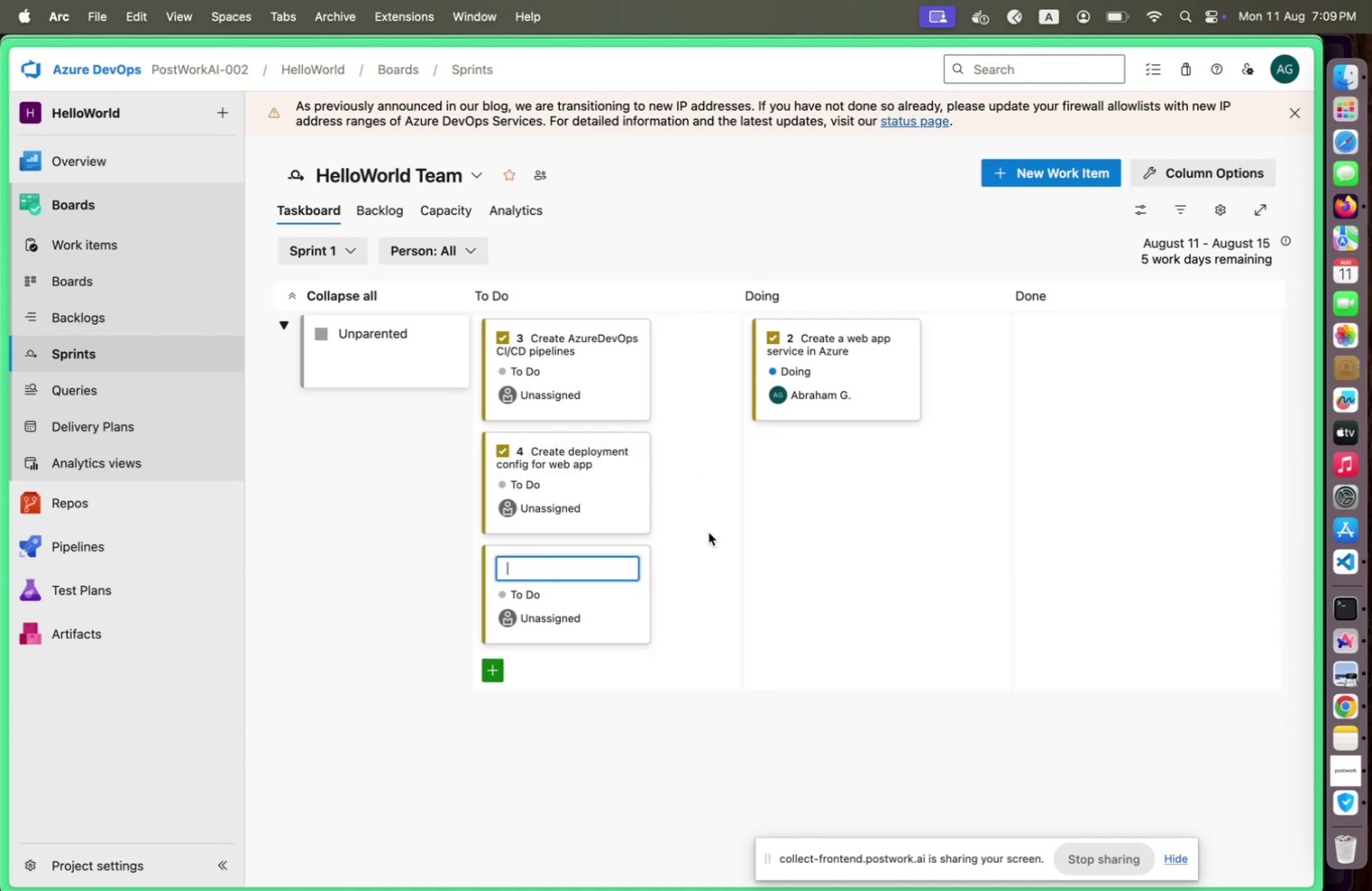 
wait(5.25)
 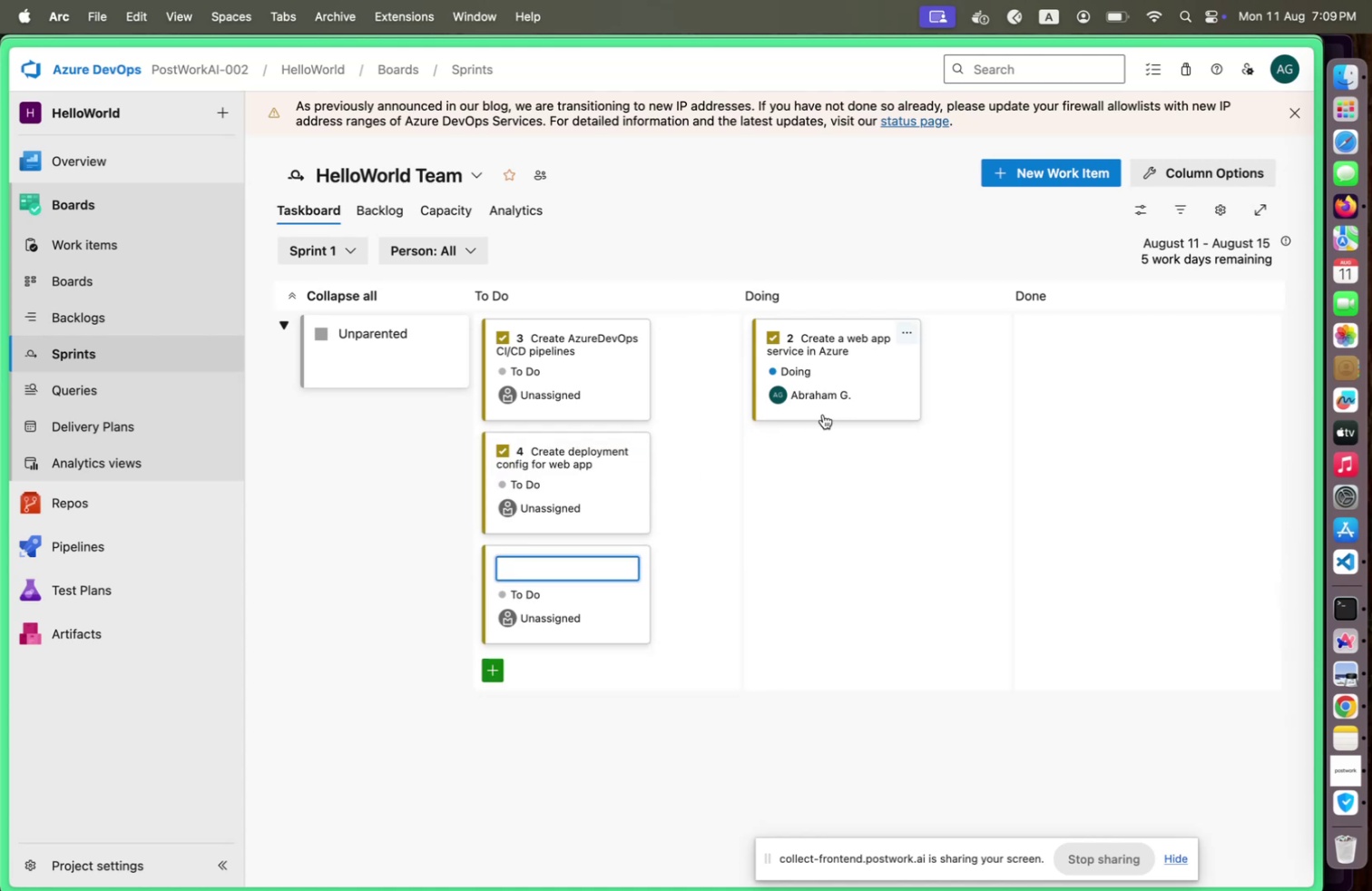 
type(R)
key(Backspace)
type(Enable )
 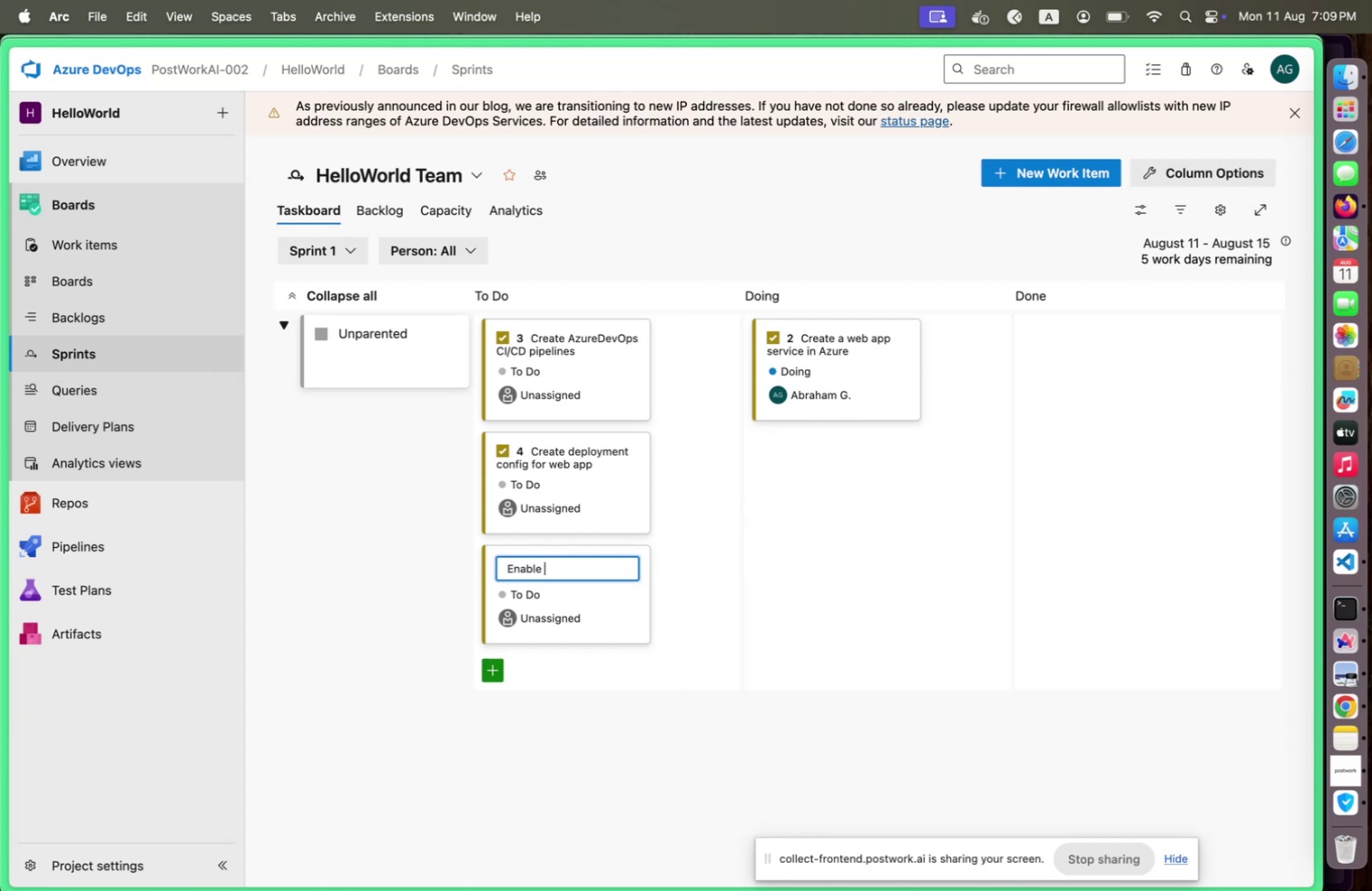 
wait(103.52)
 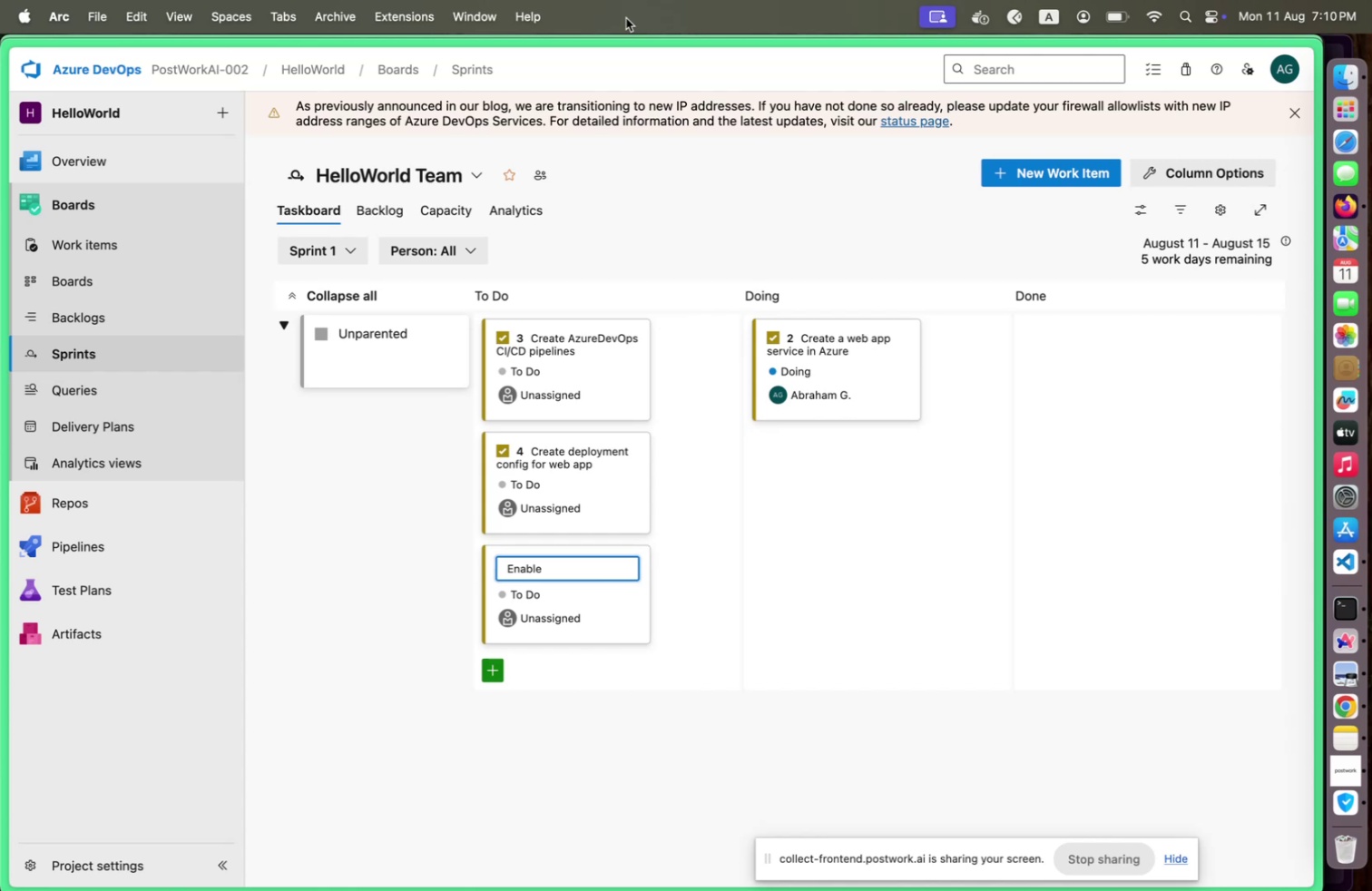 
type(Application insights in Azure f=)
key(Backspace)
key(Backspace)
key(Backspace)
 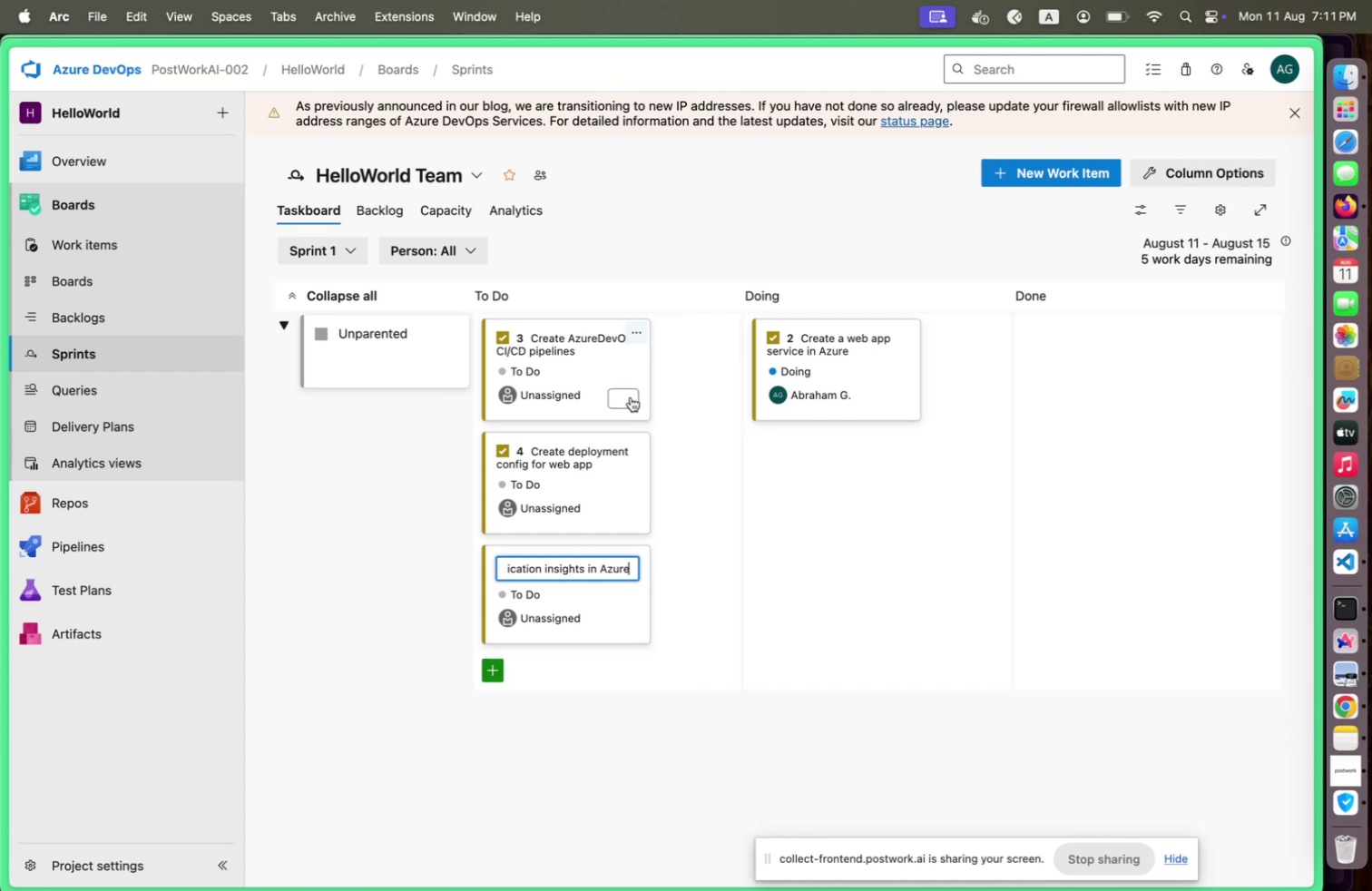 
key(Enter)
 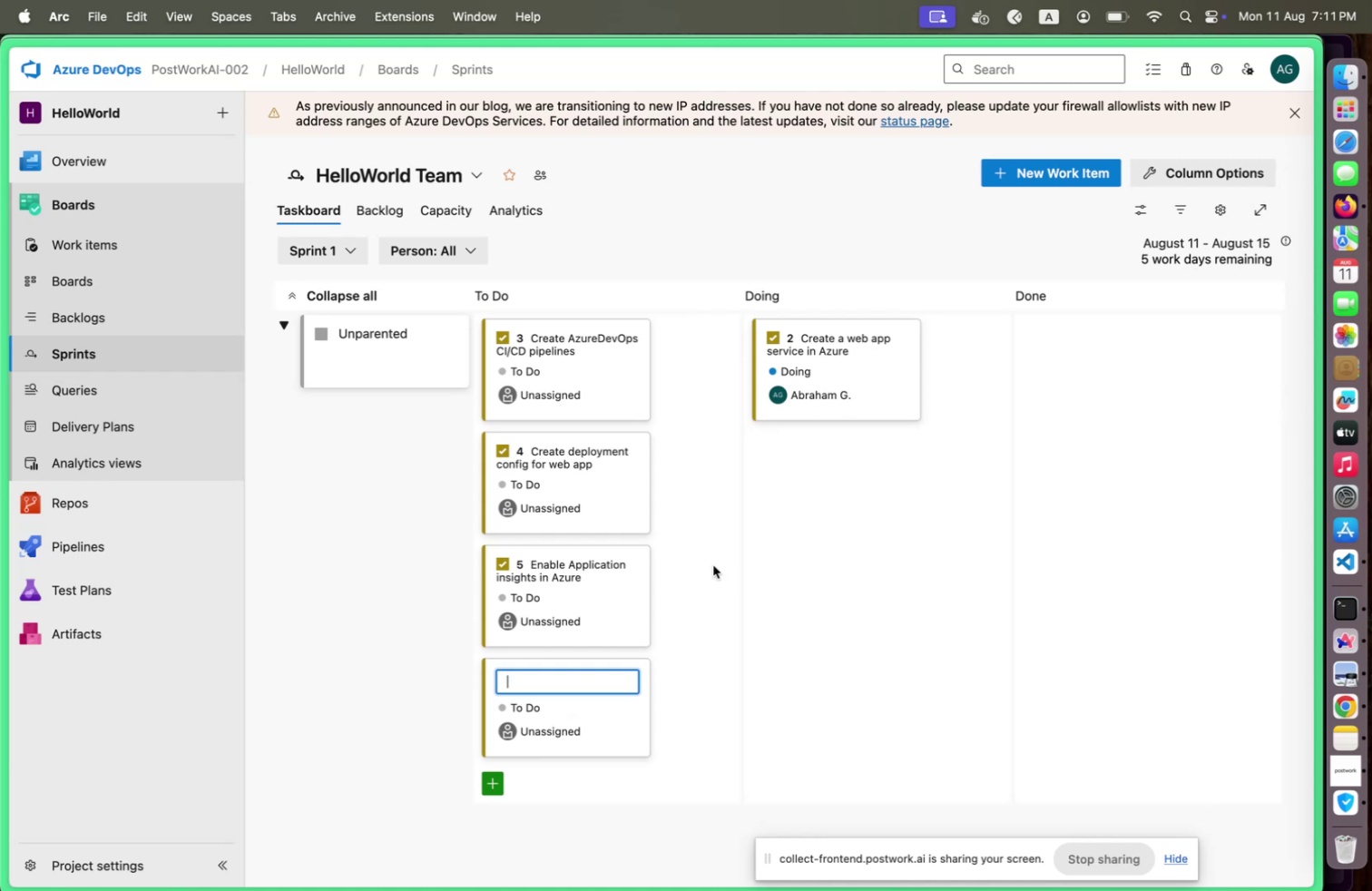 
wait(18.8)
 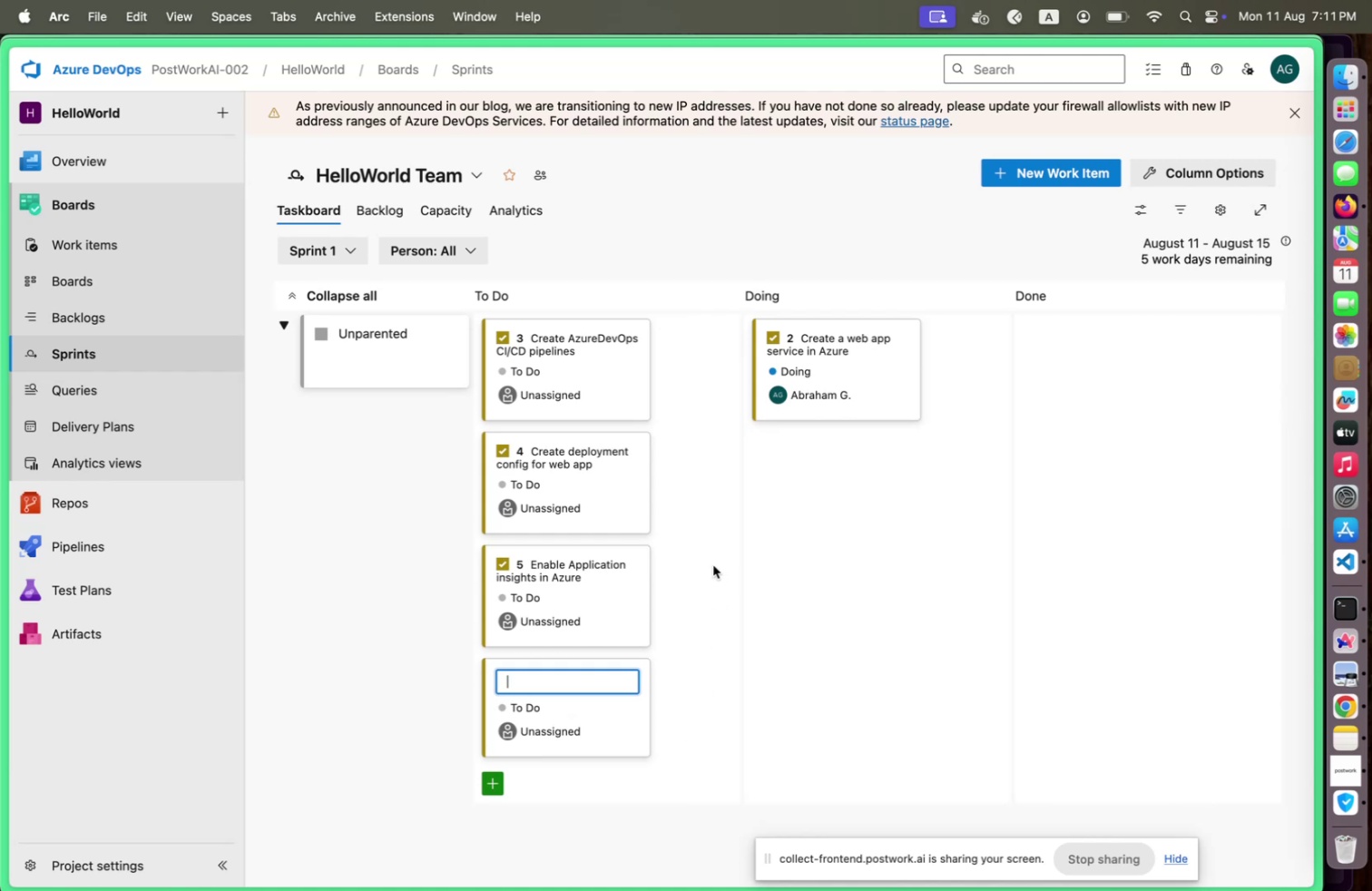 
left_click([699, 731])
 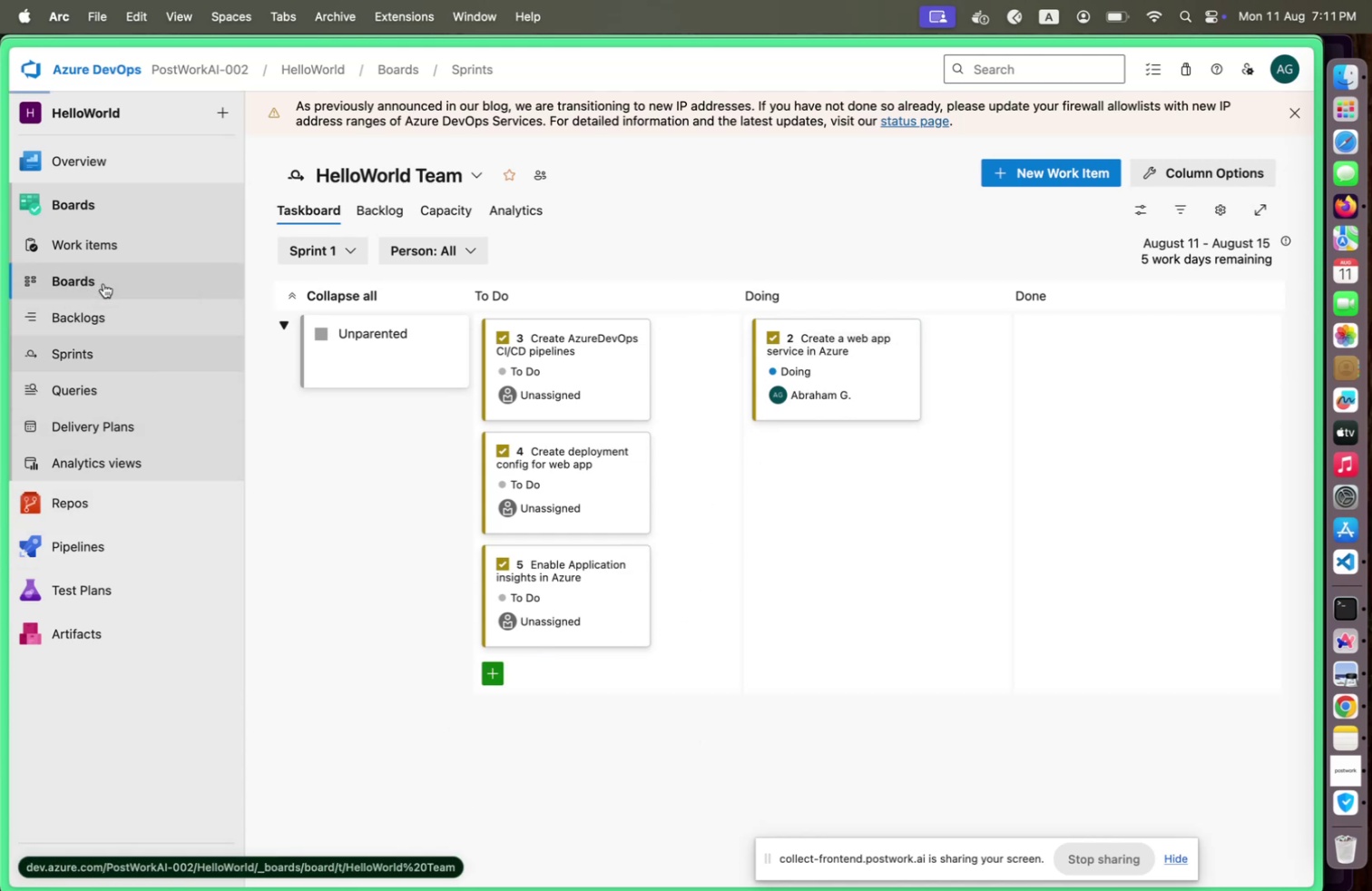 
wait(10.14)
 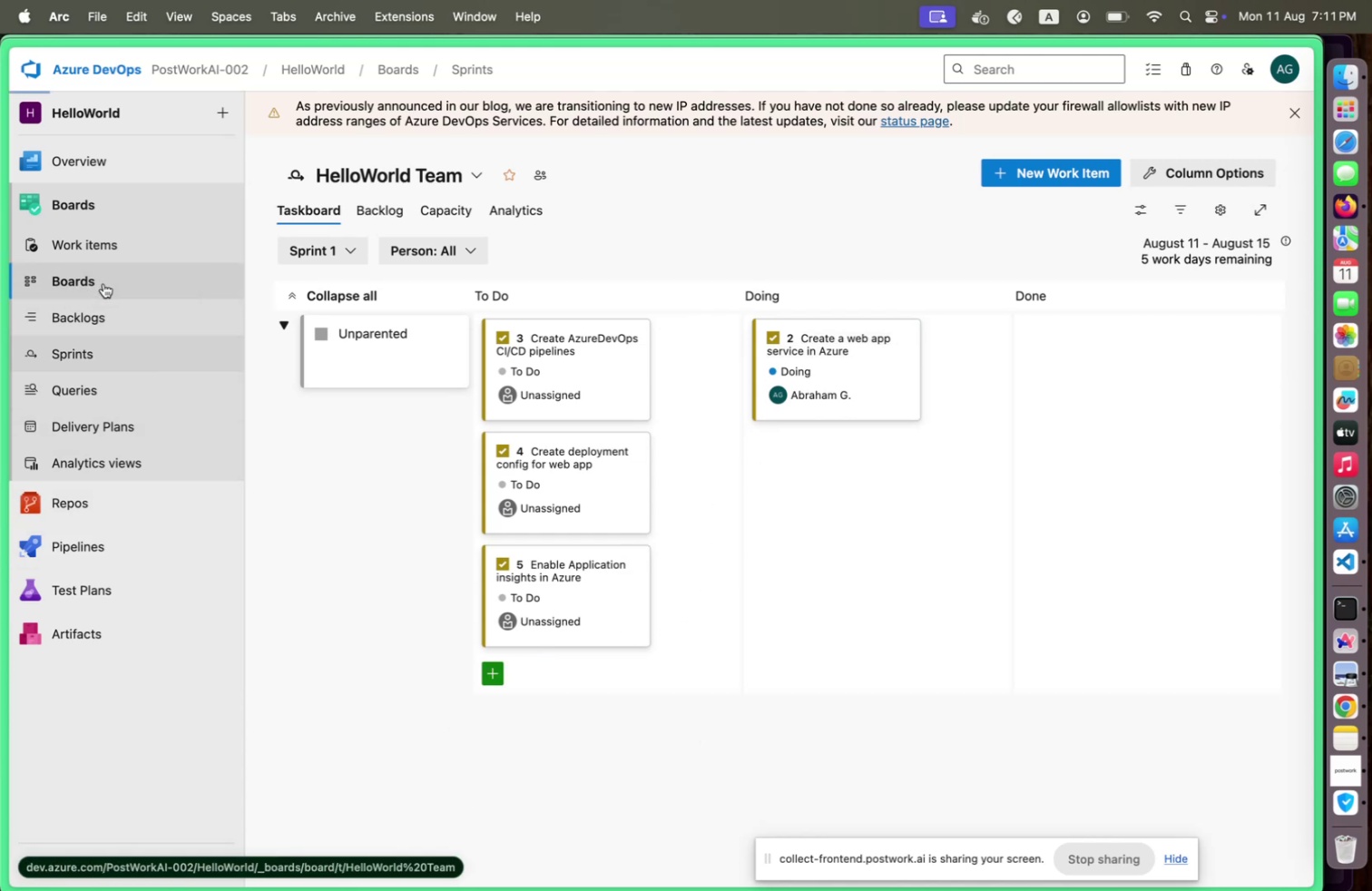 
left_click([1099, 218])
 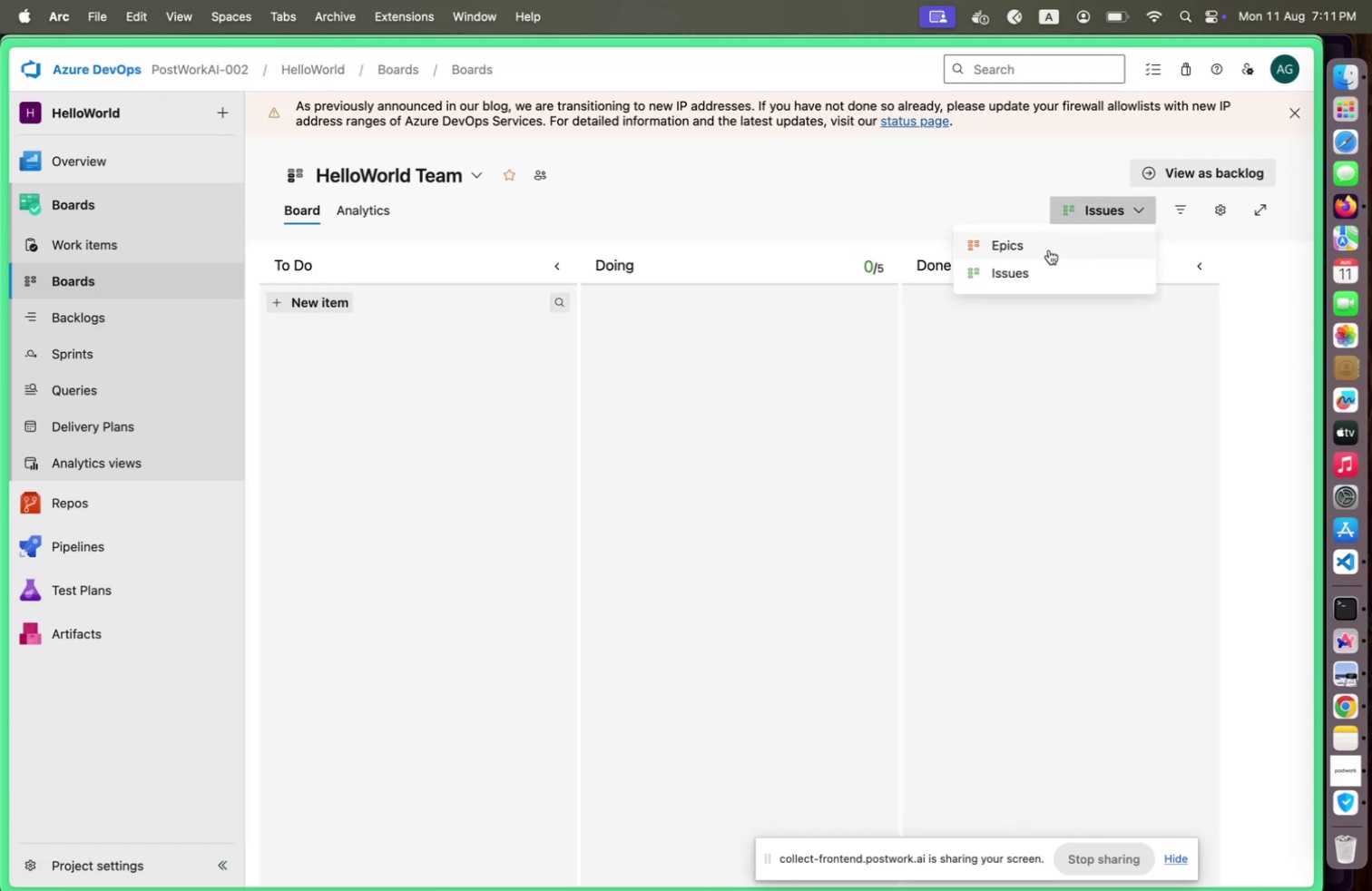 
left_click([1048, 250])
 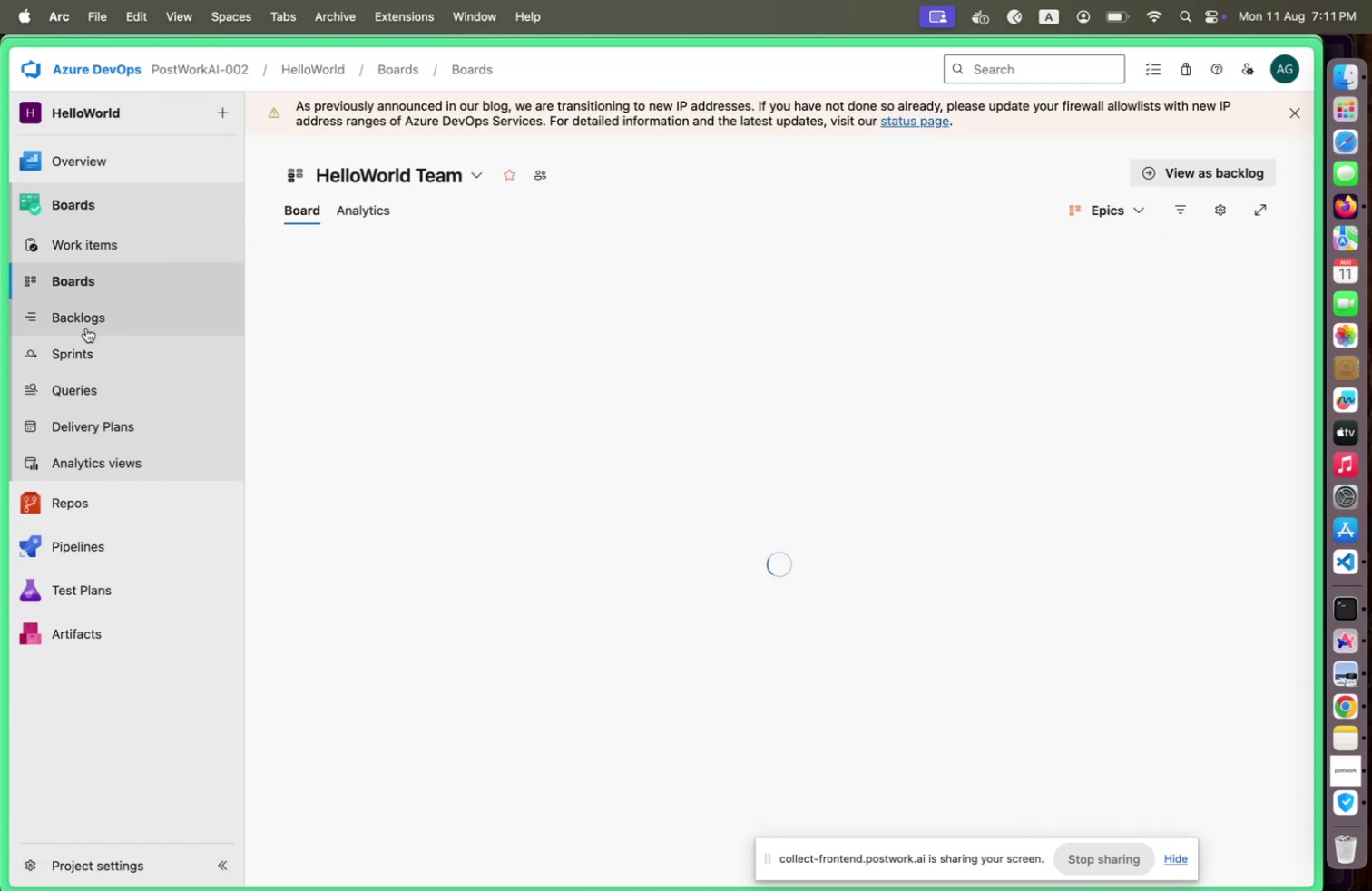 
left_click([92, 357])
 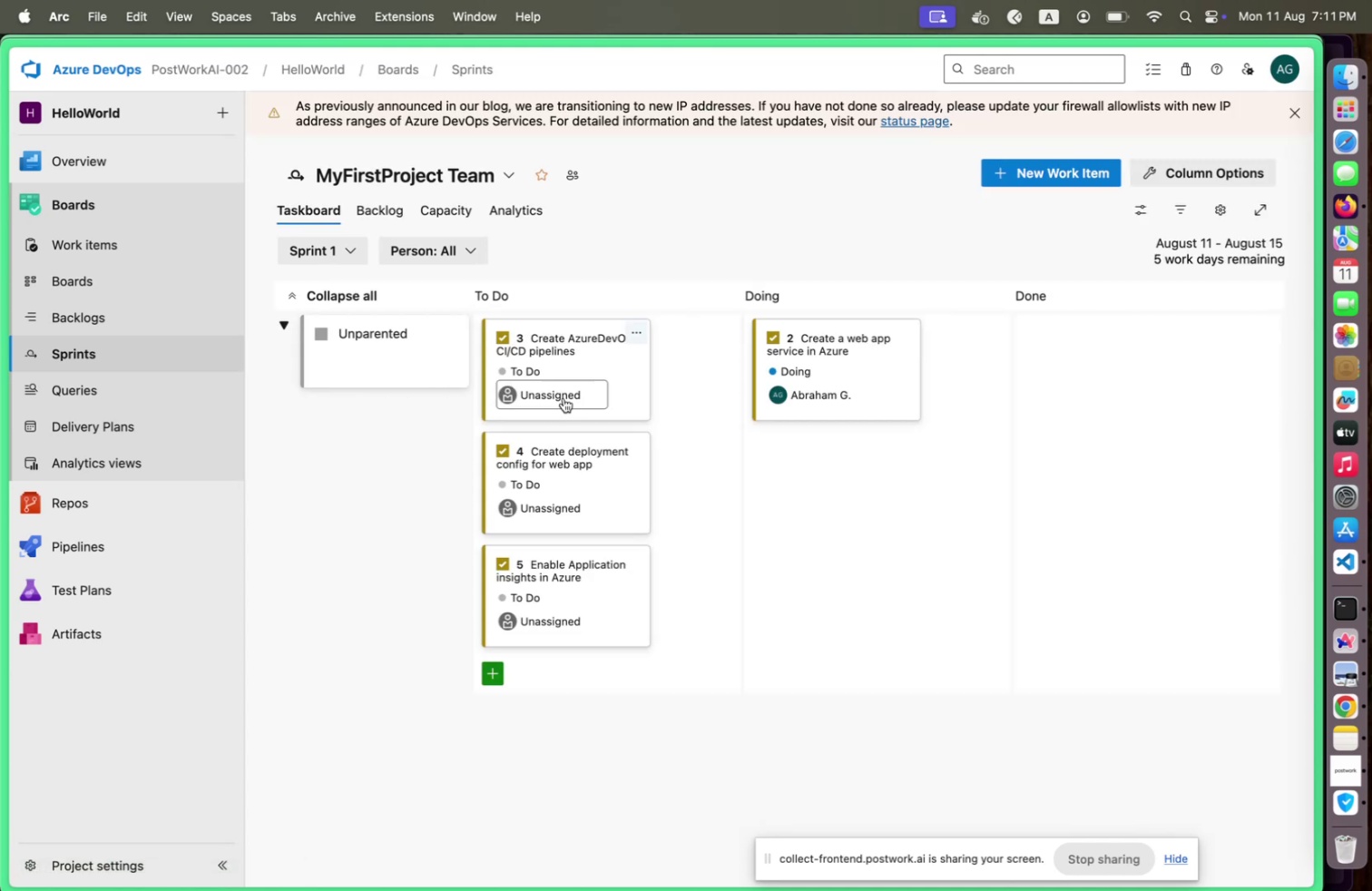 
left_click([567, 344])
 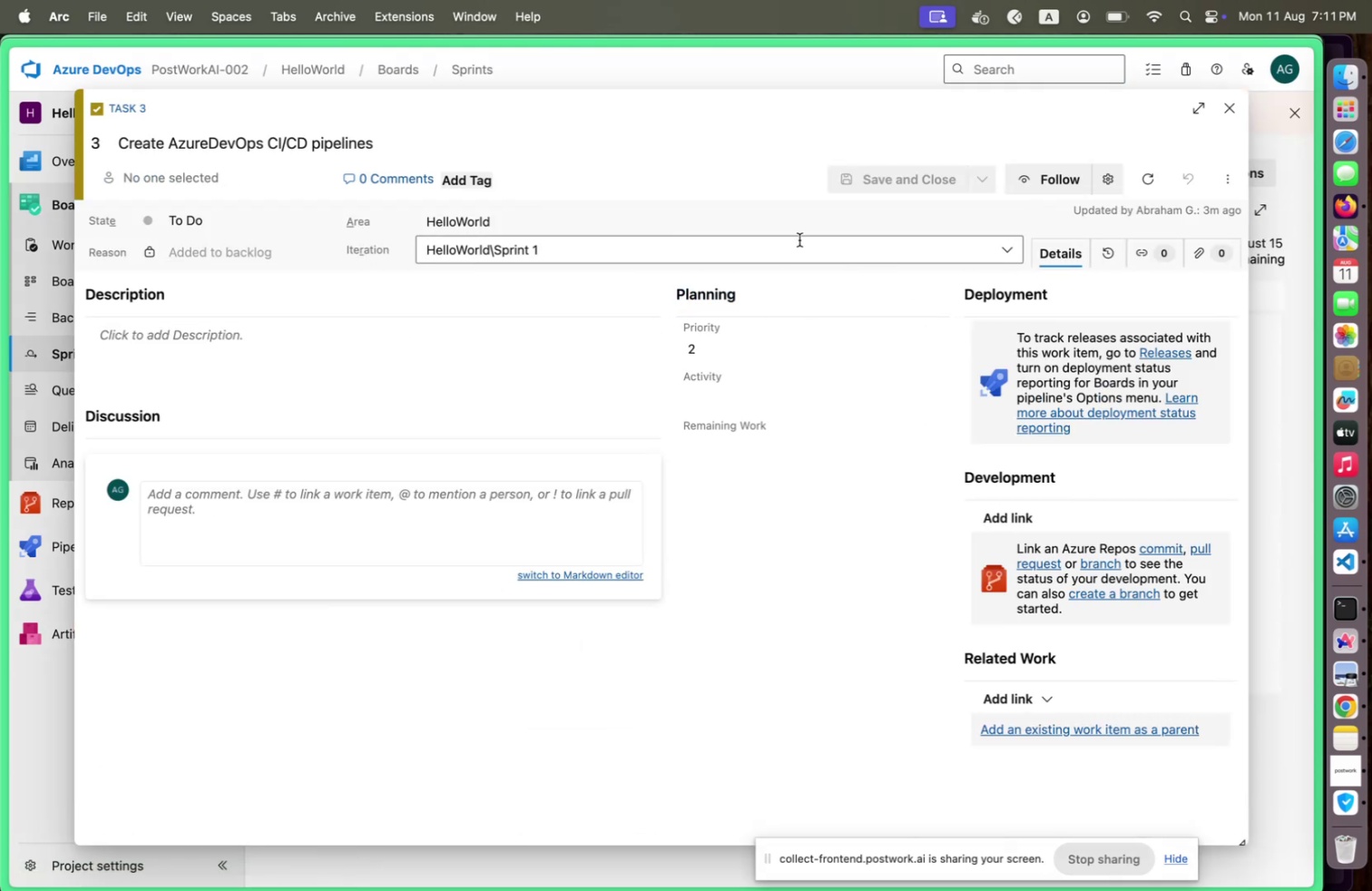 
wait(9.08)
 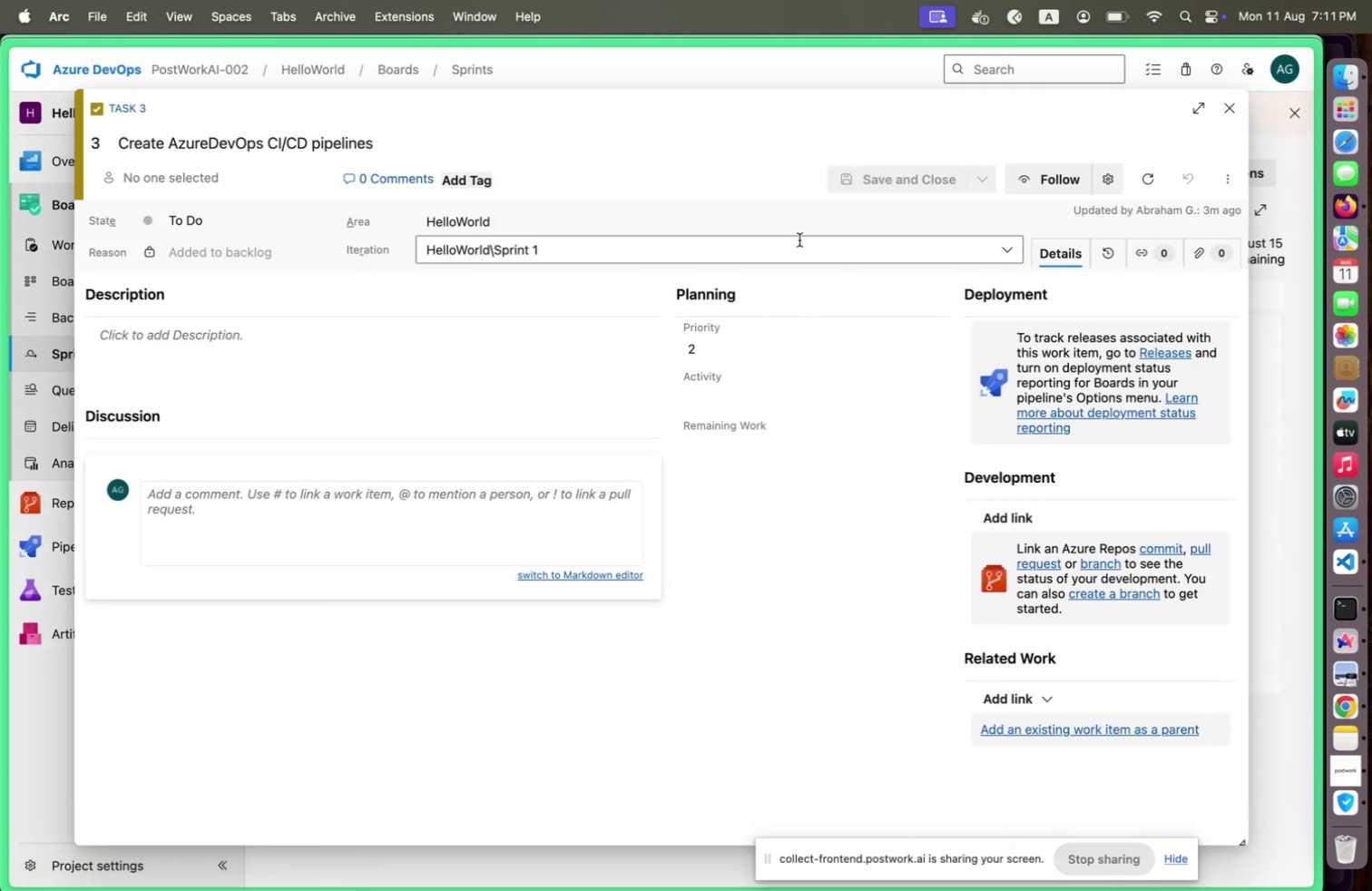 
left_click([1229, 189])
 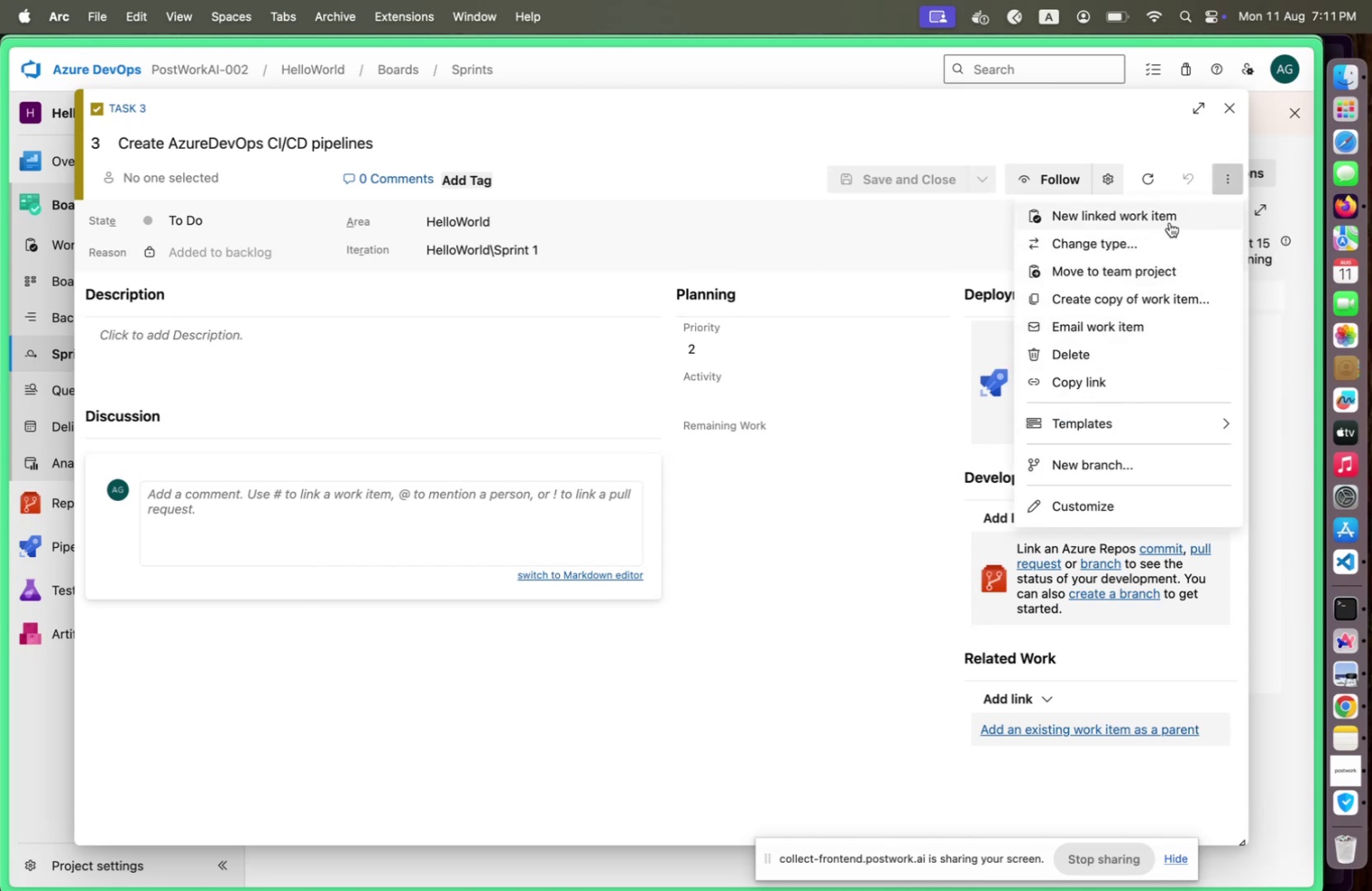 
wait(7.5)
 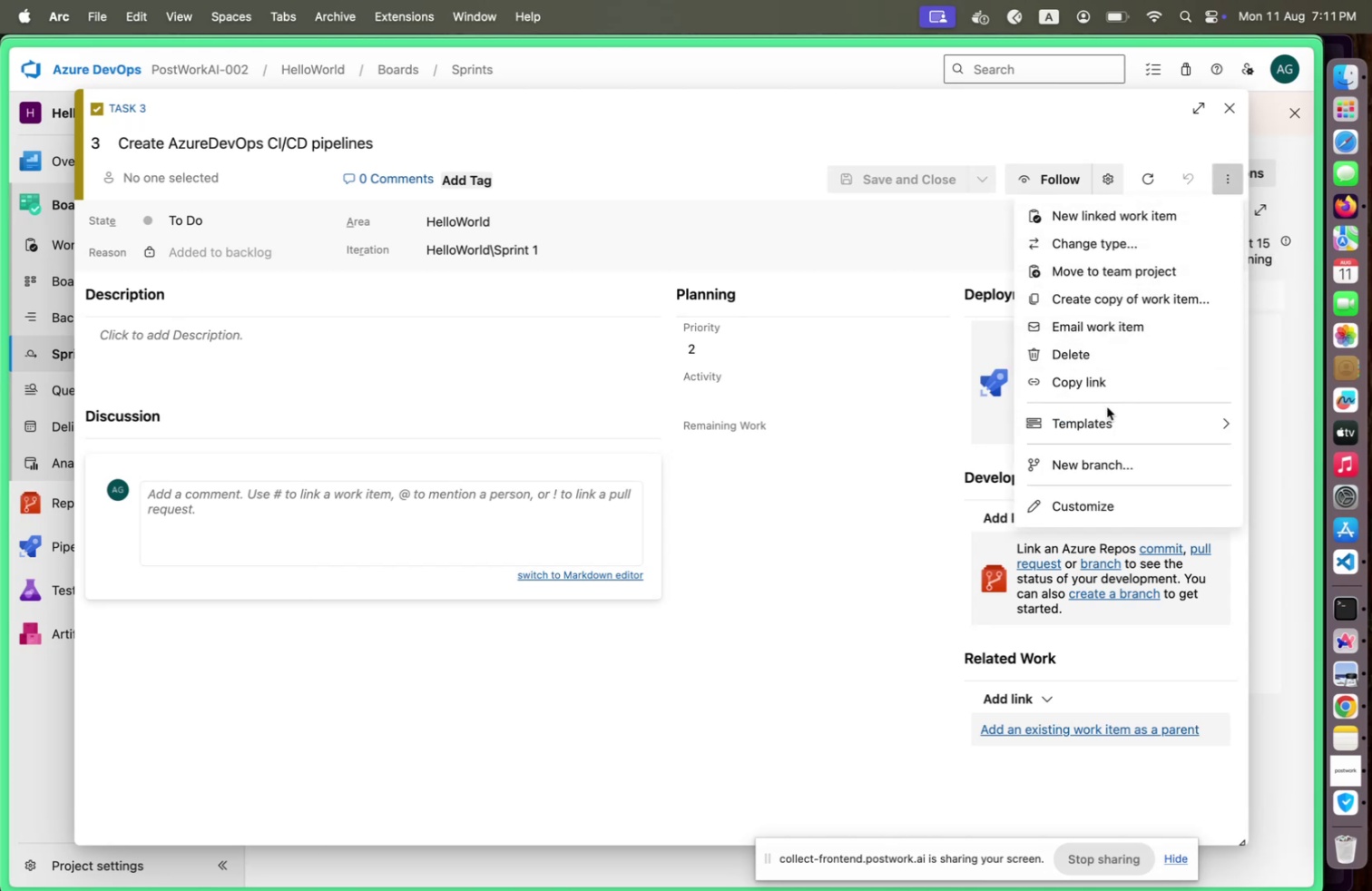 
left_click([786, 584])
 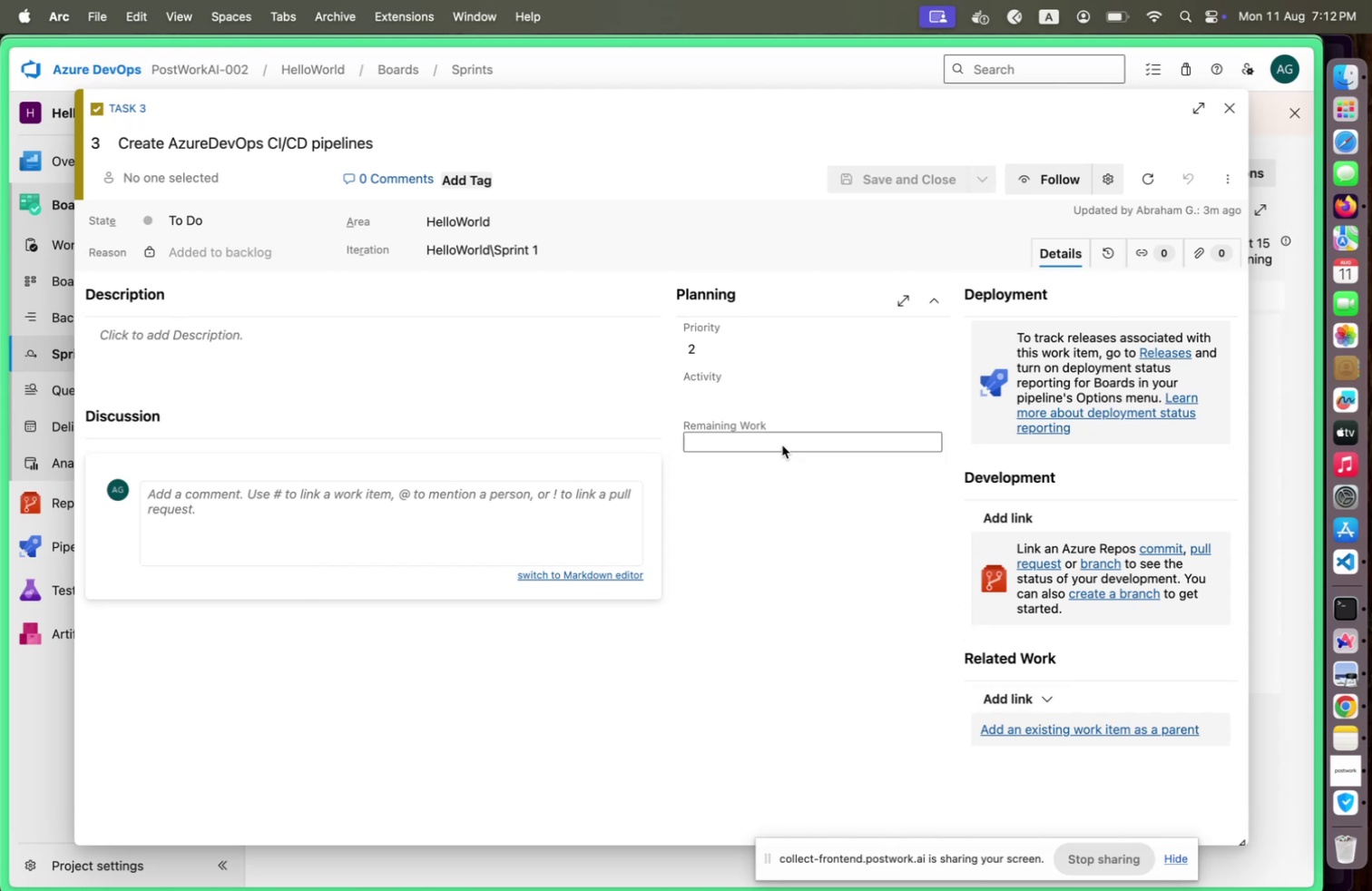 
mouse_move([931, 323])
 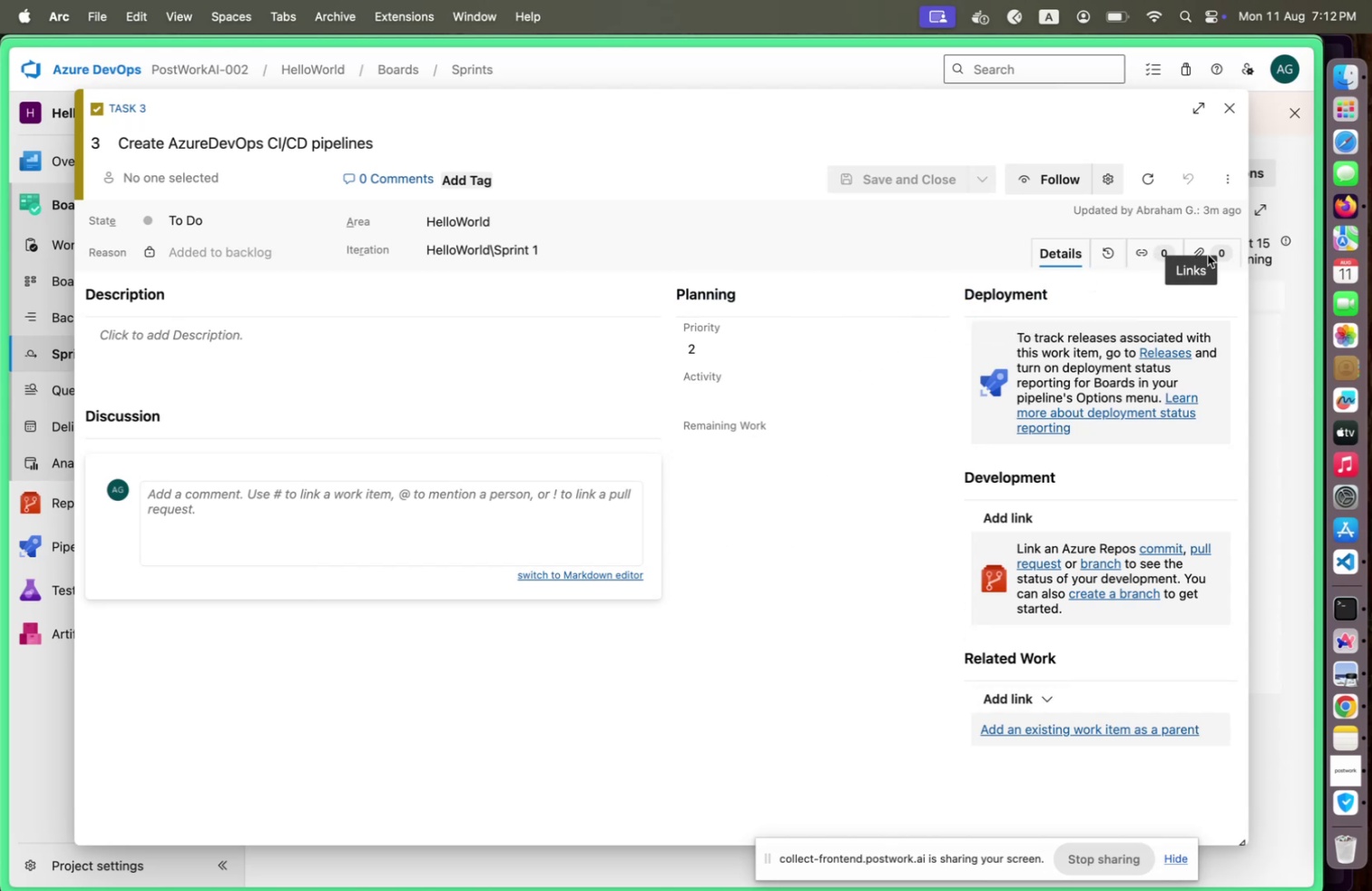 
left_click([1220, 181])
 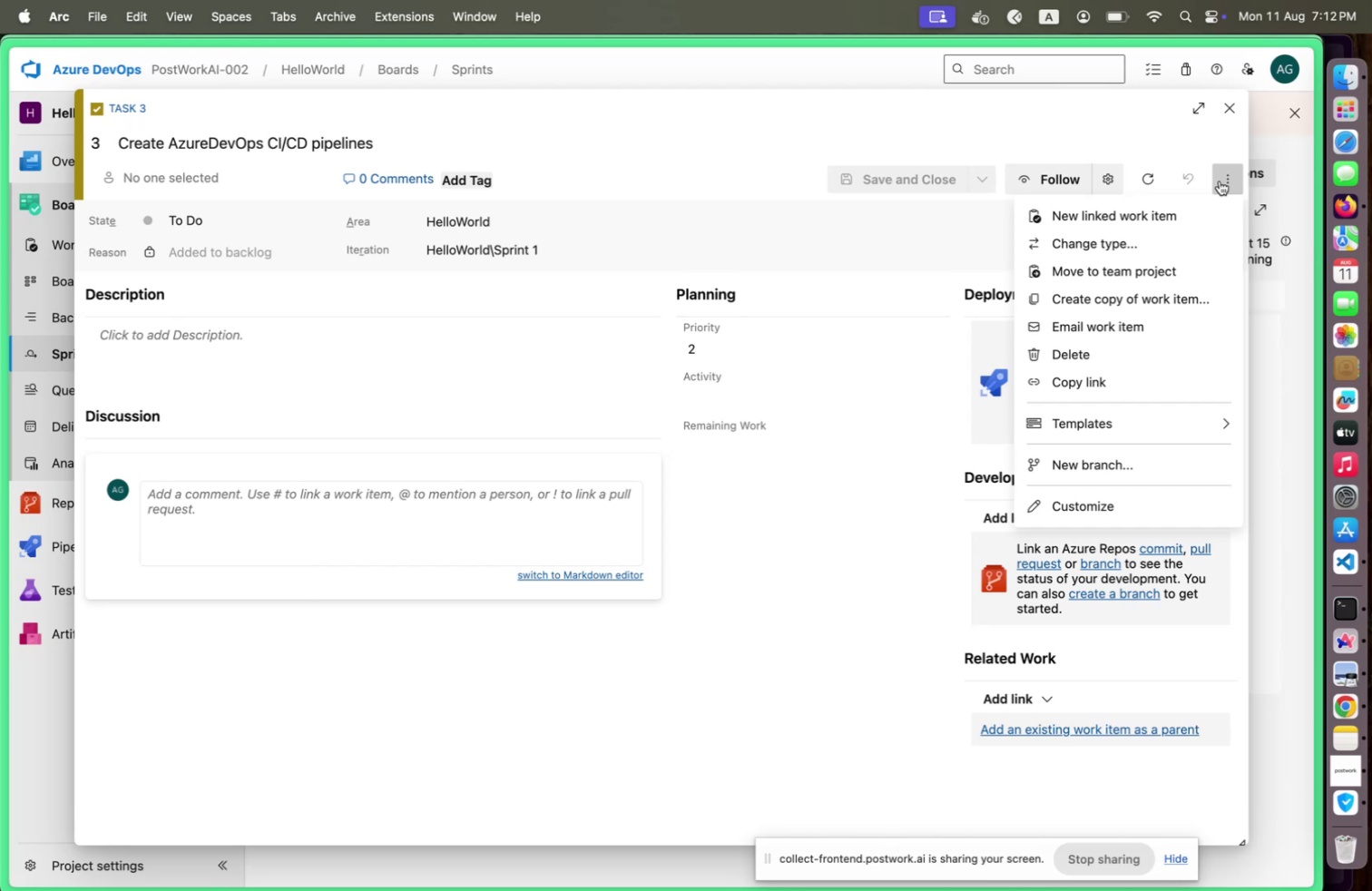 
wait(10.63)
 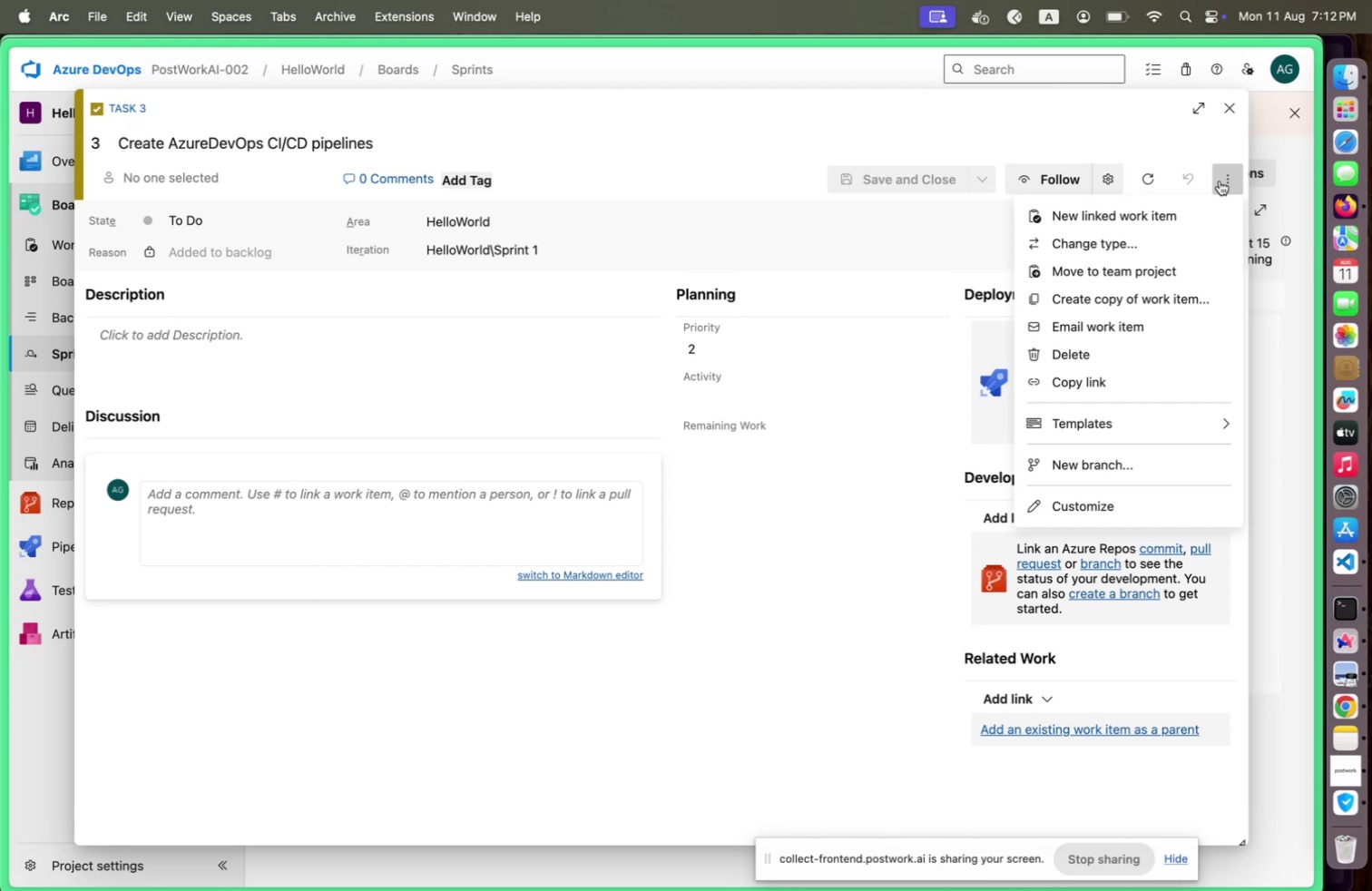 
left_click([209, 183])
 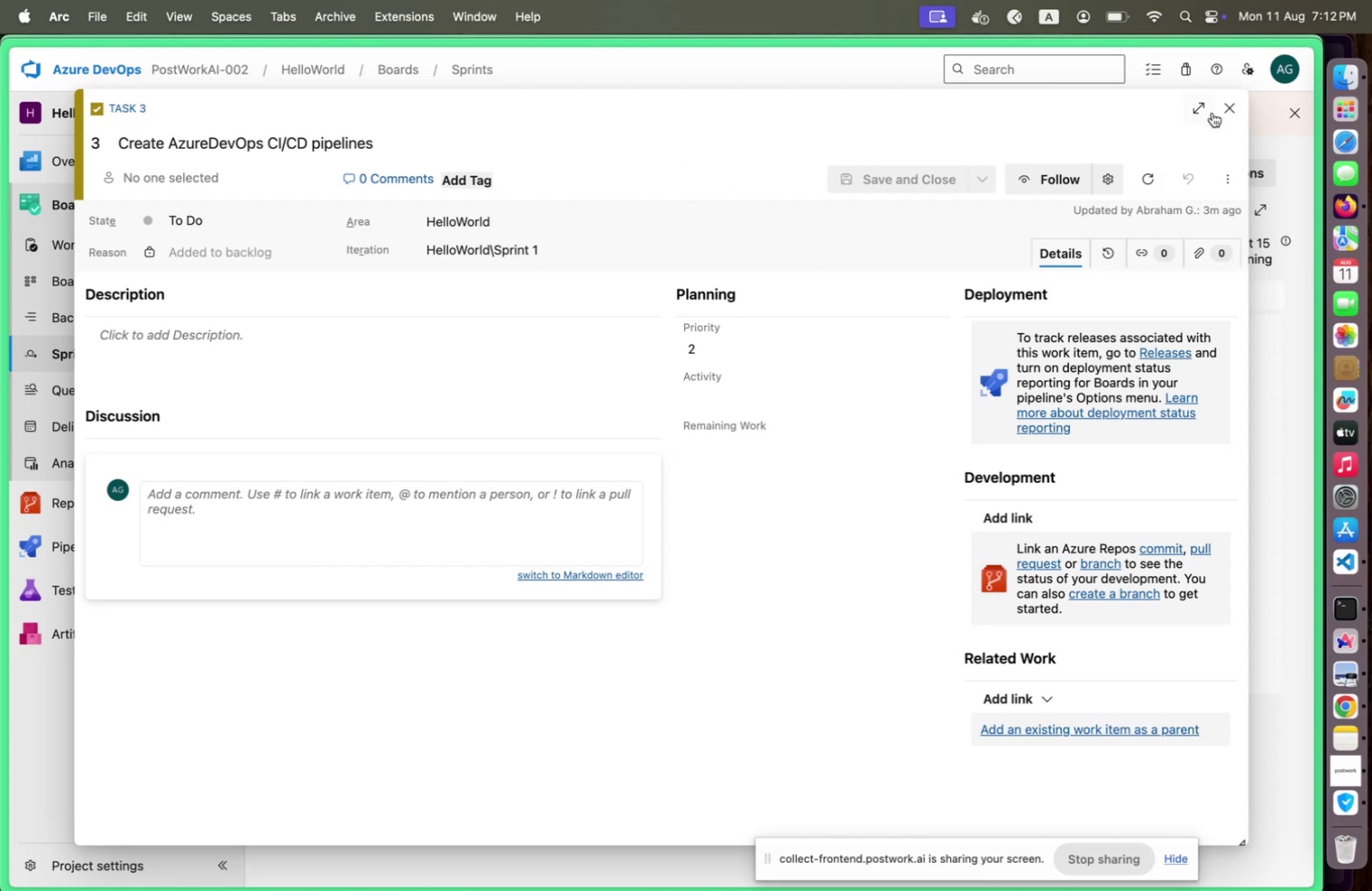 
wait(5.19)
 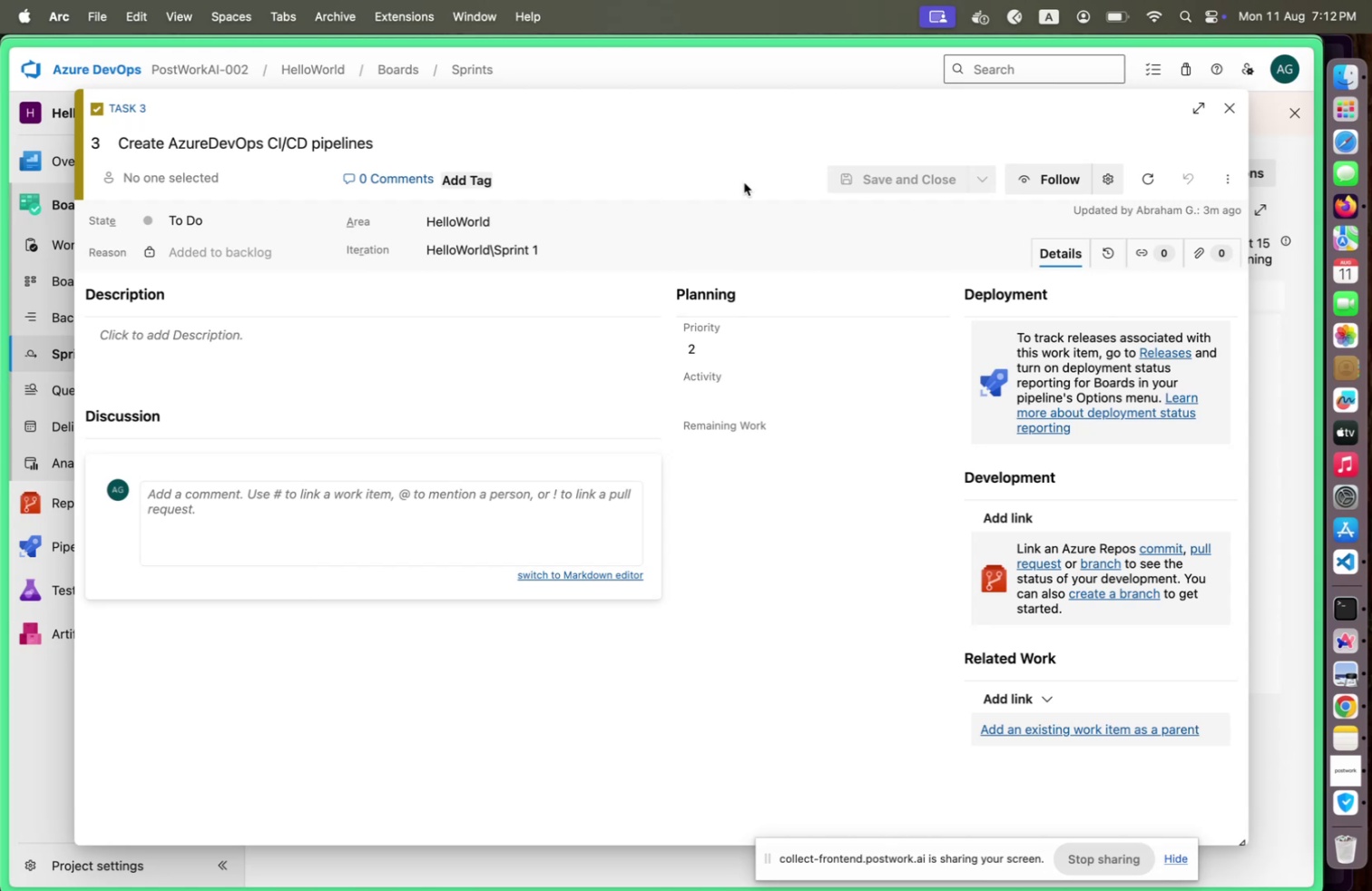 
left_click([1221, 113])
 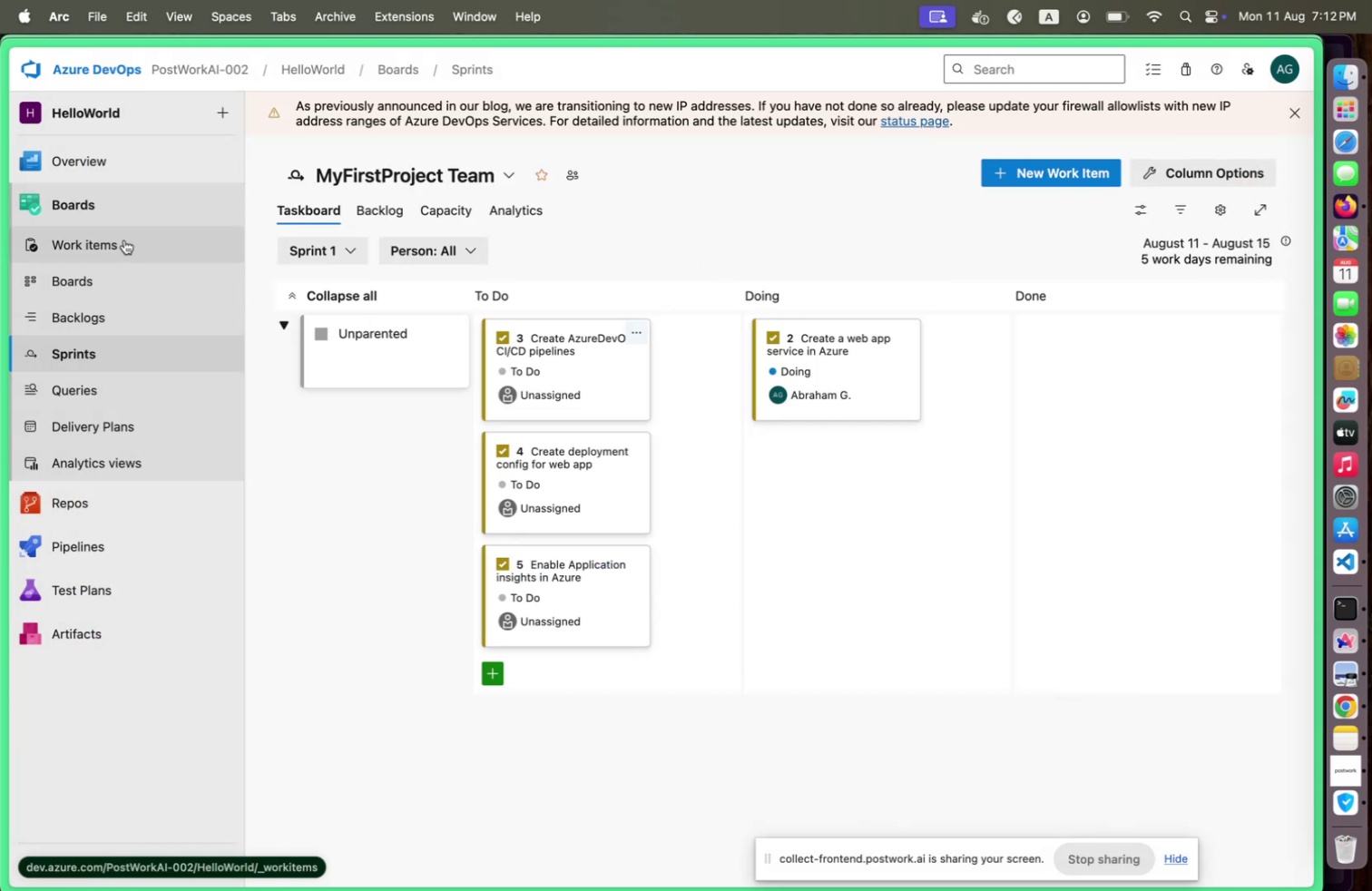 
left_click([126, 243])
 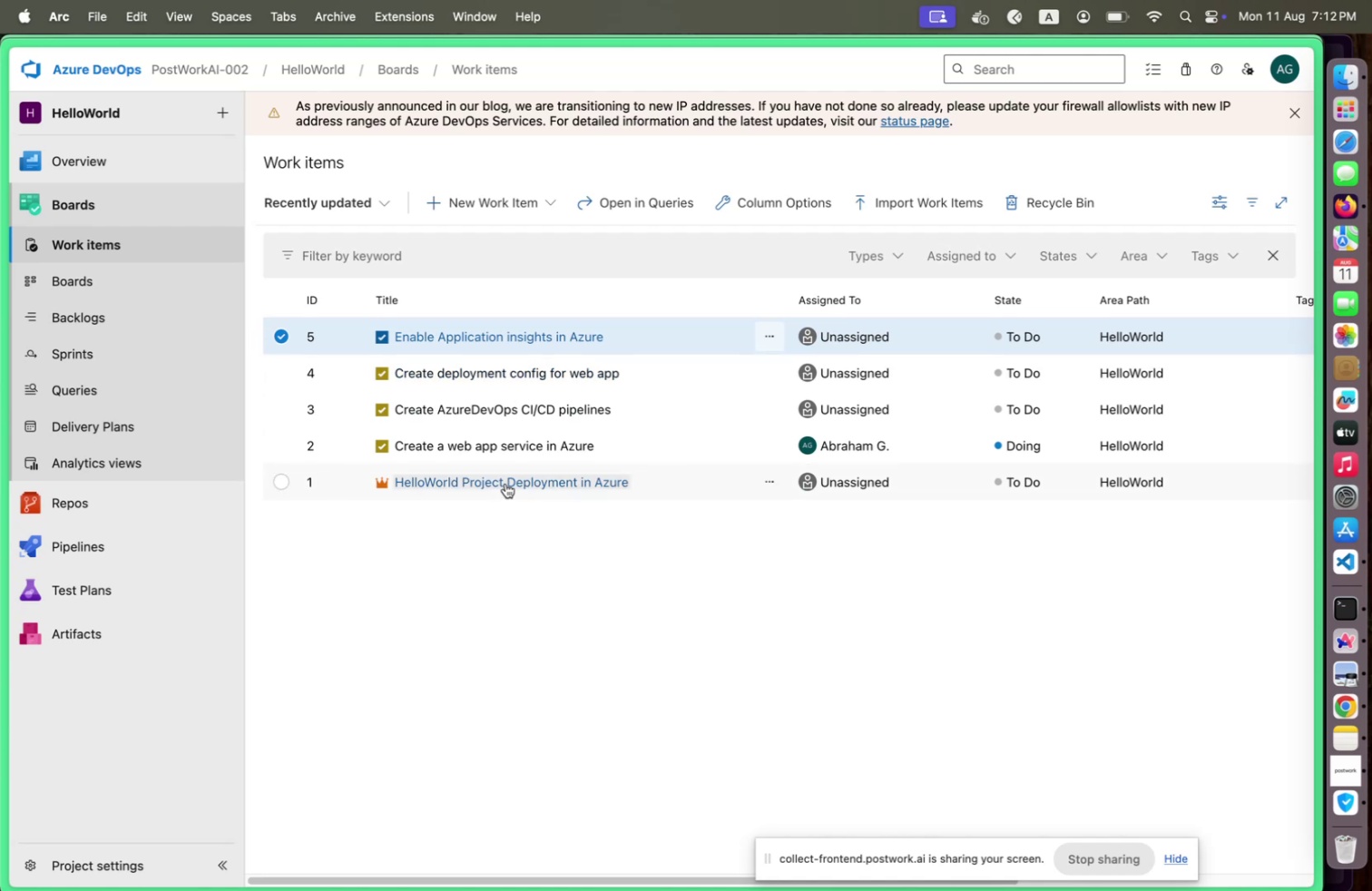 
wait(8.91)
 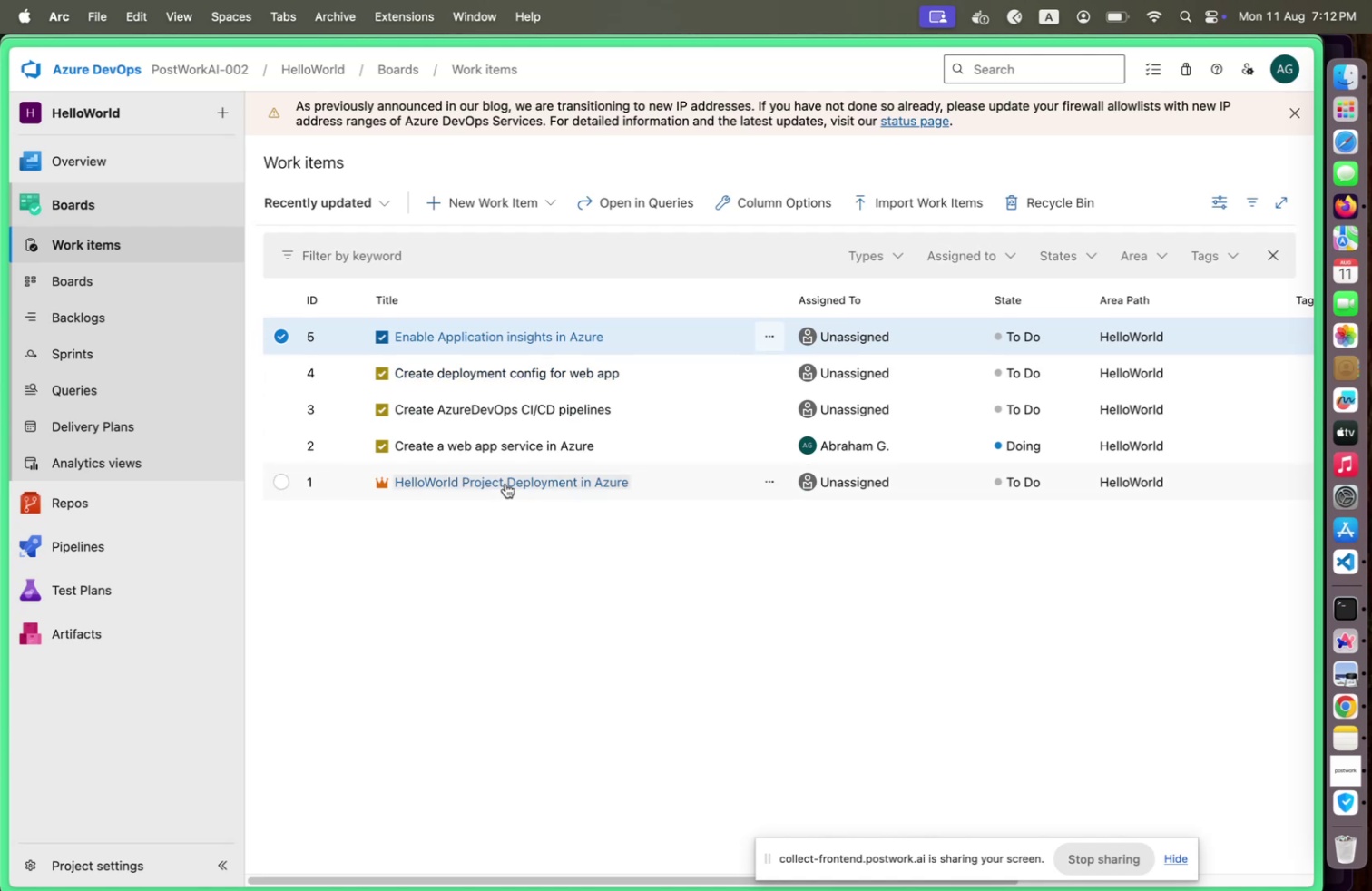 
left_click([1144, 450])
 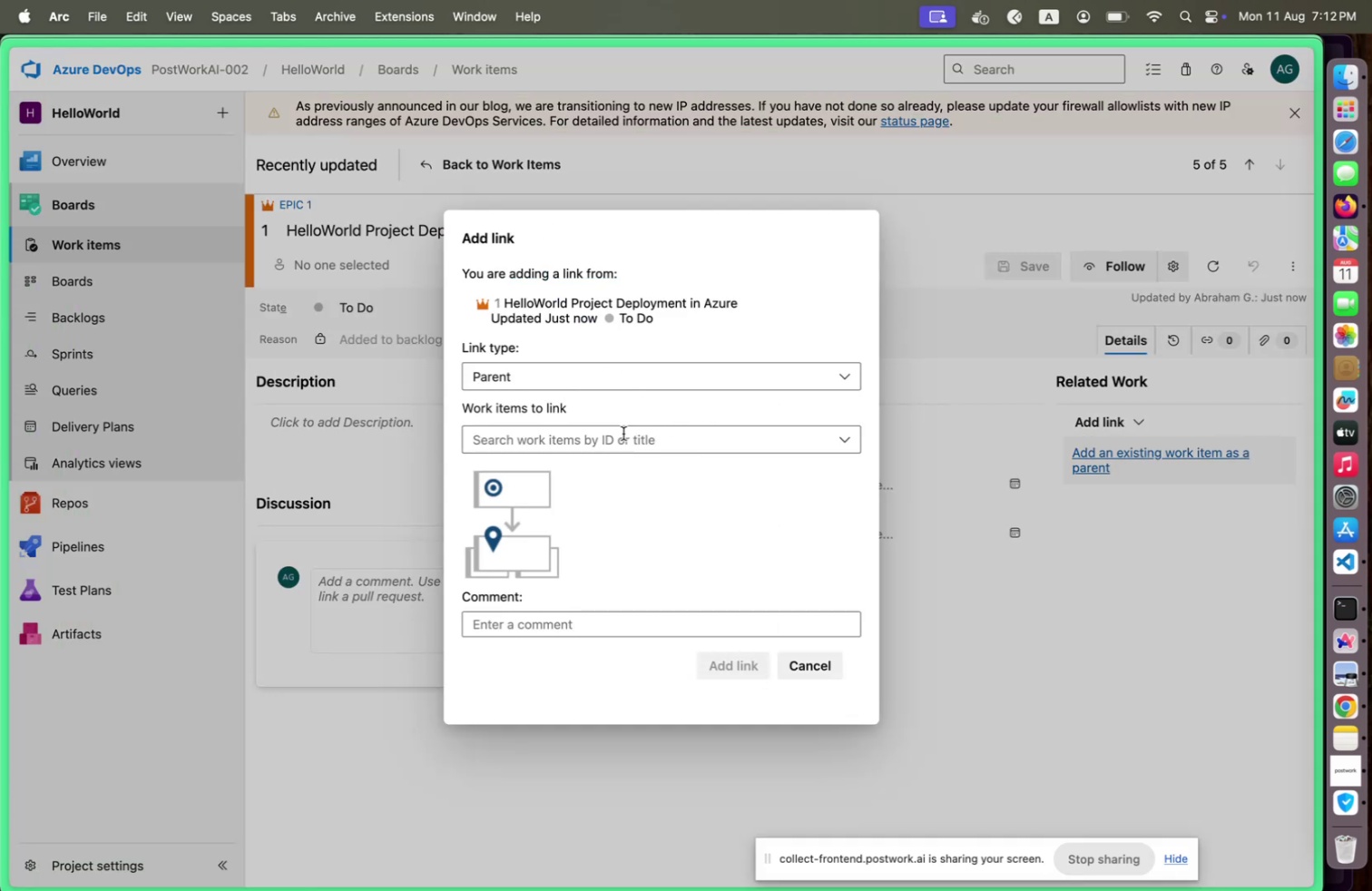 
left_click([651, 368])
 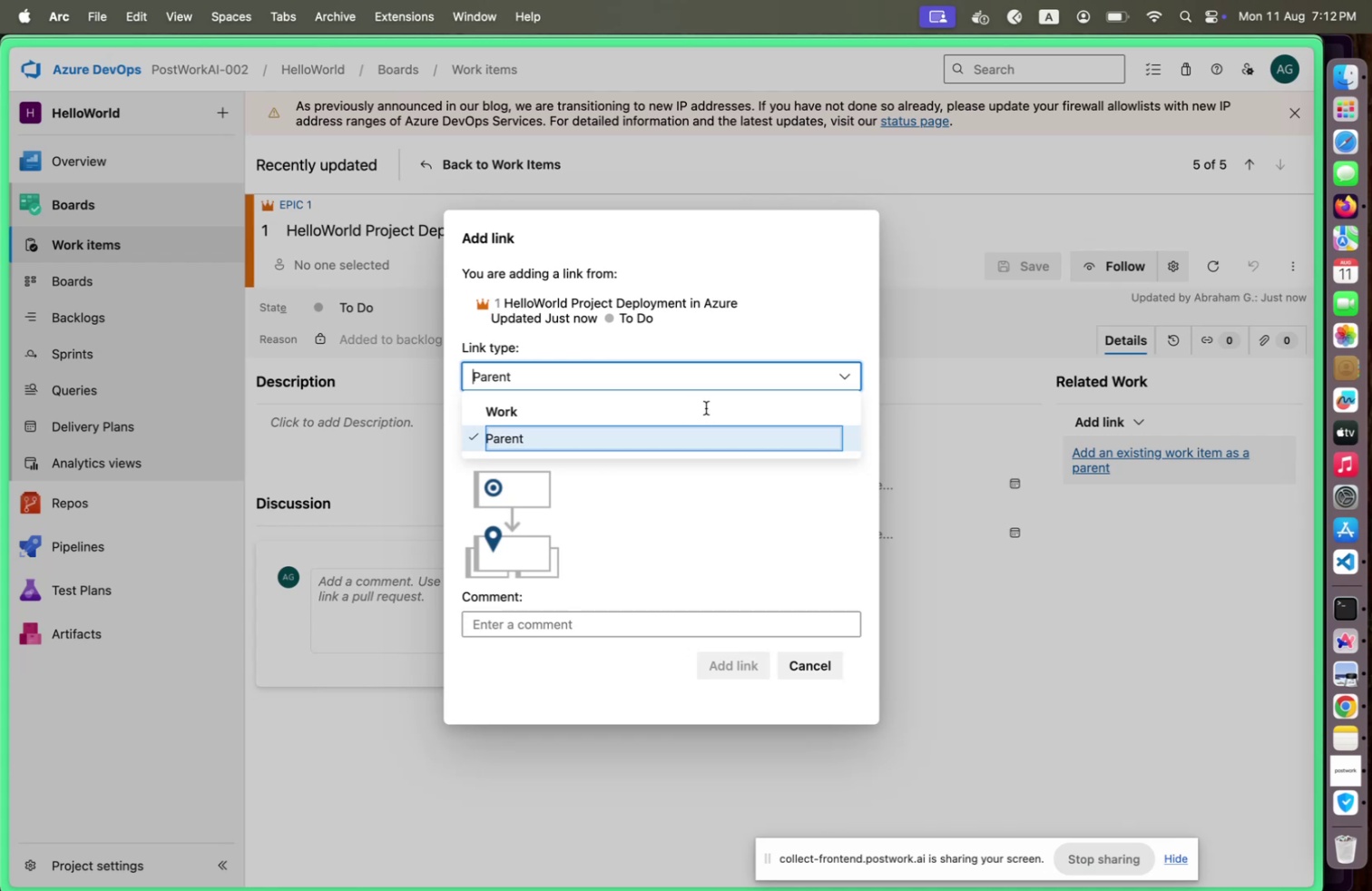 
left_click([706, 397])
 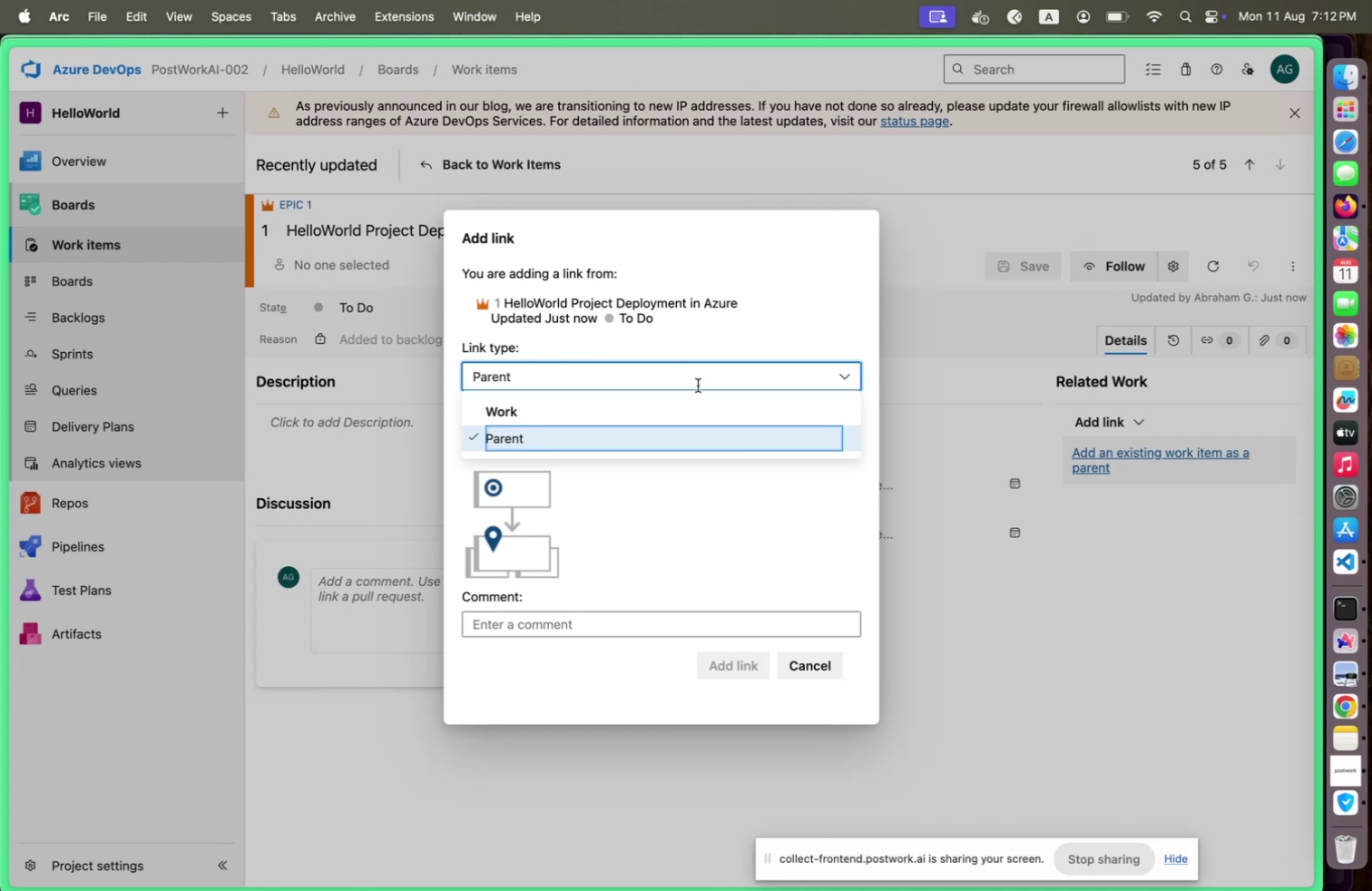 
left_click([698, 385])
 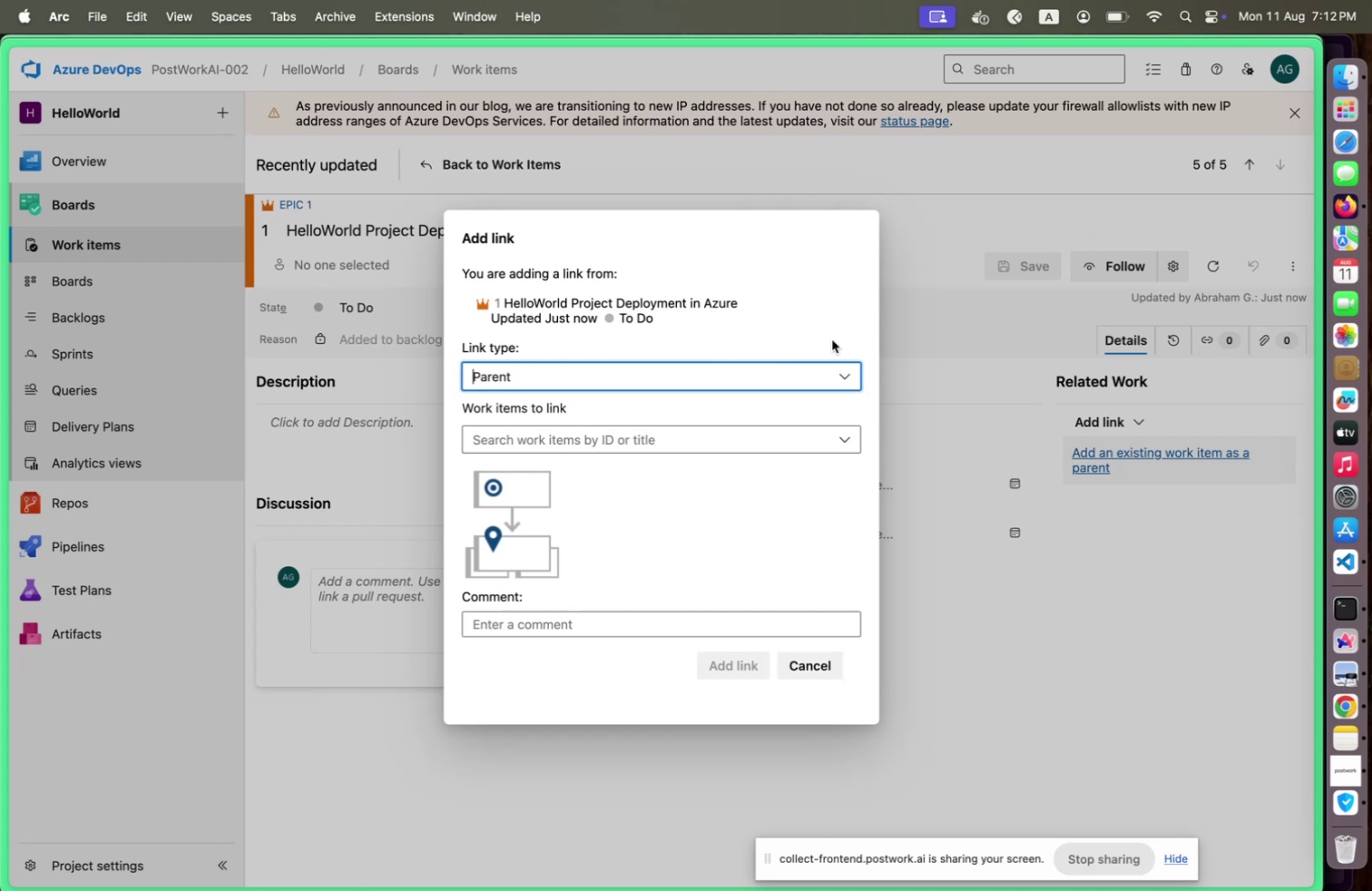 
left_click([832, 339])
 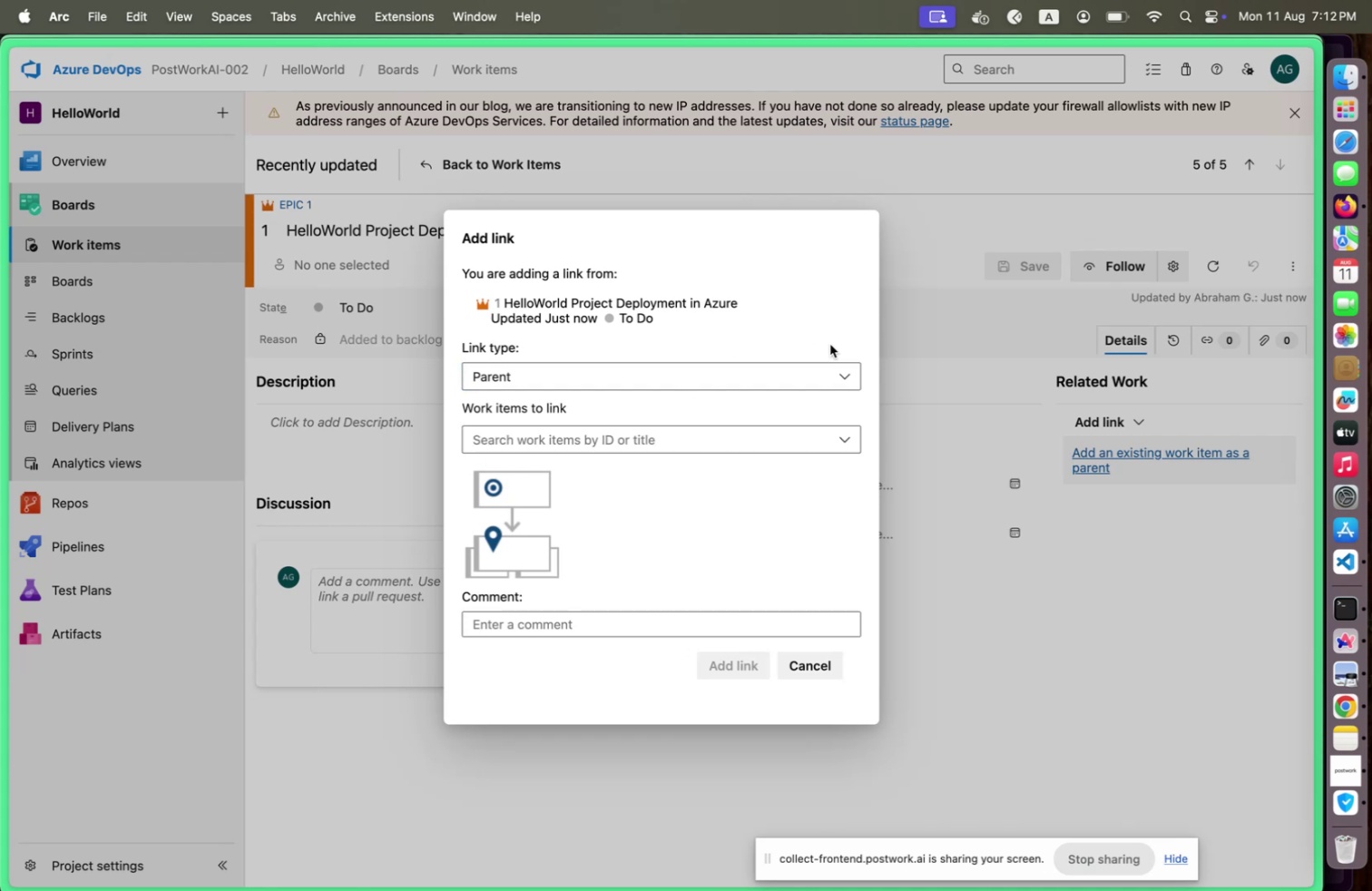 
mouse_move([635, 436])
 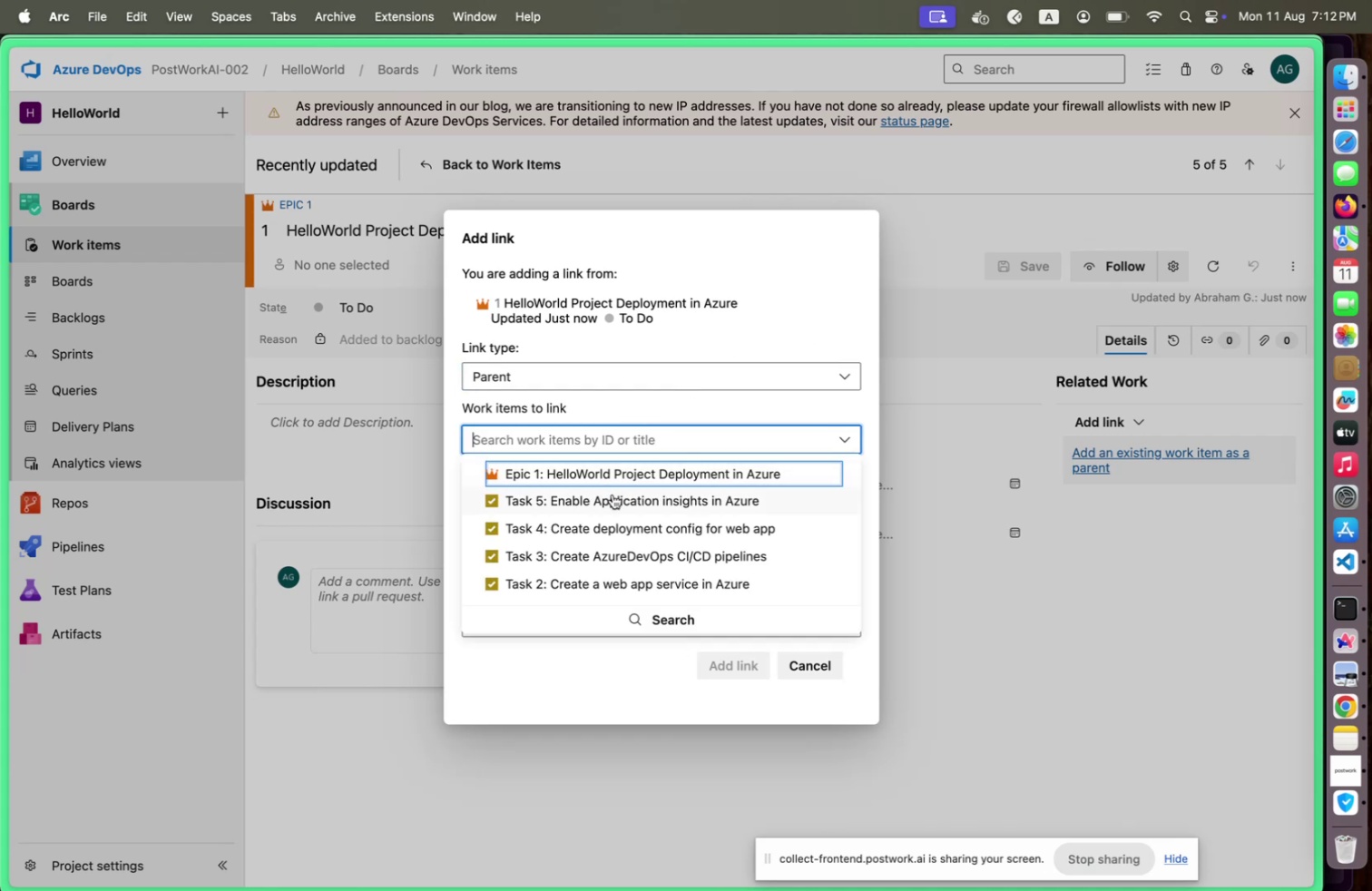 
left_click([612, 494])
 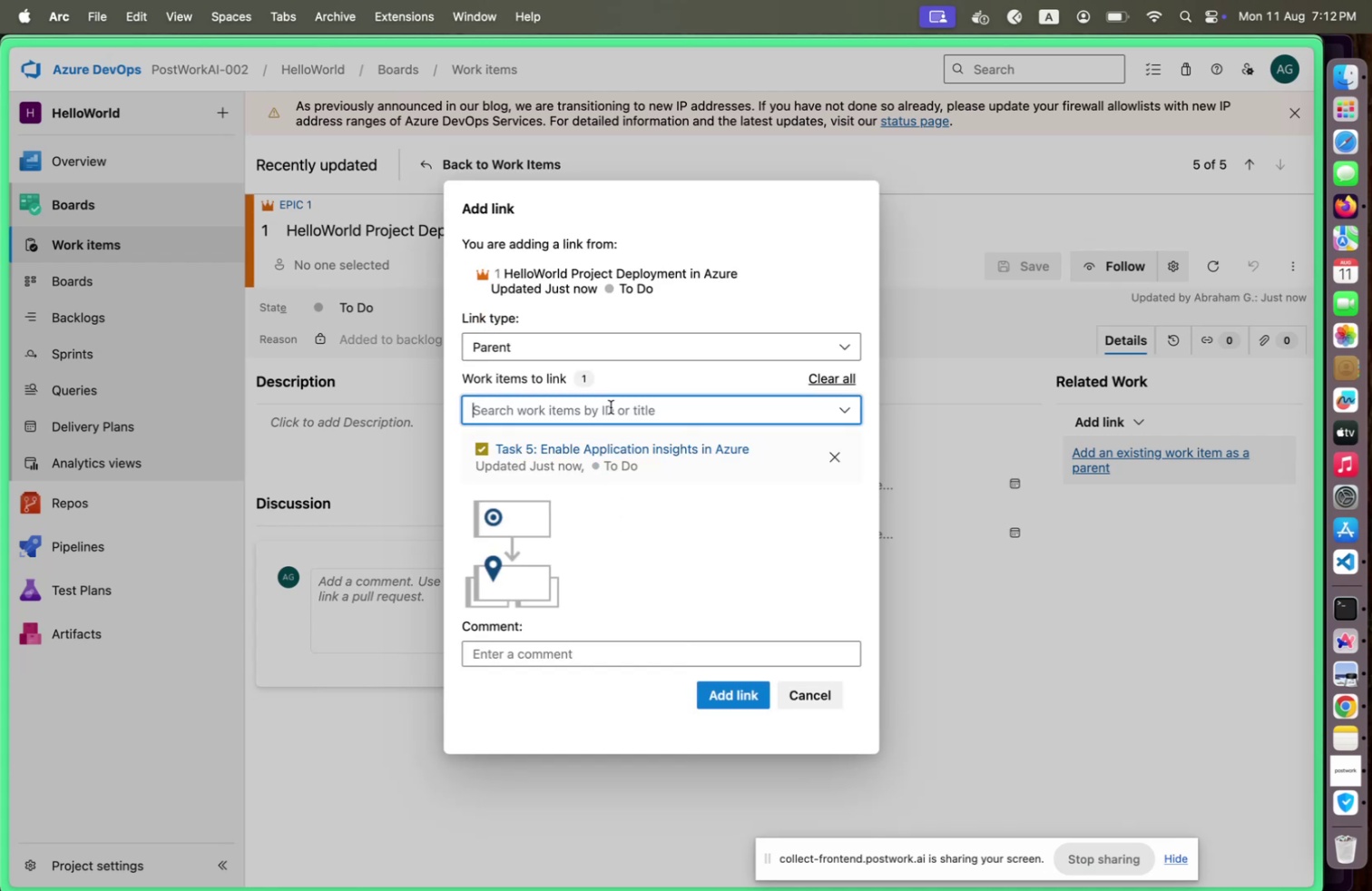 
double_click([596, 403])
 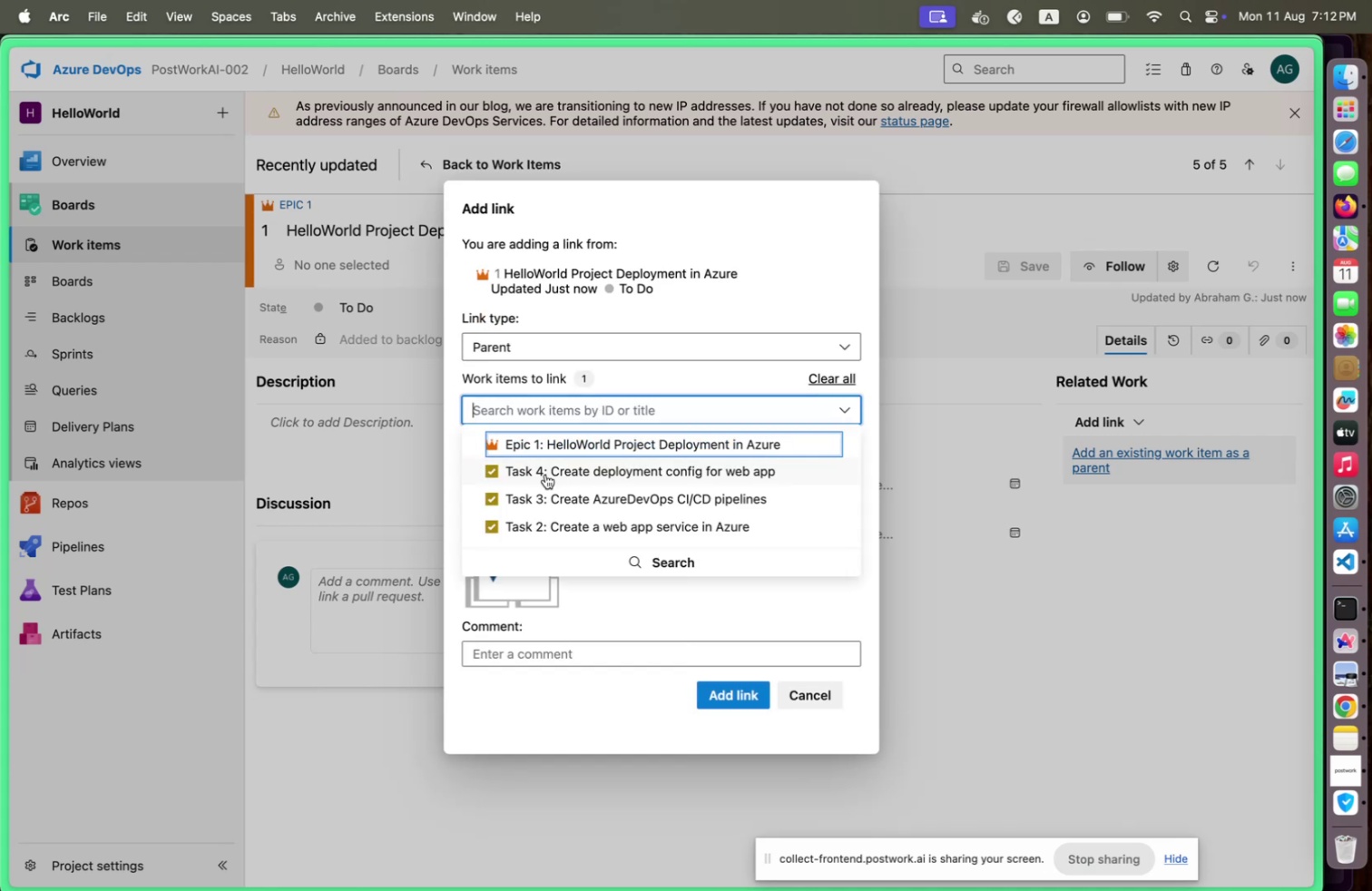 
left_click([545, 474])
 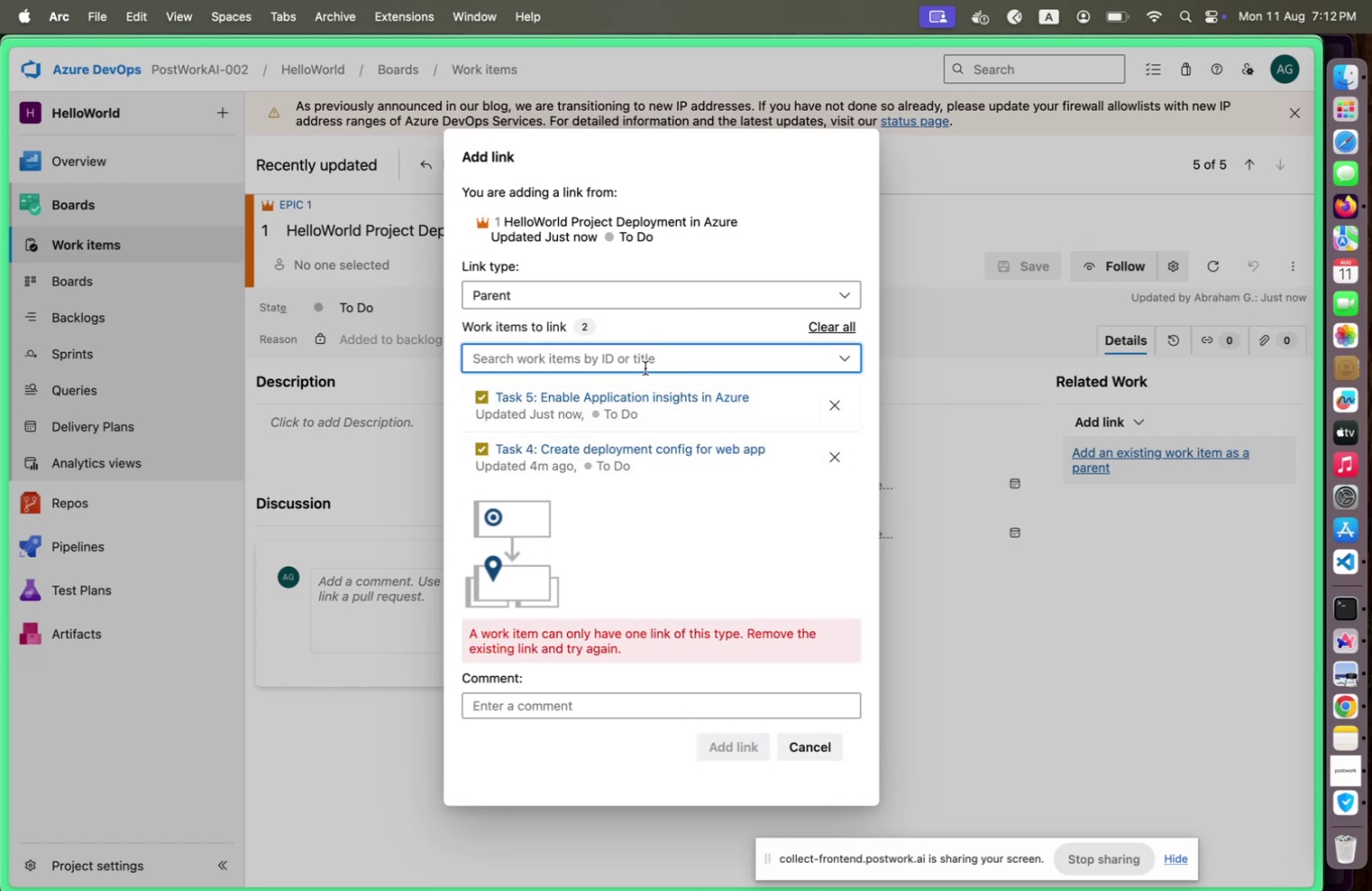 
left_click([645, 367])
 